 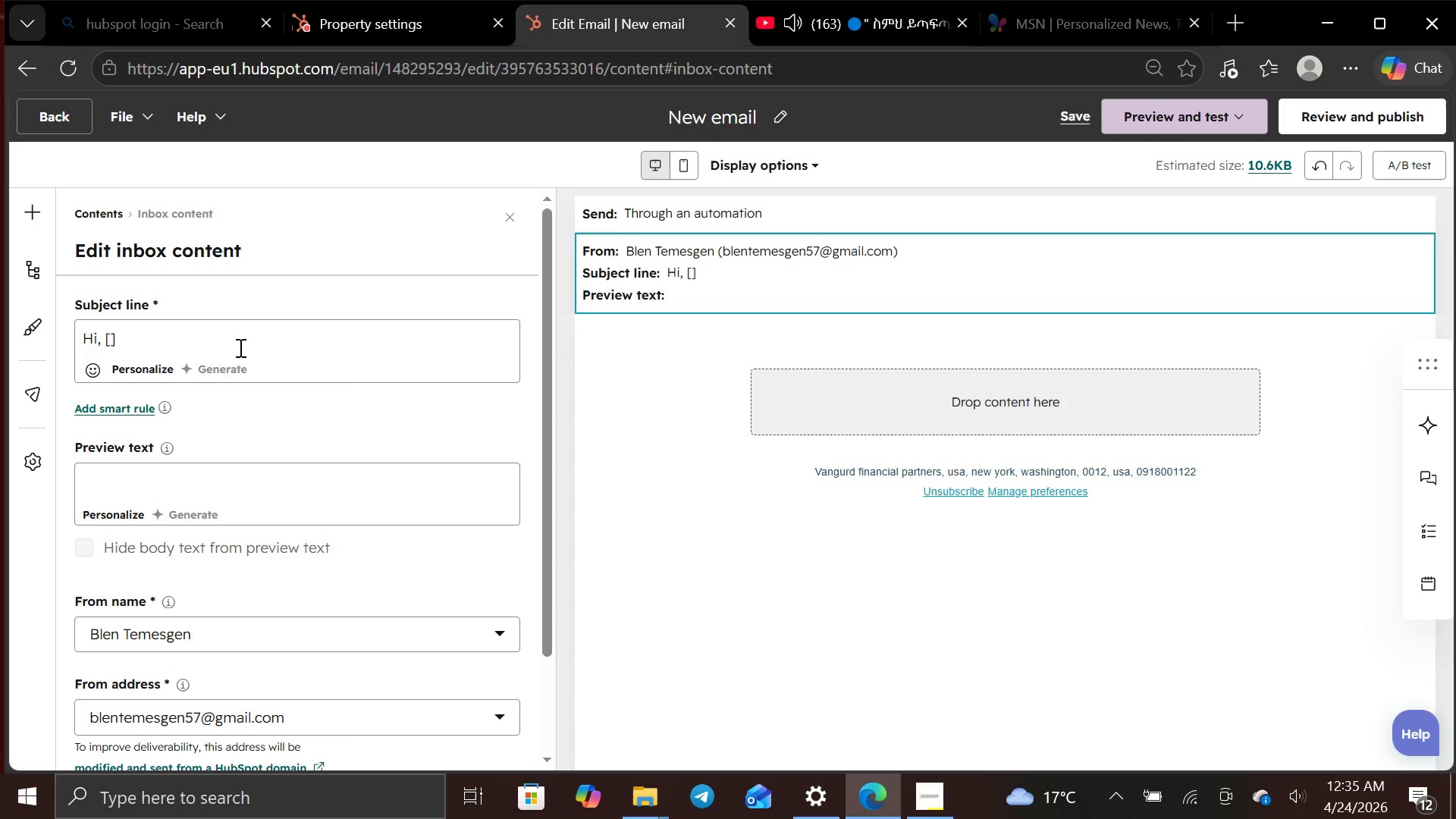 
type(First Name)
 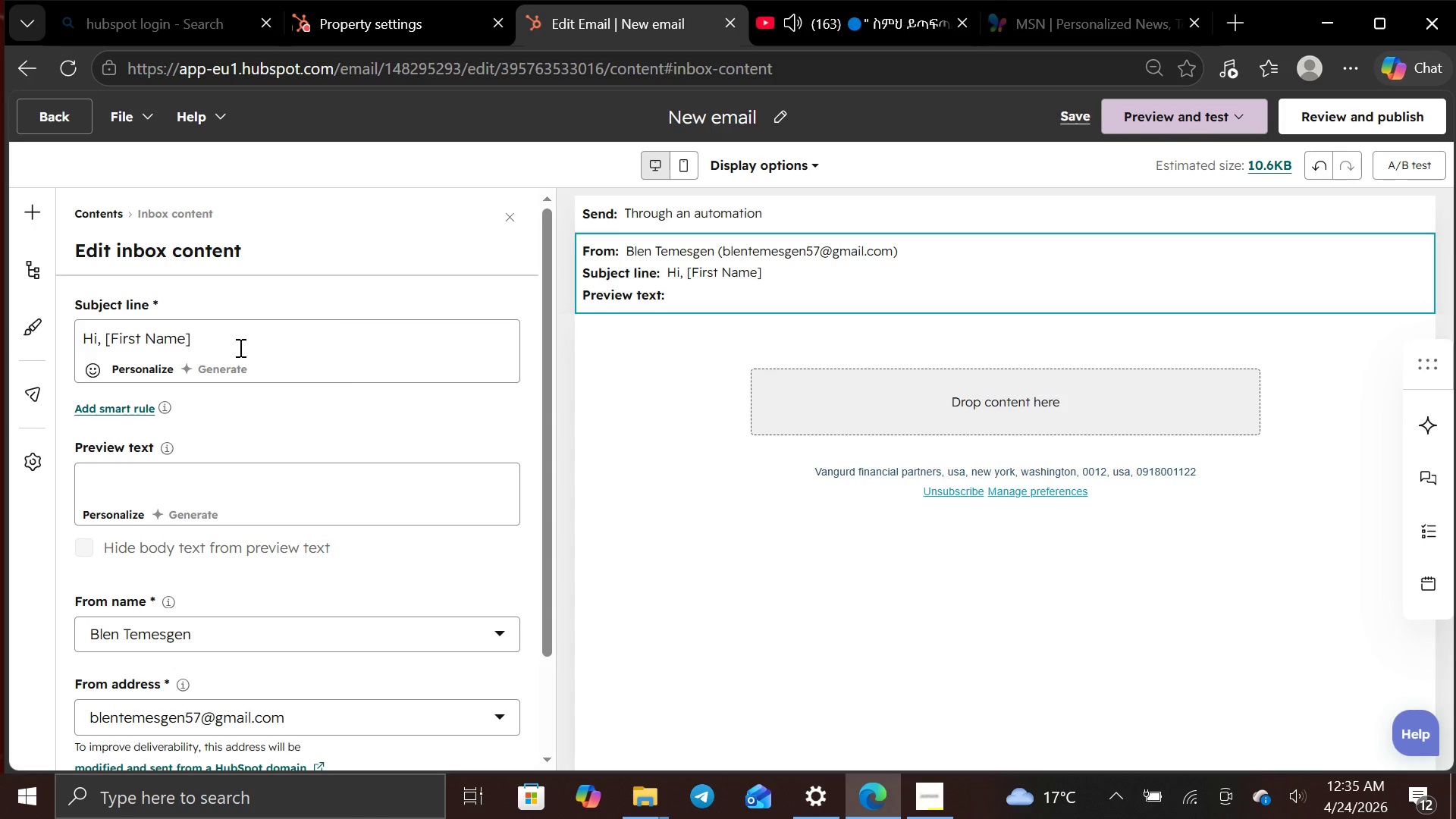 
key(ArrowRight)
 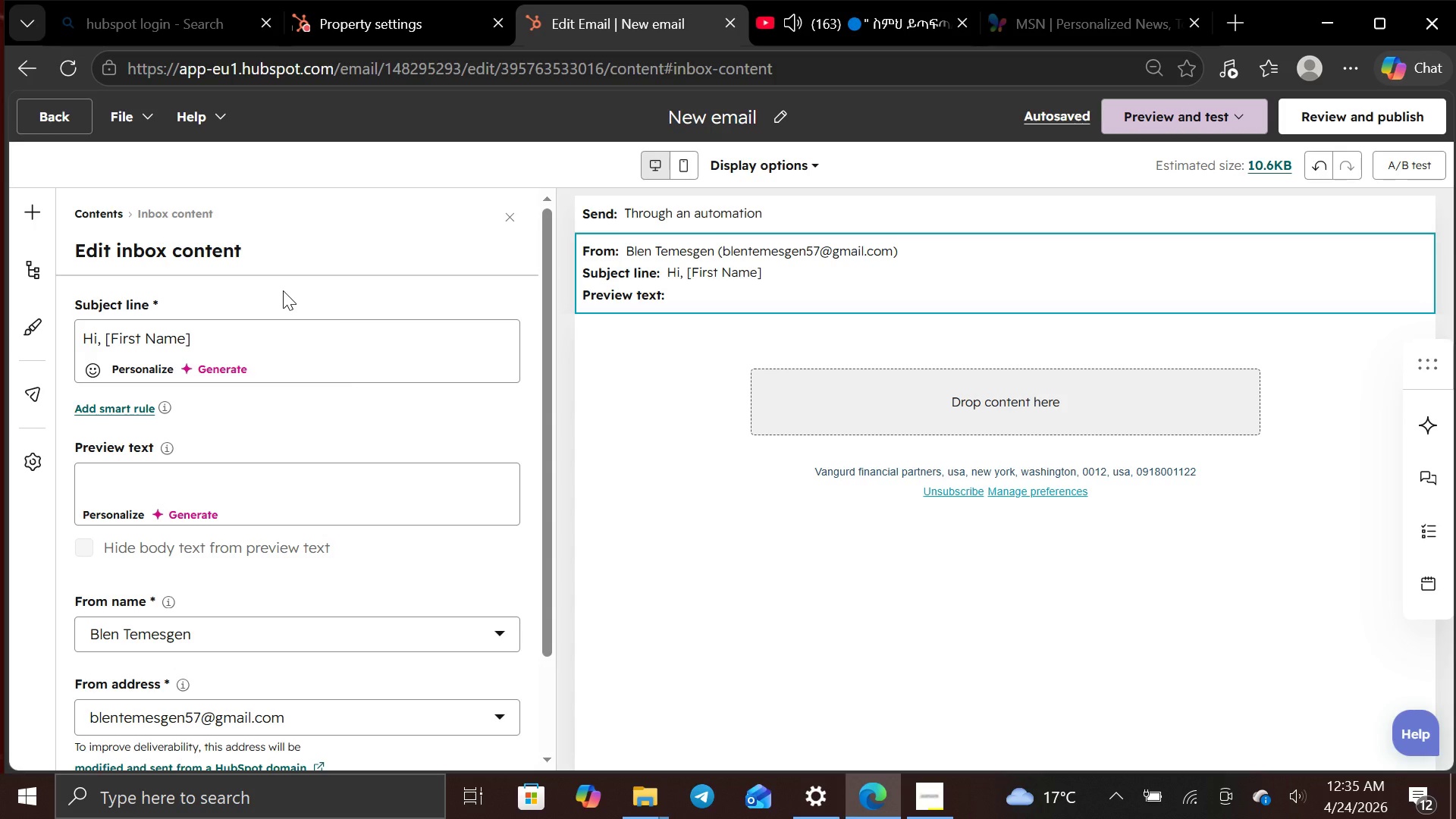 
wait(23.7)
 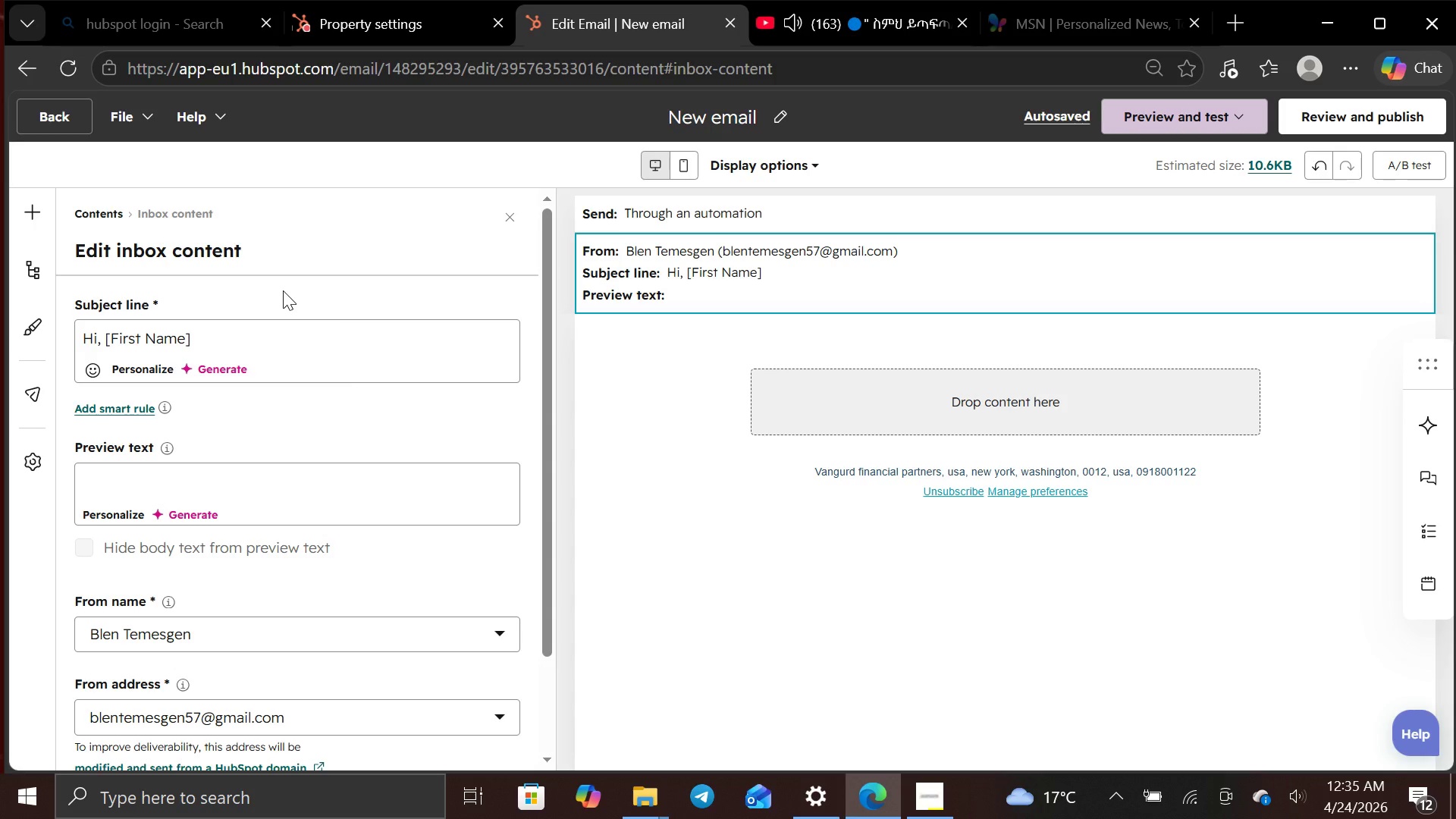 
left_click([105, 335])
 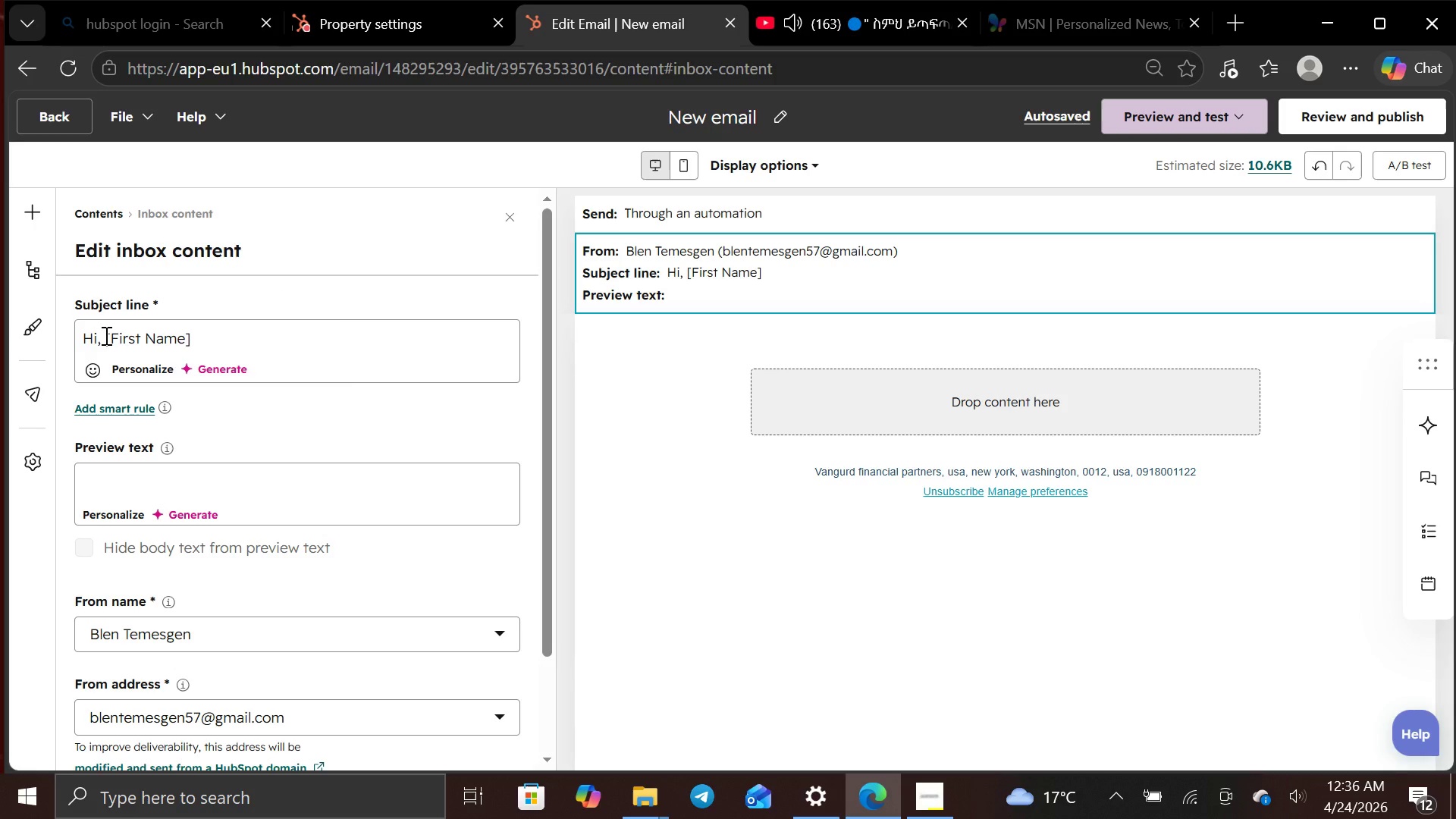 
hold_key(key=Backspace, duration=0.72)
 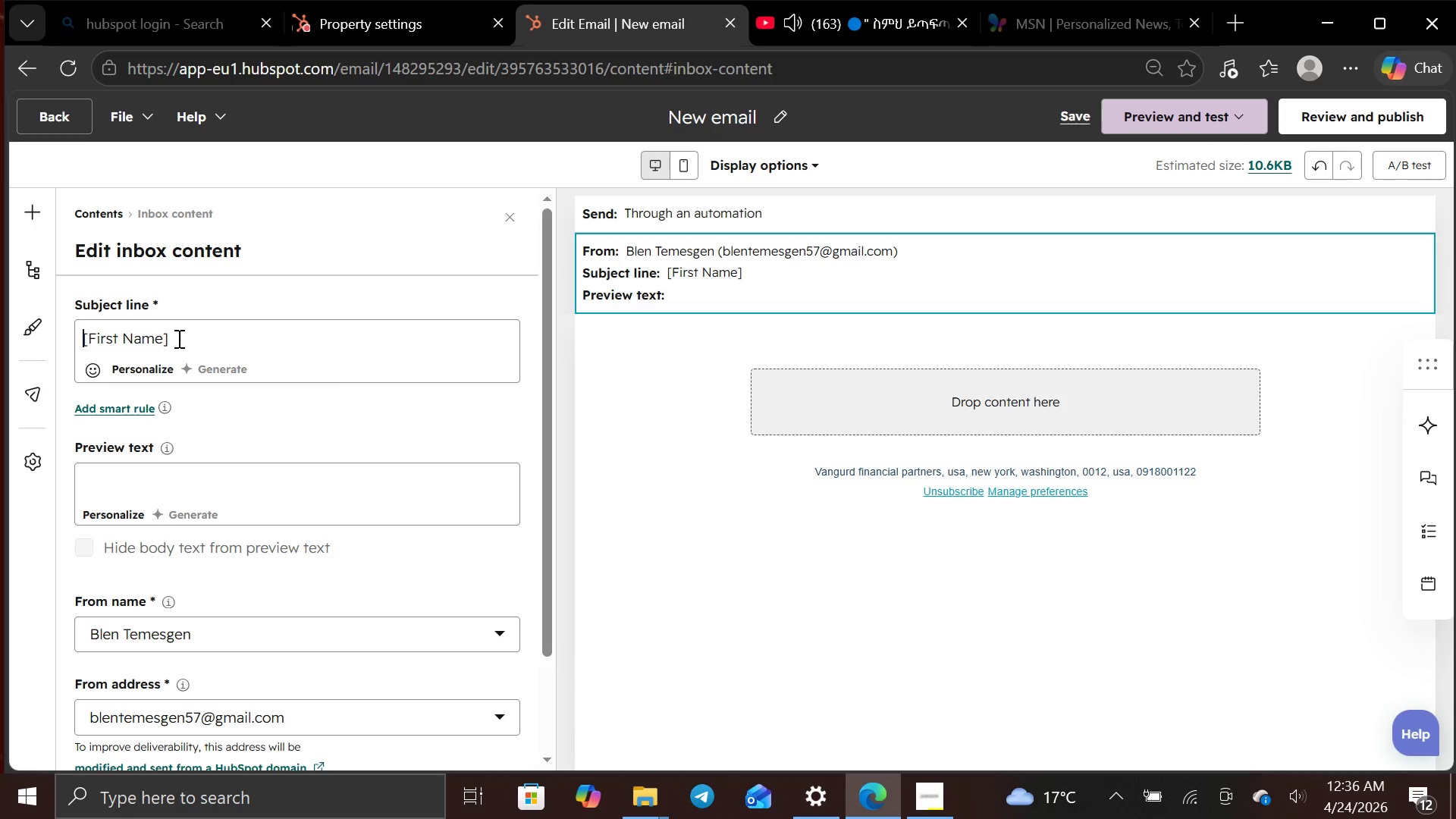 
left_click([178, 338])
 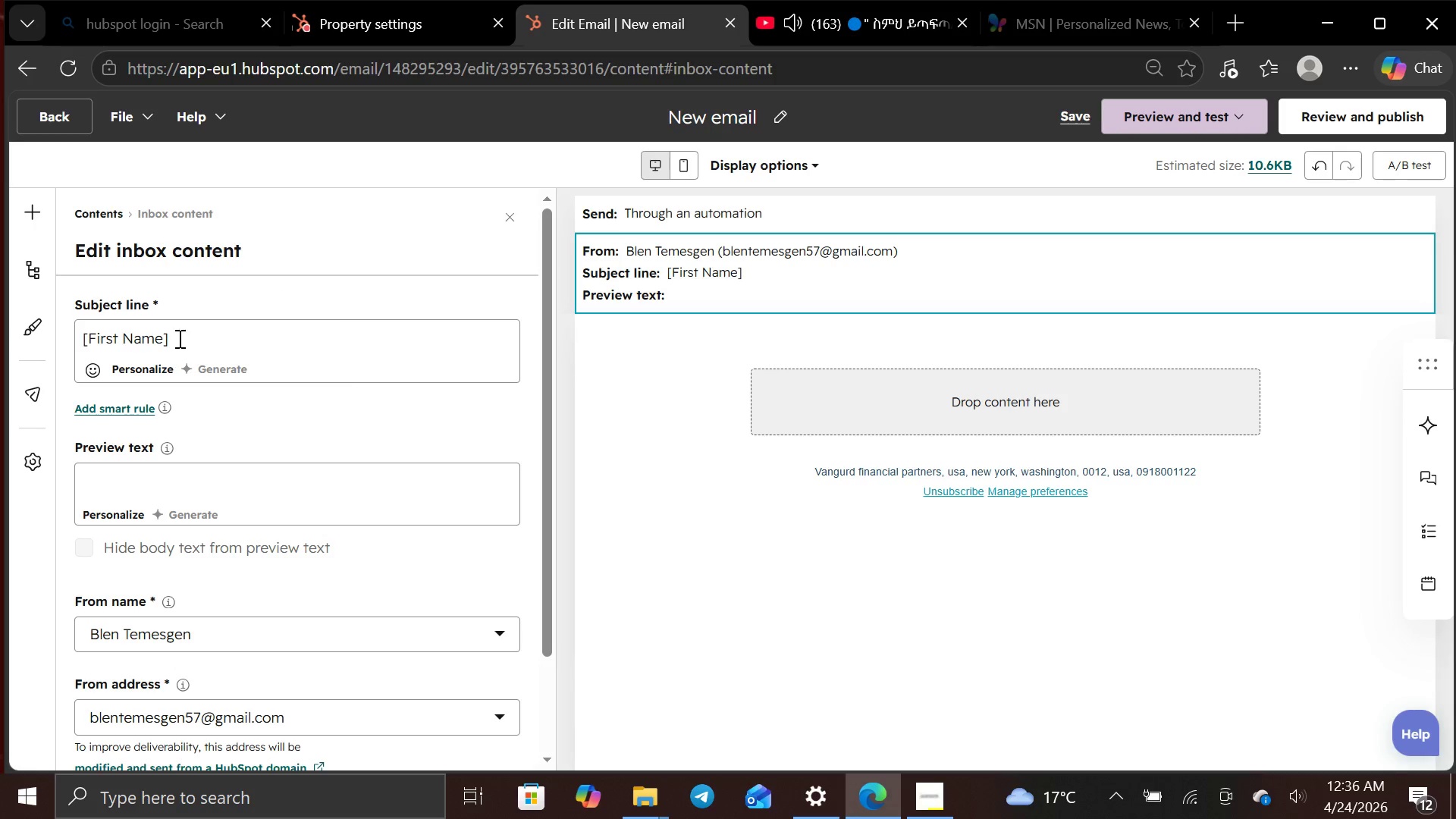 
type( untangling )
 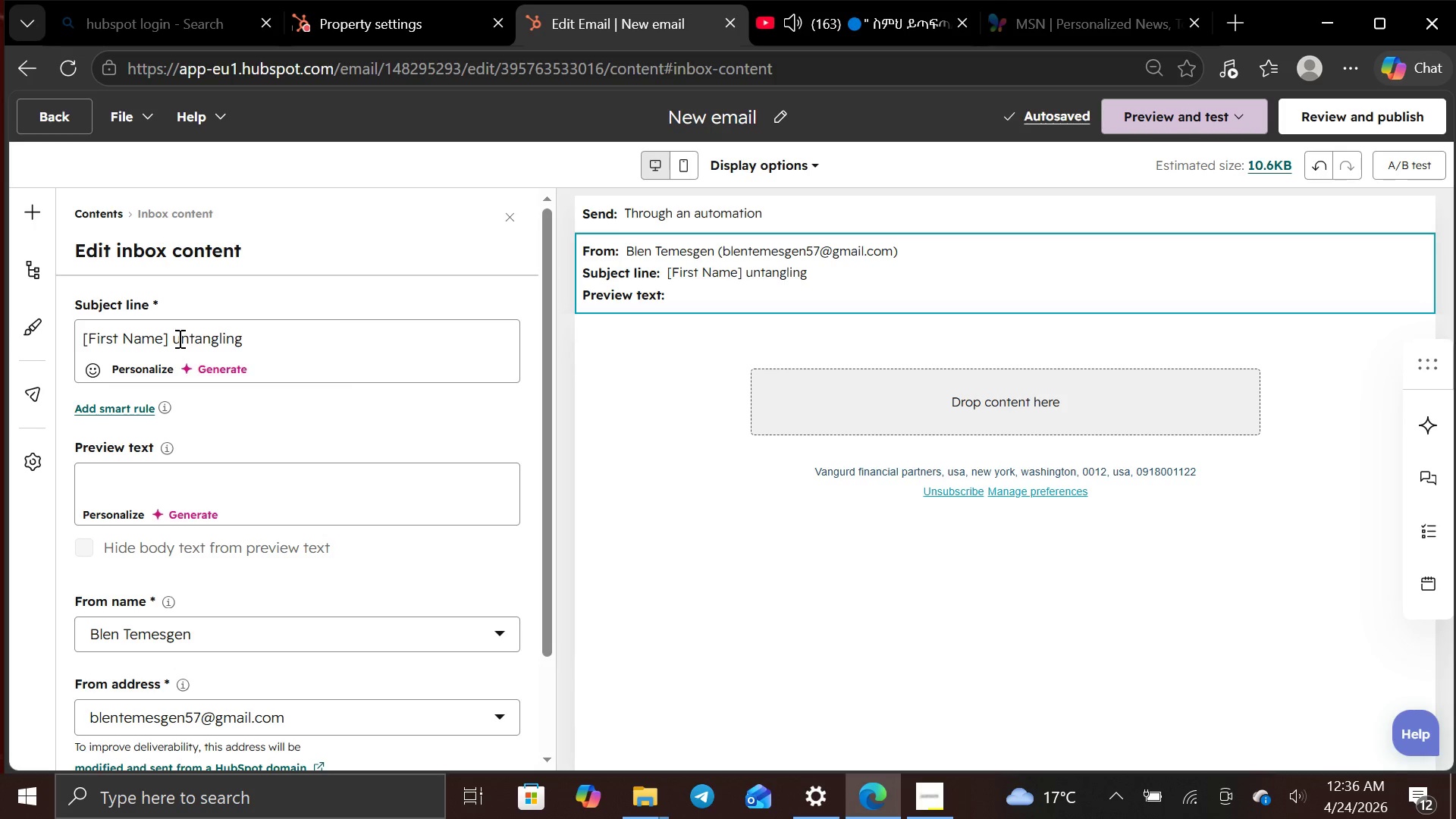 
wait(5.14)
 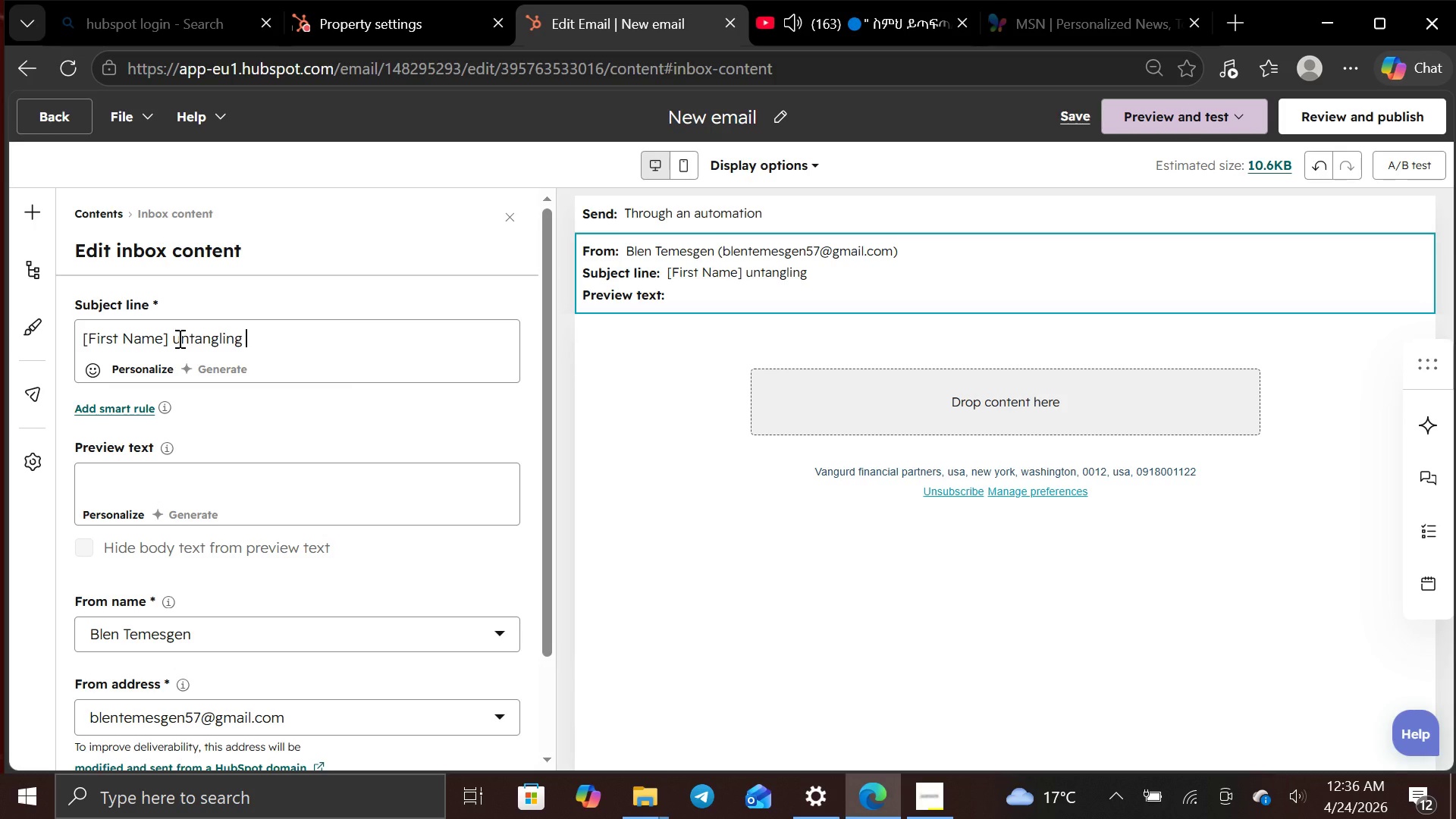 
type(your )
 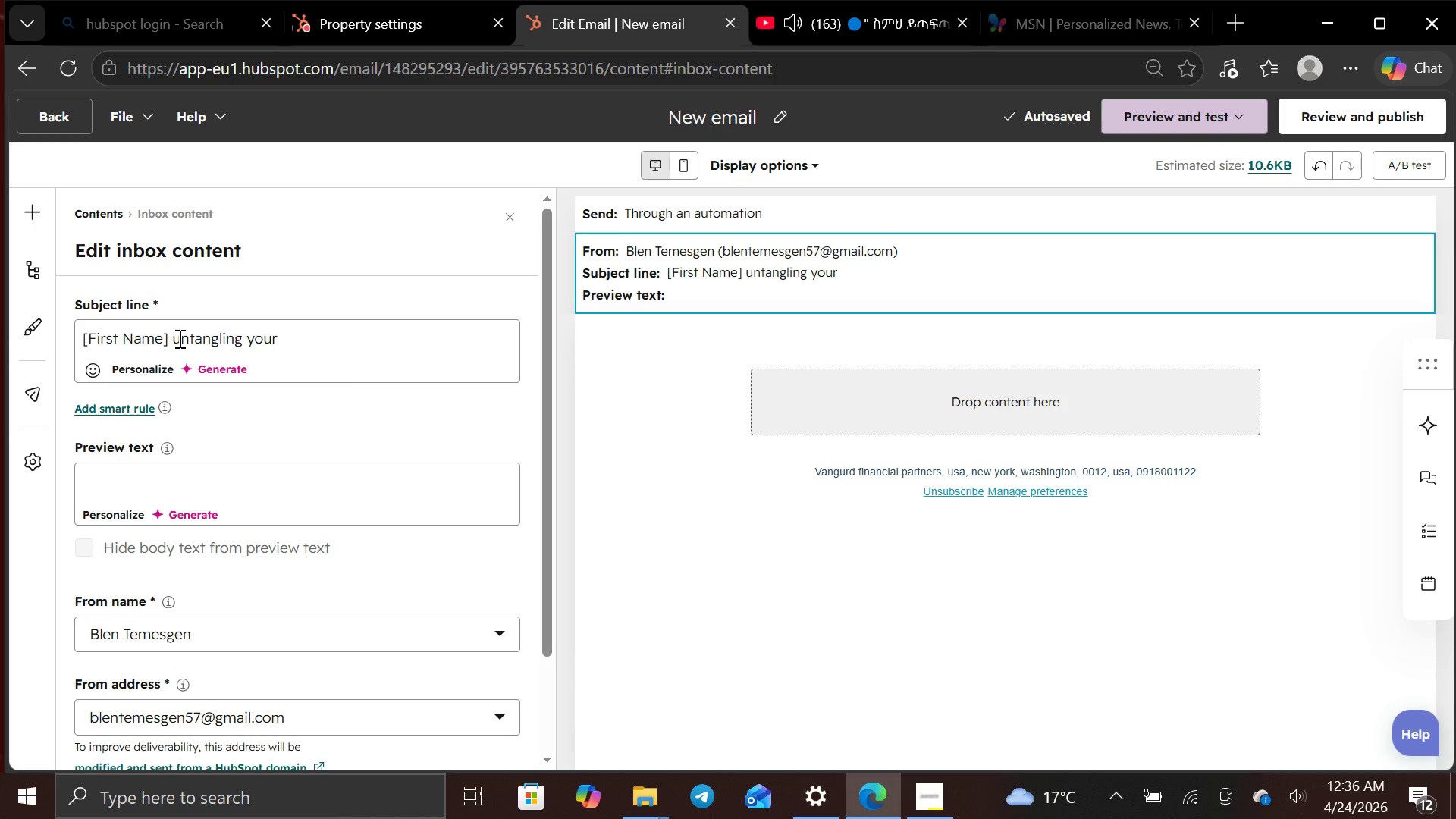 
wait(10.09)
 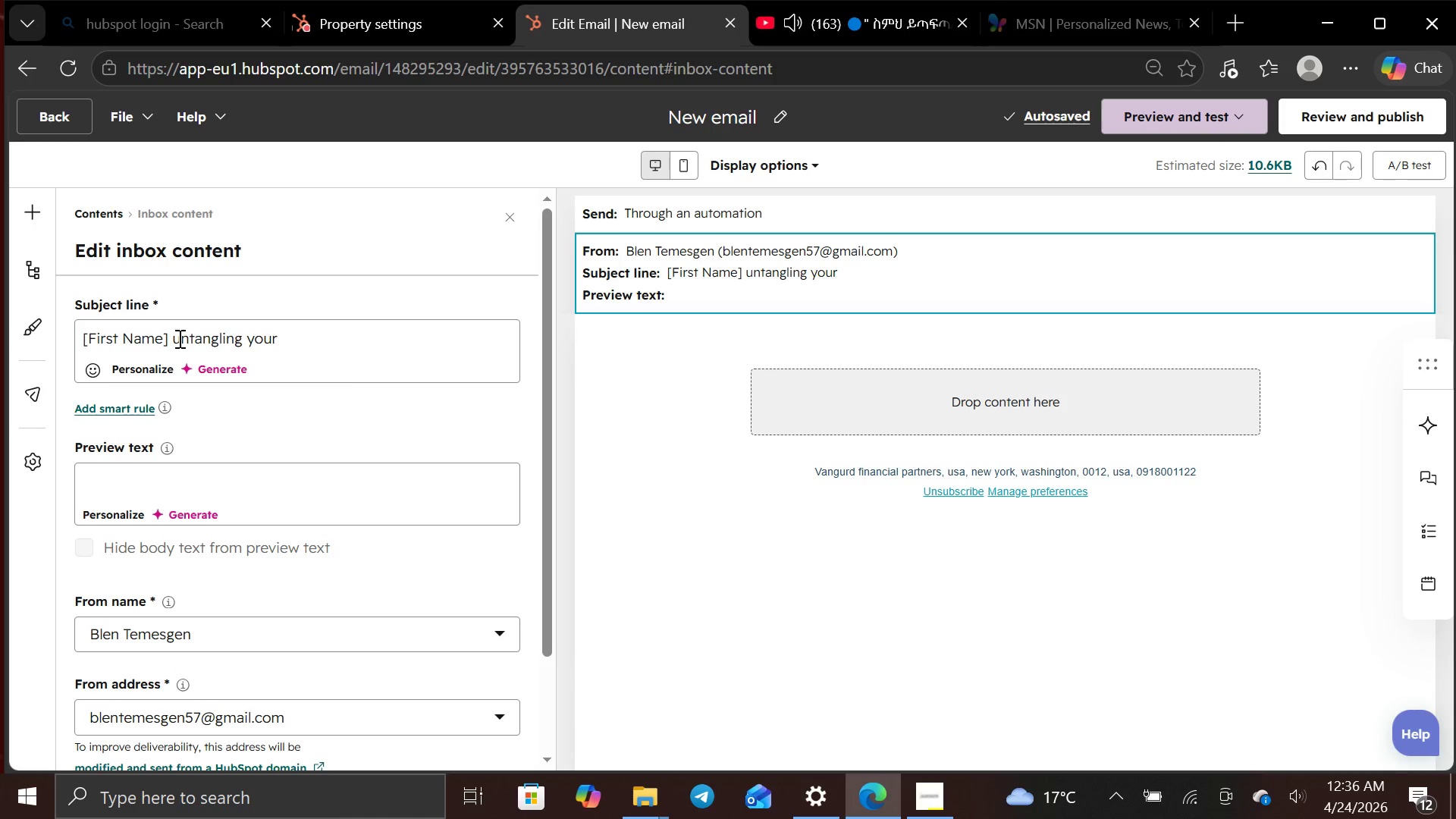 
left_click([878, 23])
 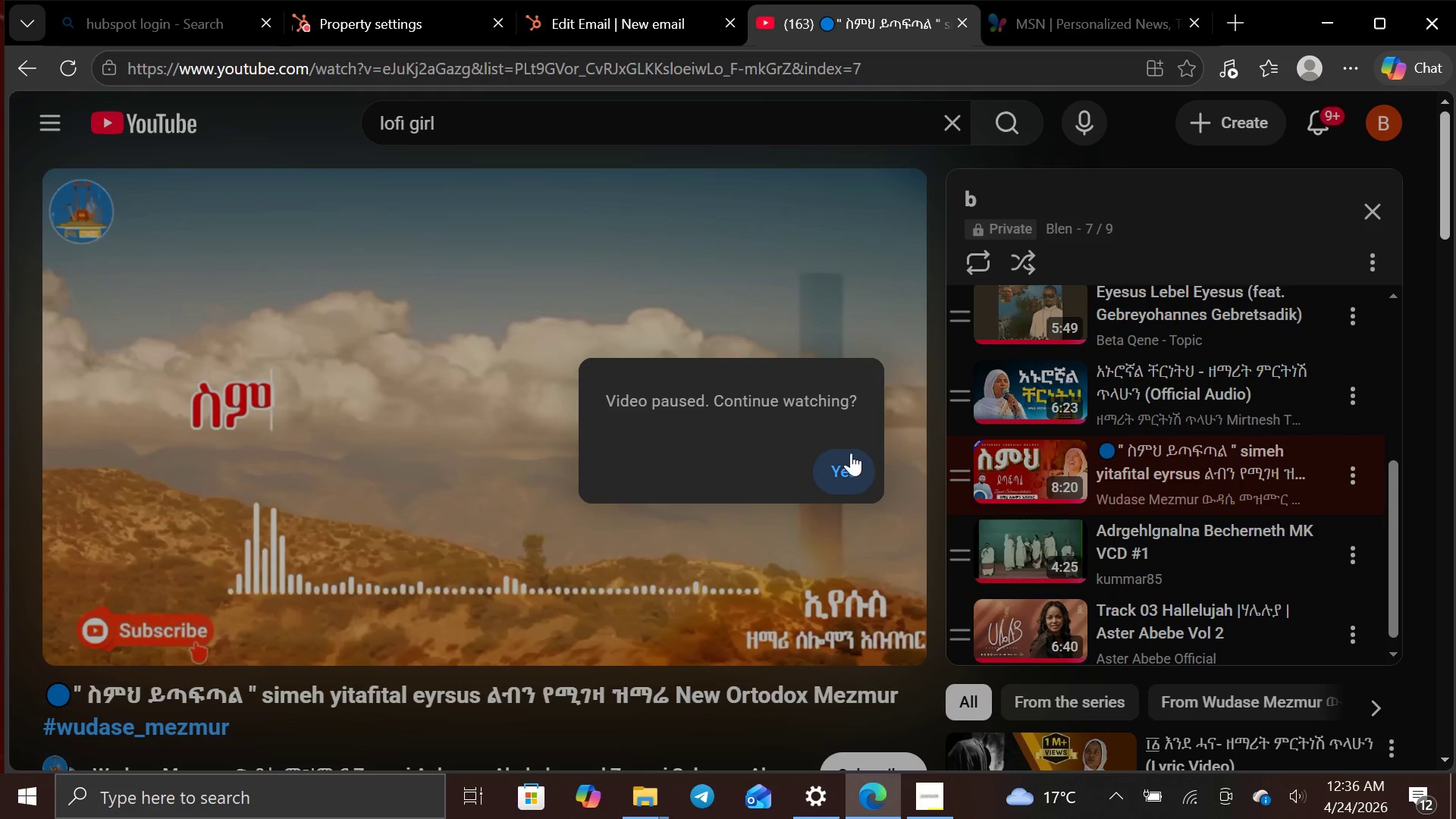 
left_click([847, 460])
 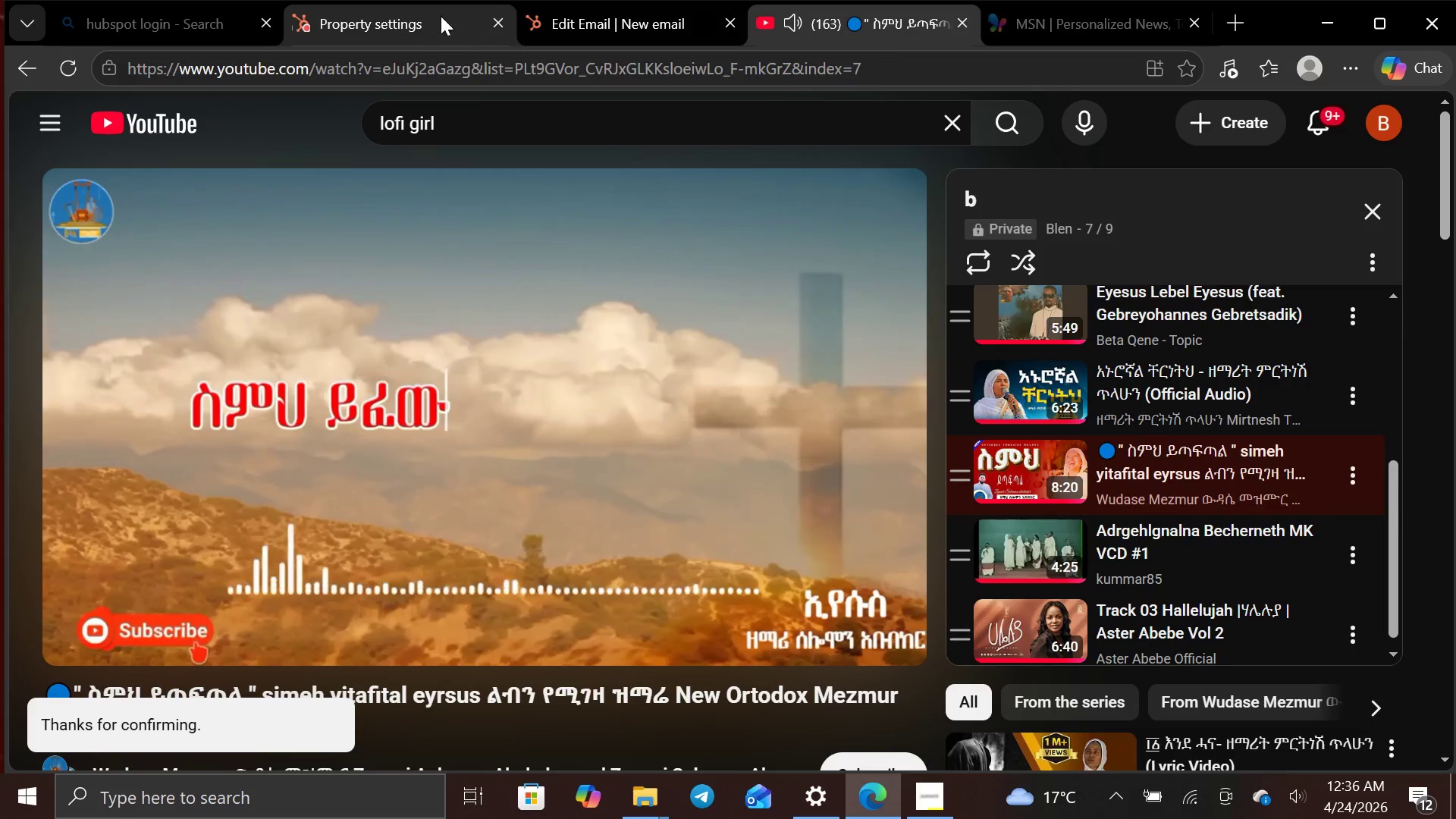 
left_click([430, 11])
 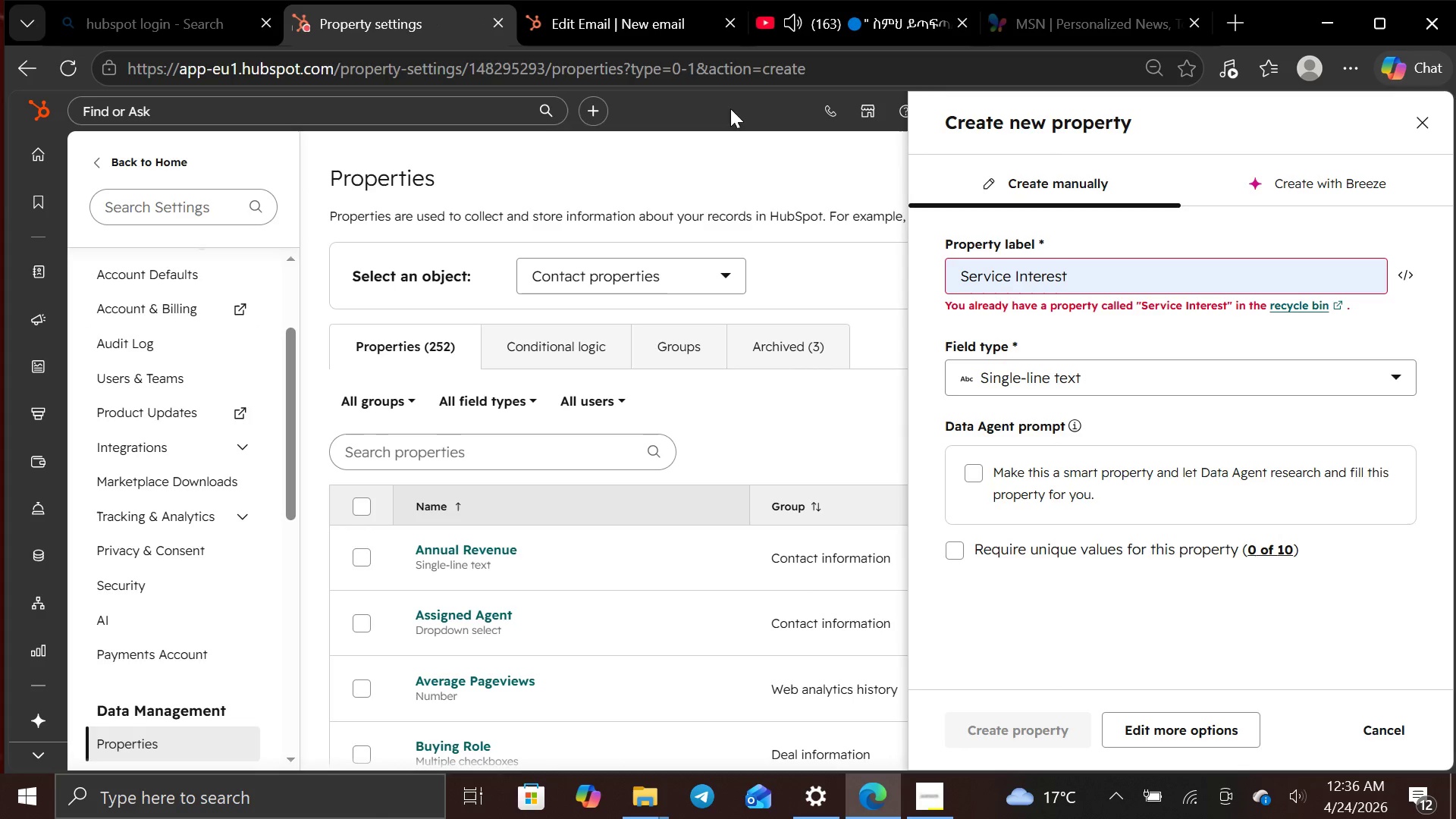 
left_click([597, 24])
 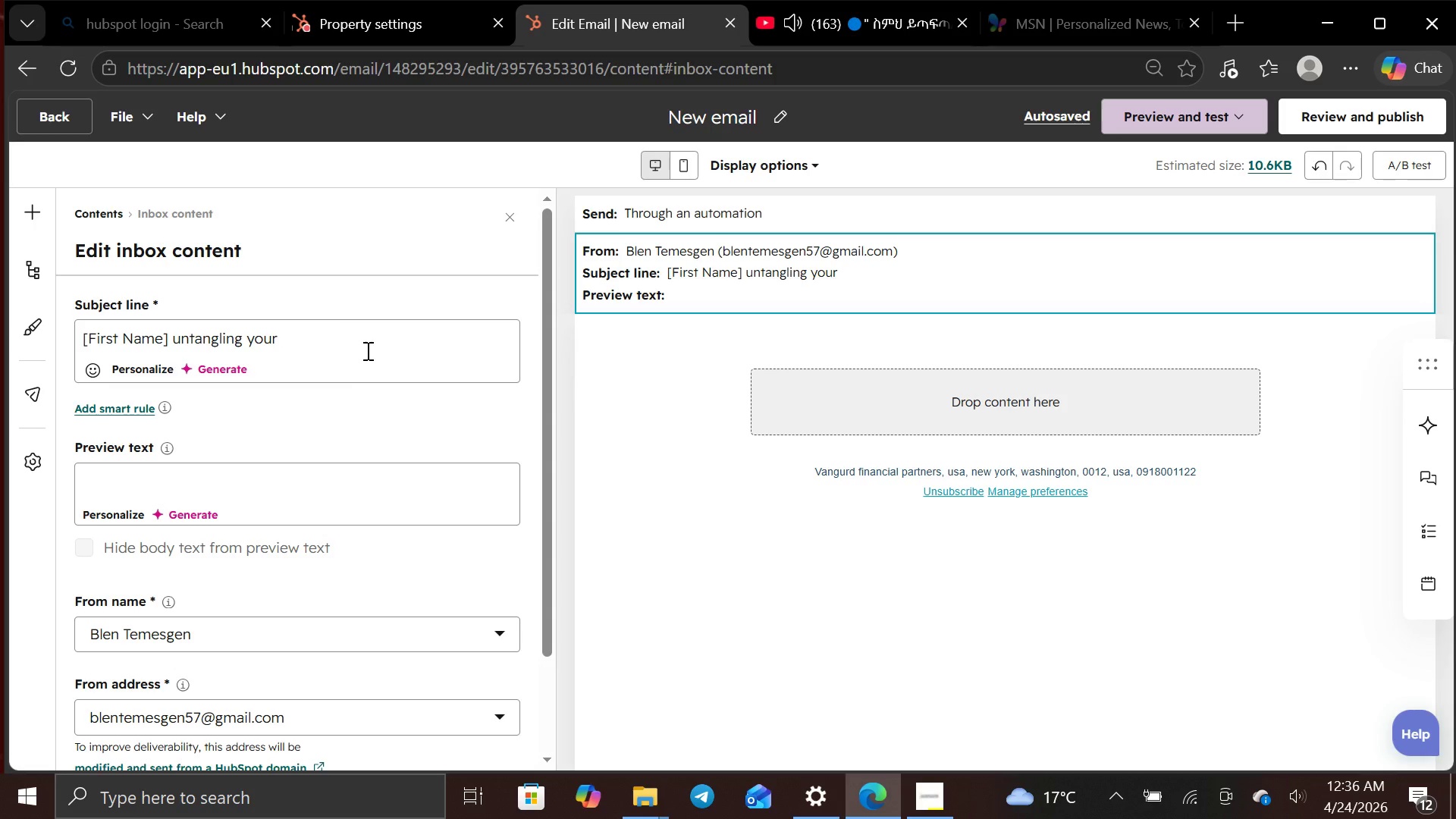 
wait(9.95)
 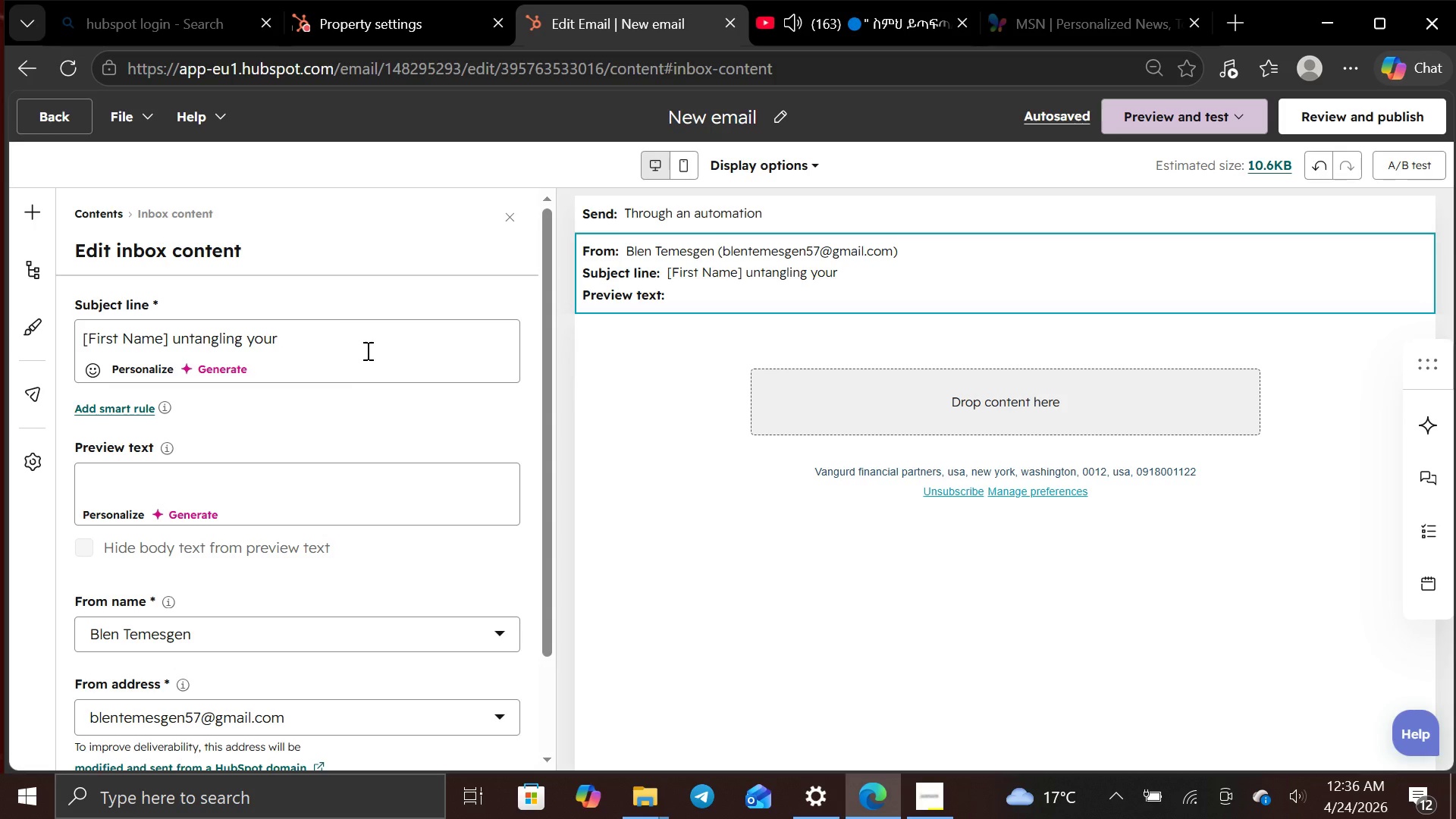 
type(Quick)
 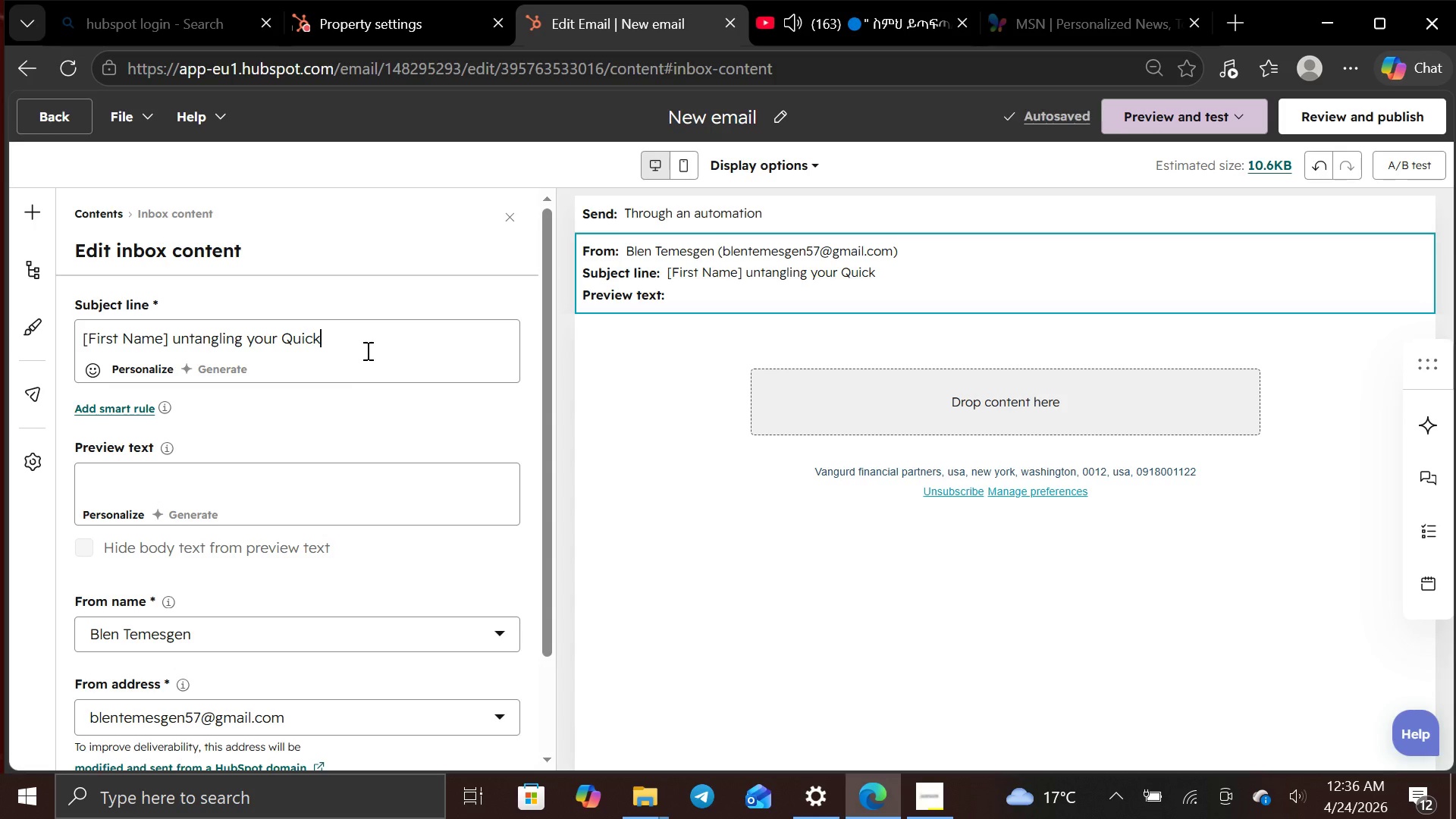 
key(CapsLock)
 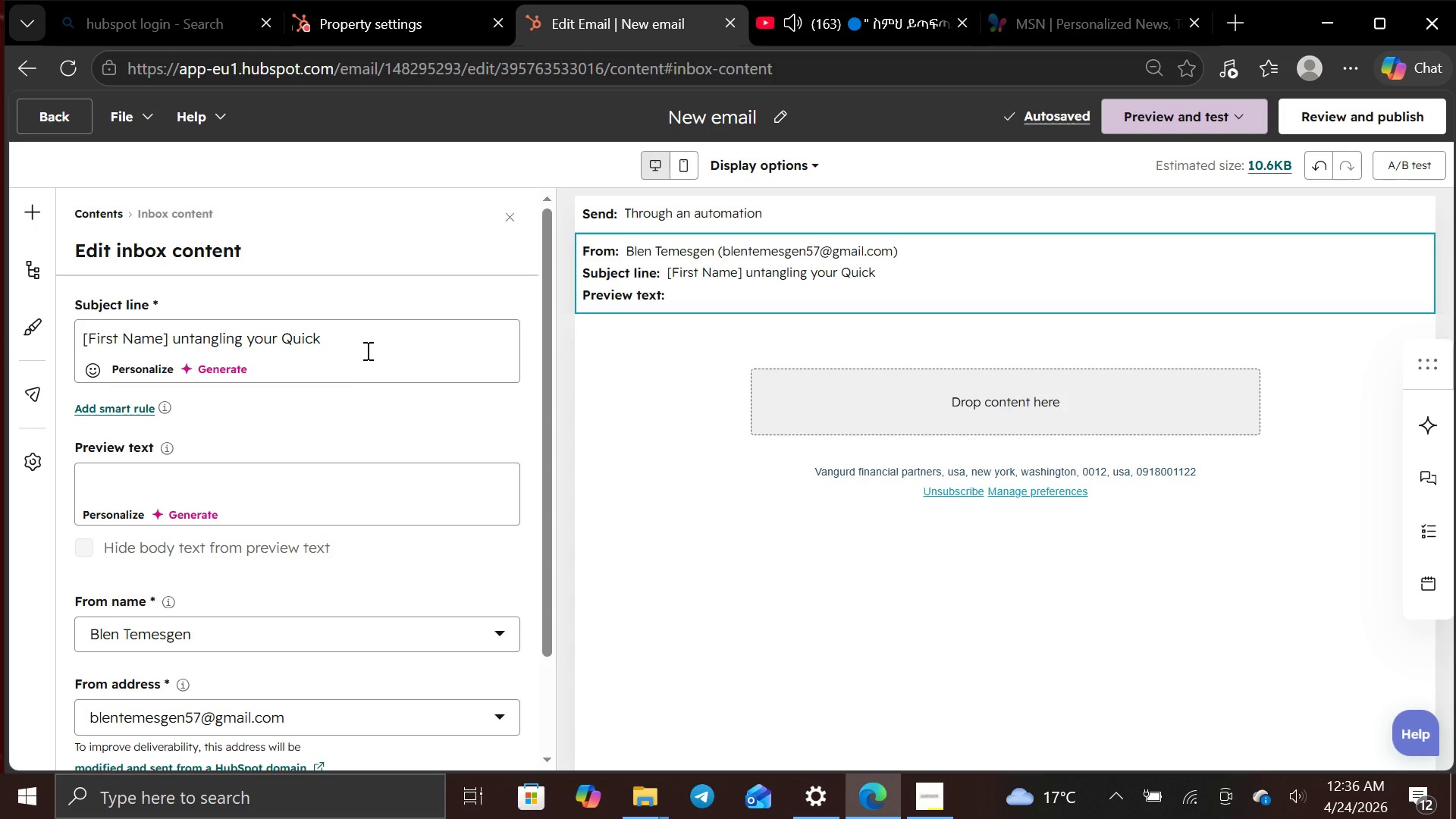 
key(B)
 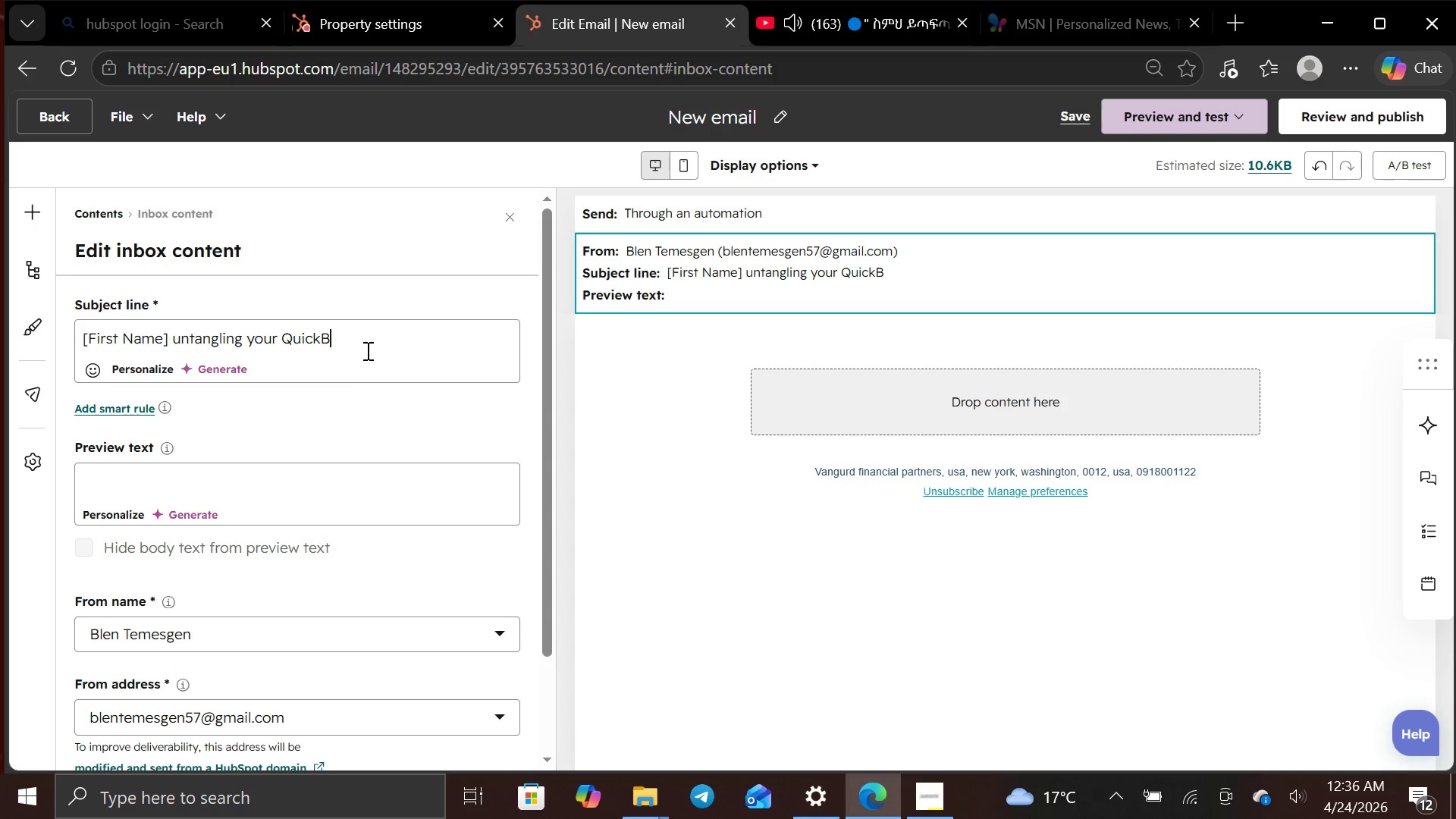 
key(CapsLock)
 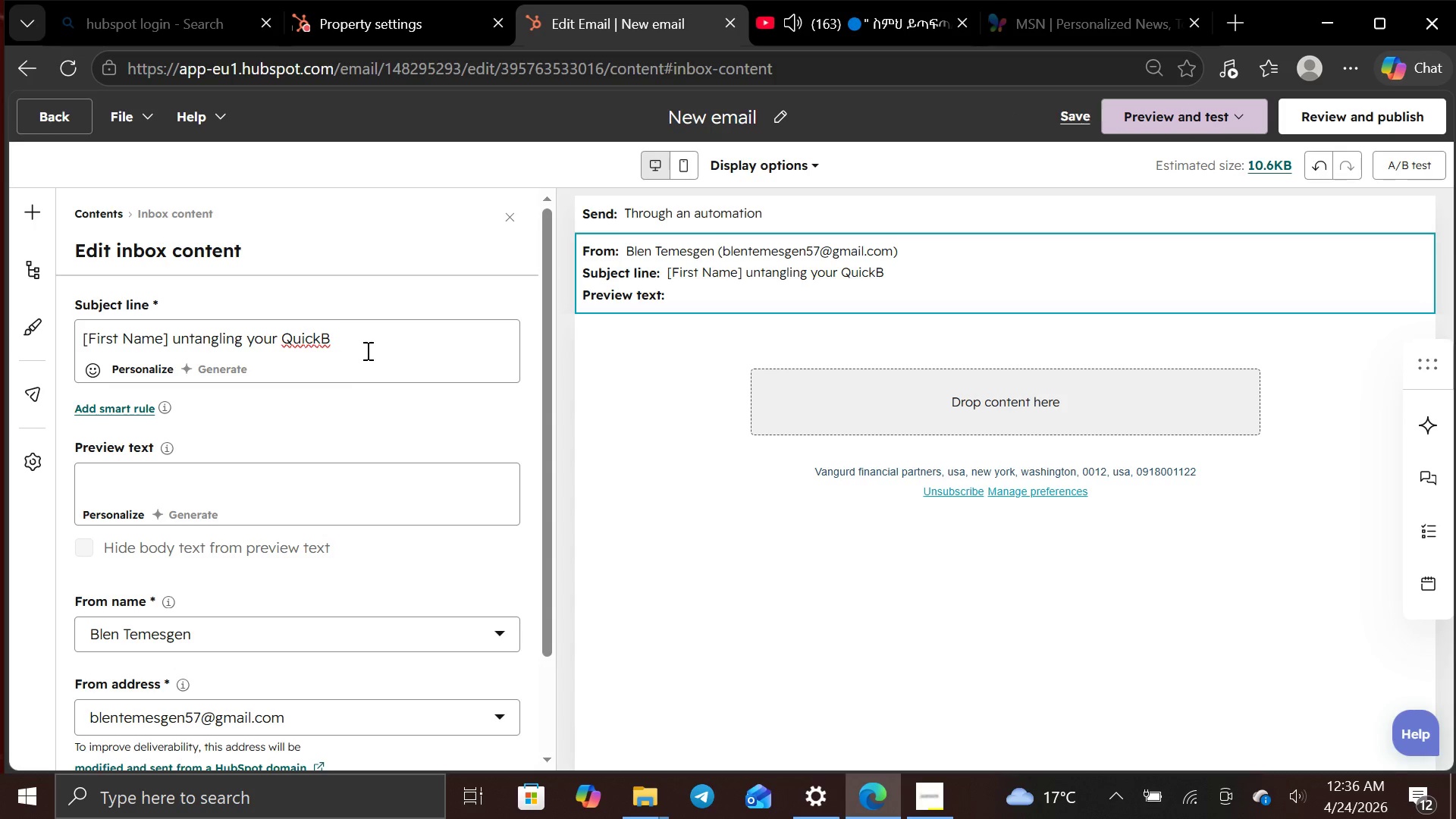 
type(ooks mess )
 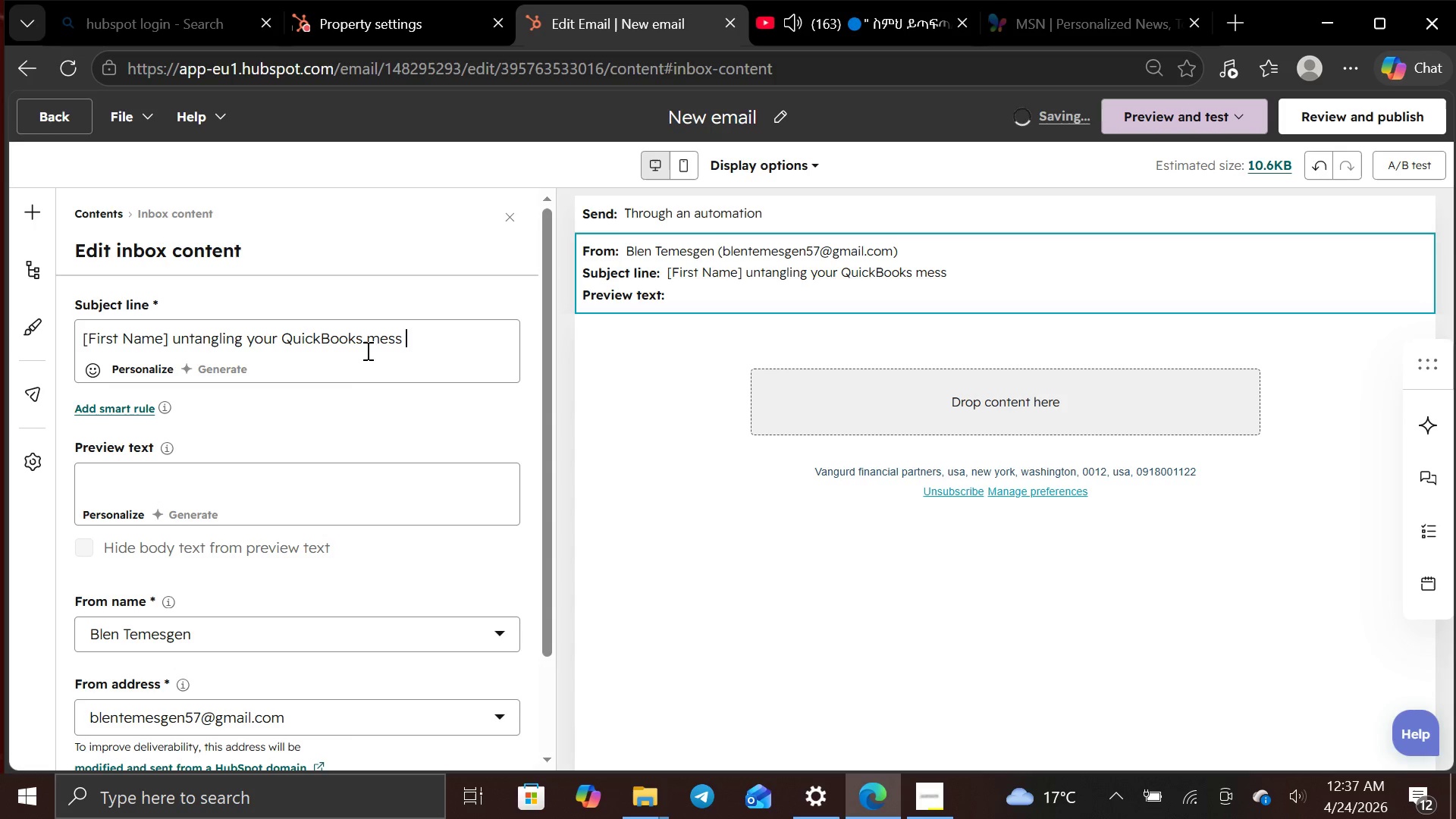 
type(starts here)
 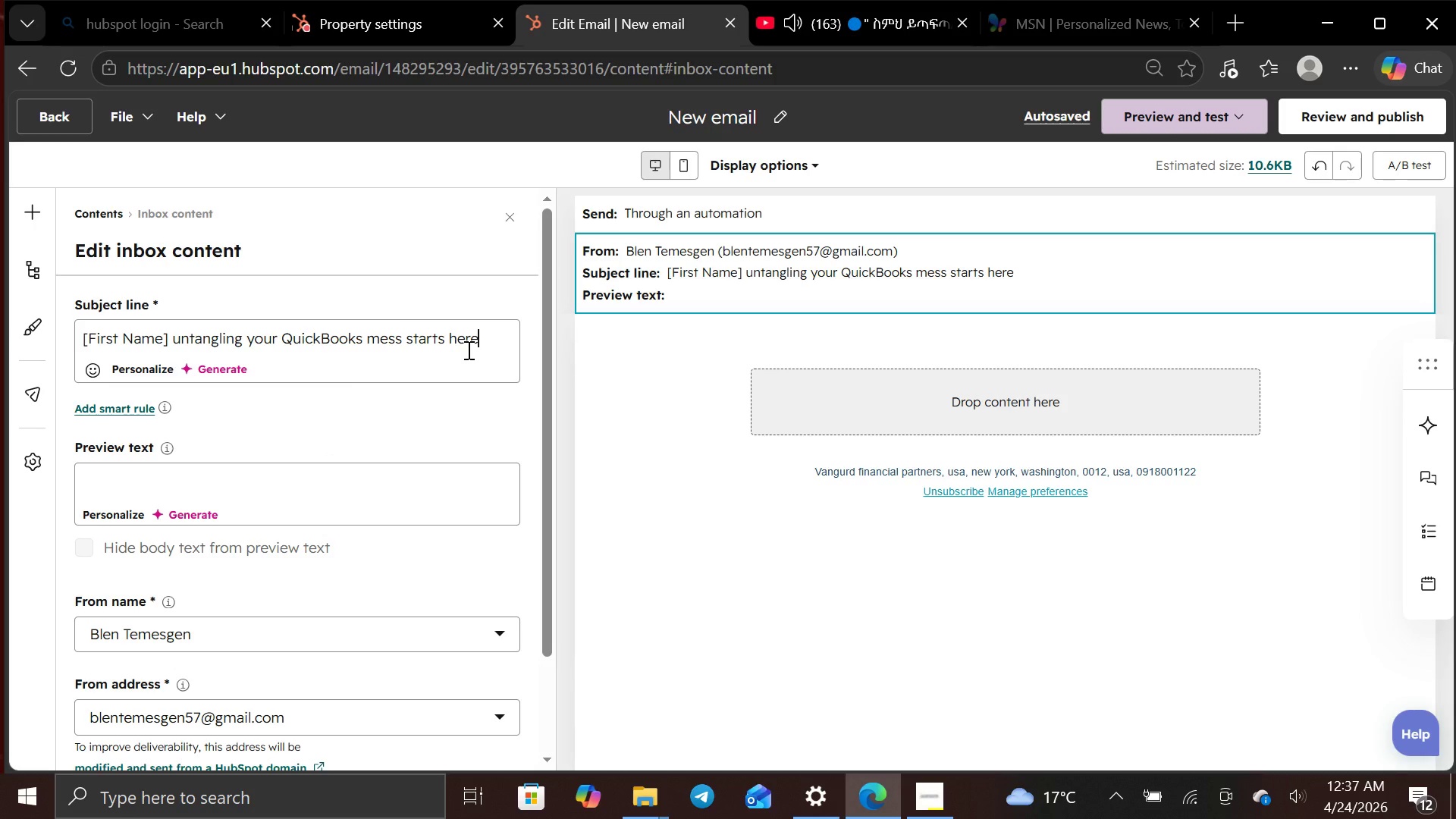 
wait(14.77)
 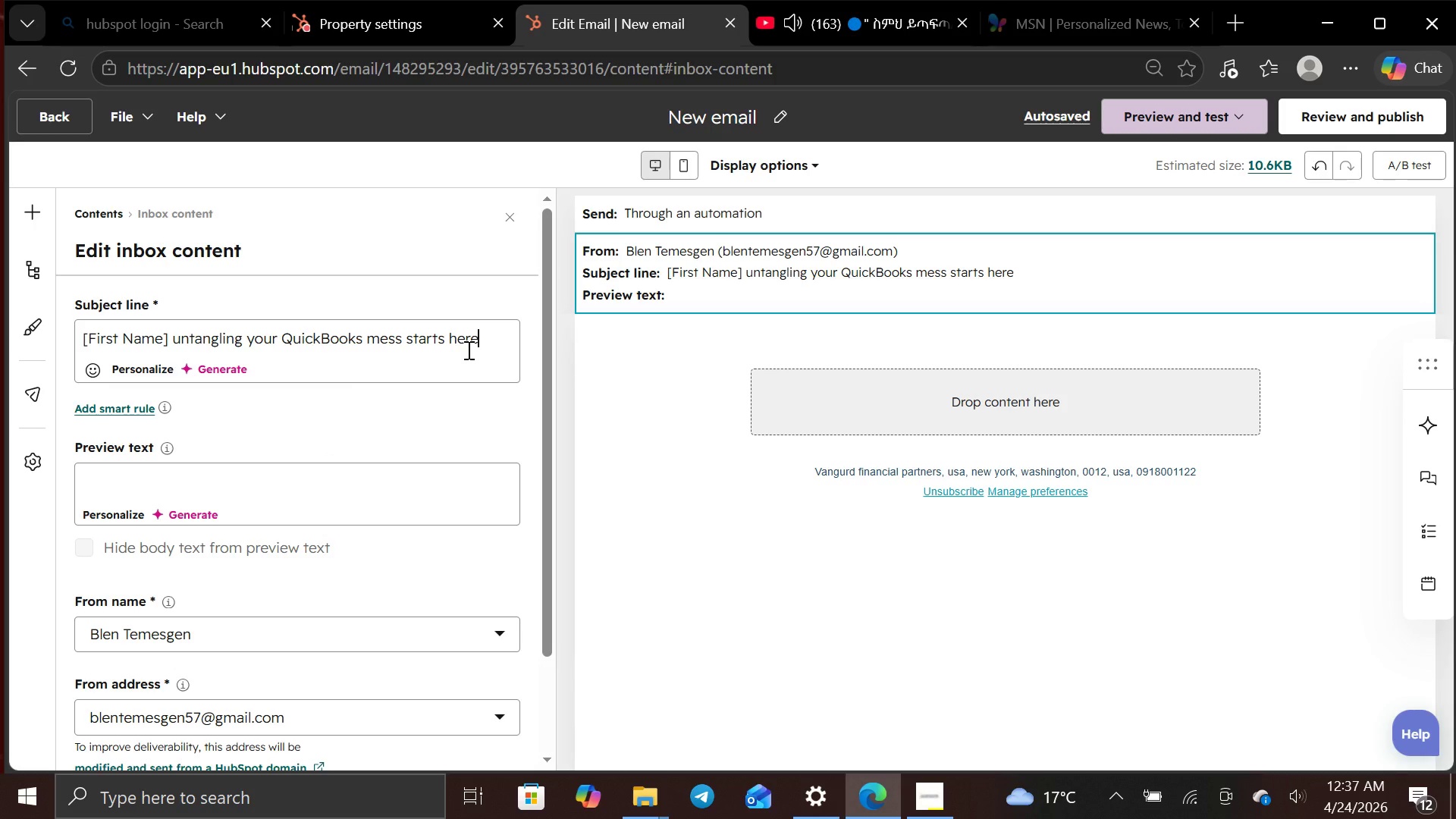 
left_click_drag(start_coordinate=[79, 336], to_coordinate=[485, 334])
 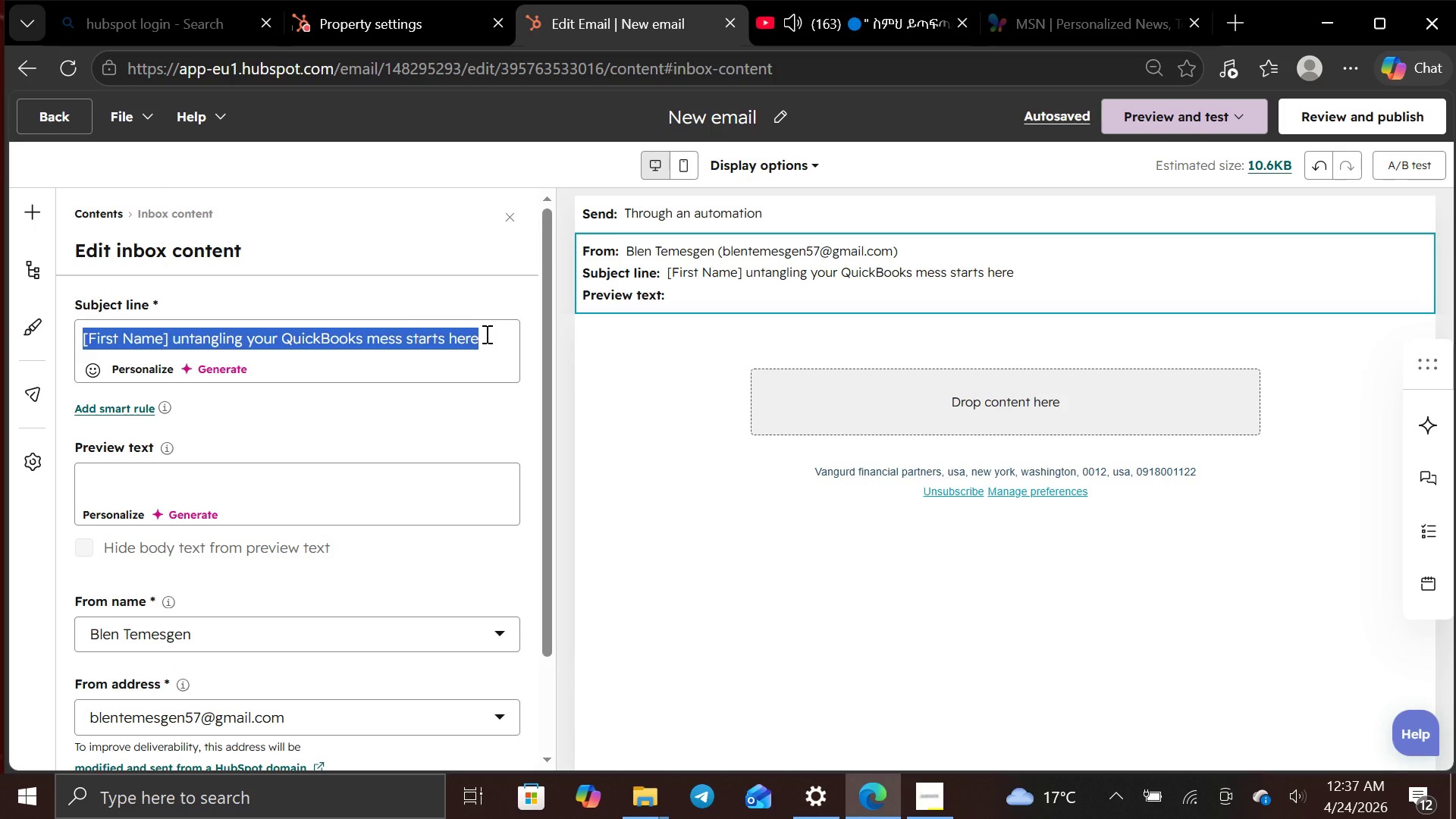 
key(Shift+C)
 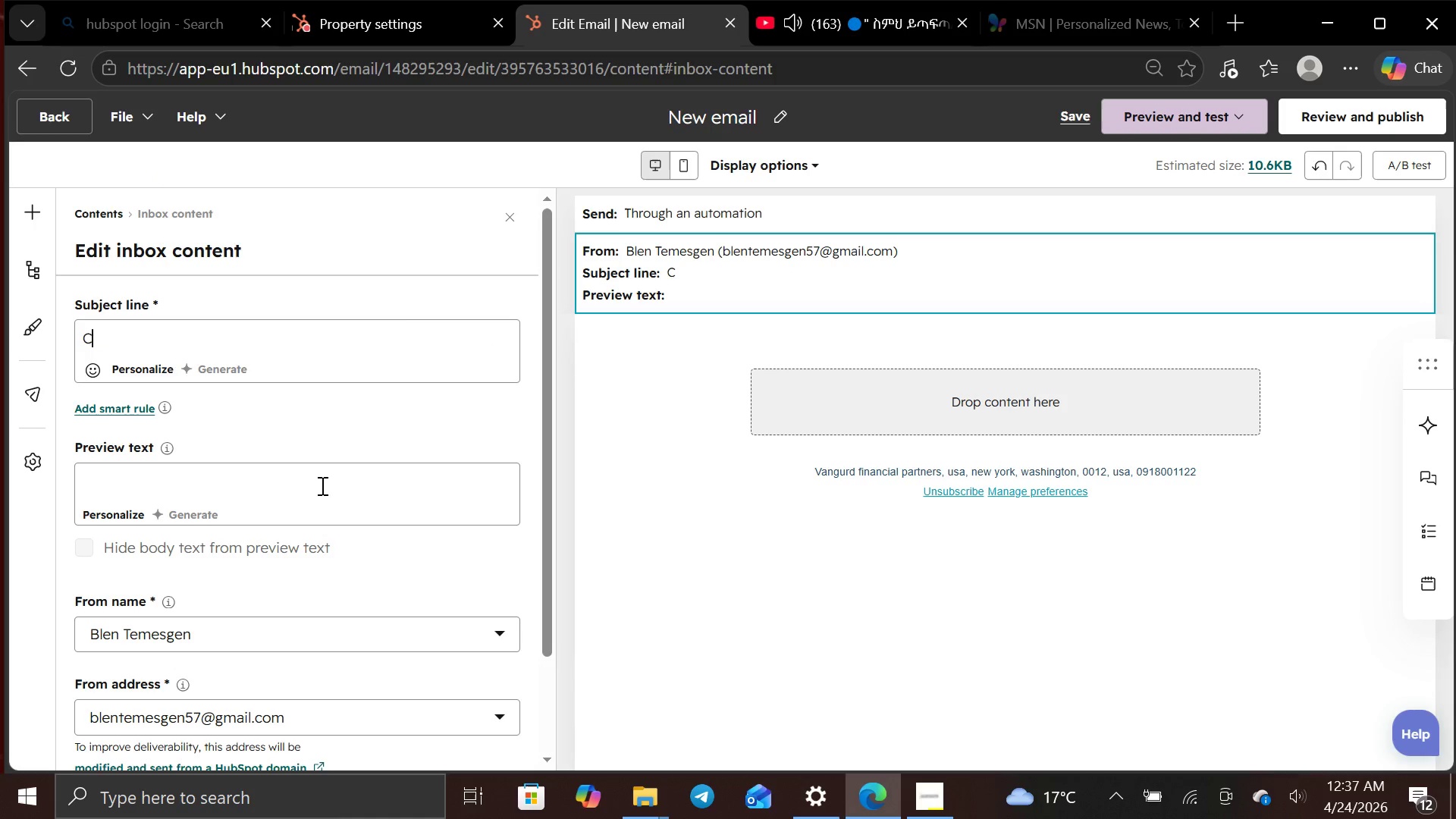 
left_click([321, 485])
 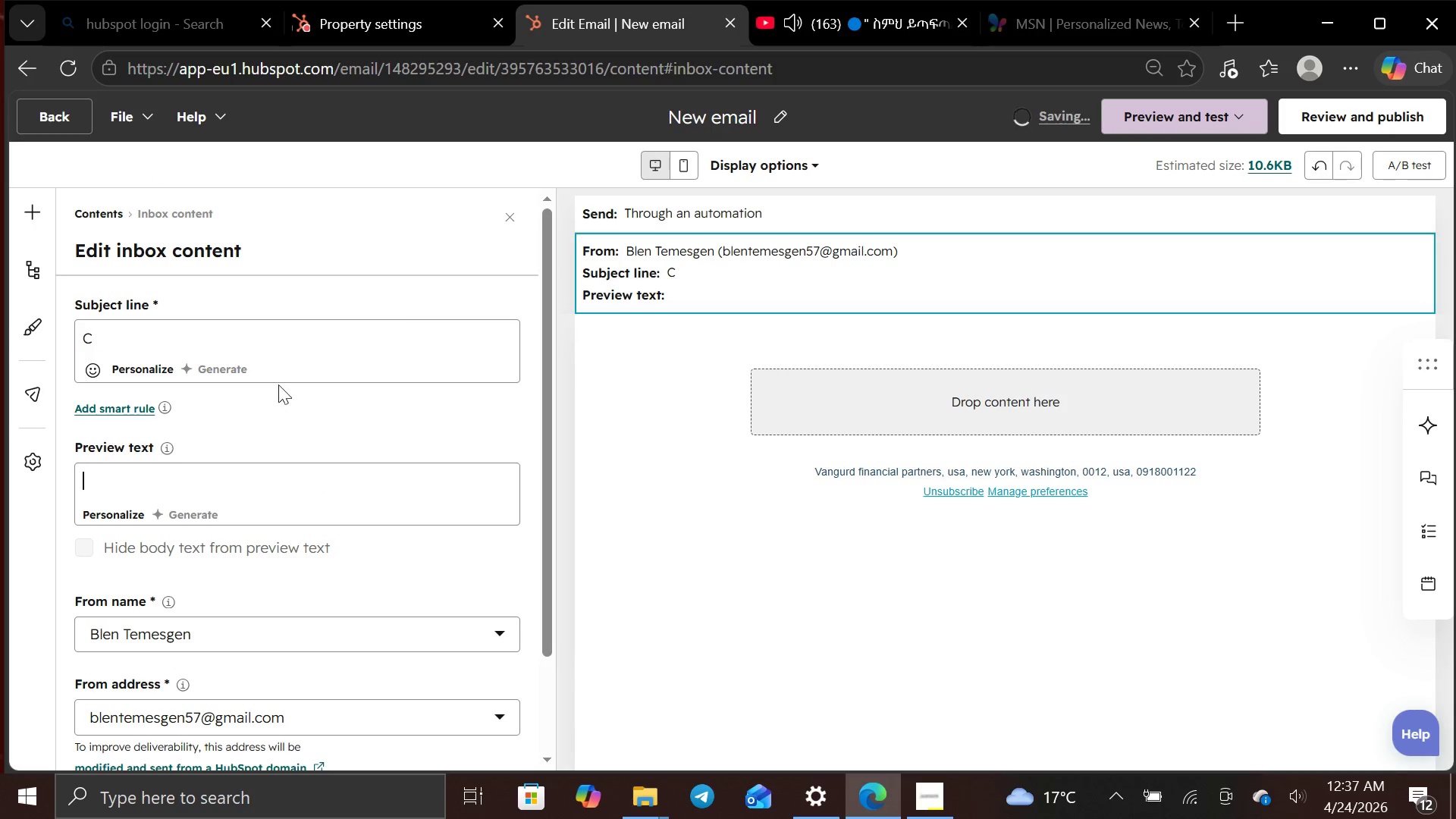 
left_click([286, 344])
 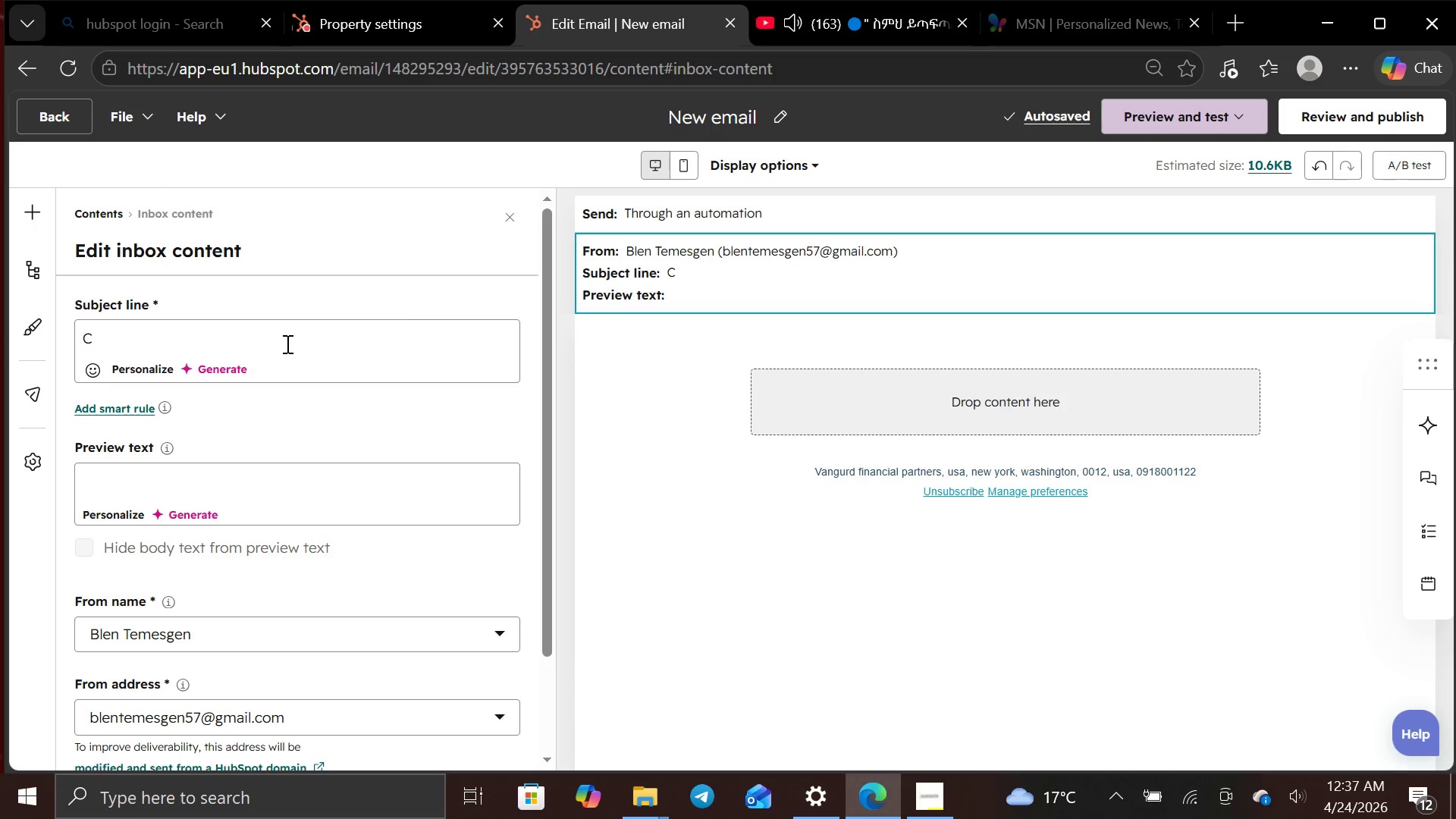 
key(Backspace)
 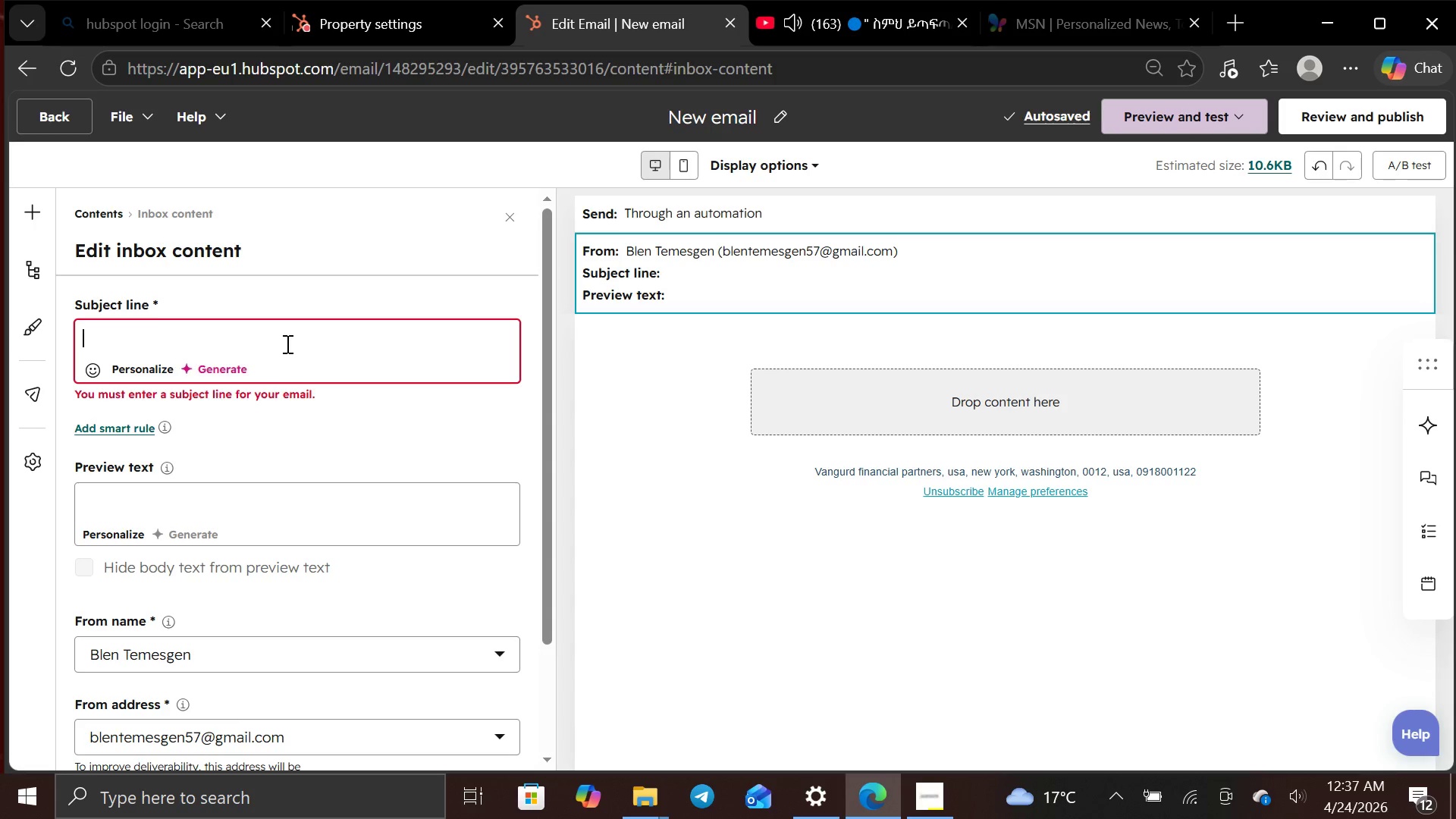 
wait(5.92)
 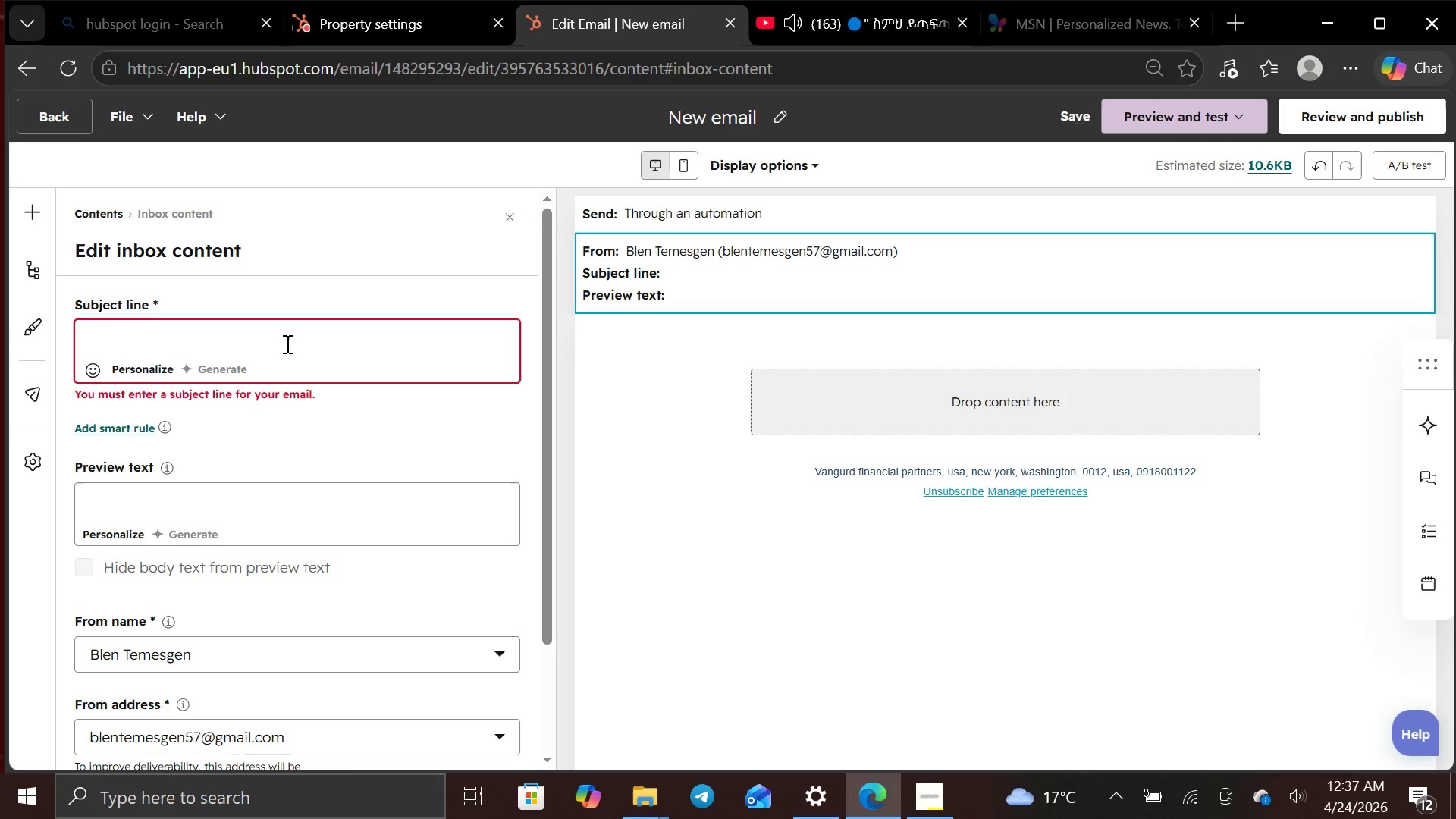 
type(Then)
key(Backspace)
type(e)
key(Backspace)
type( Messy Middle)
 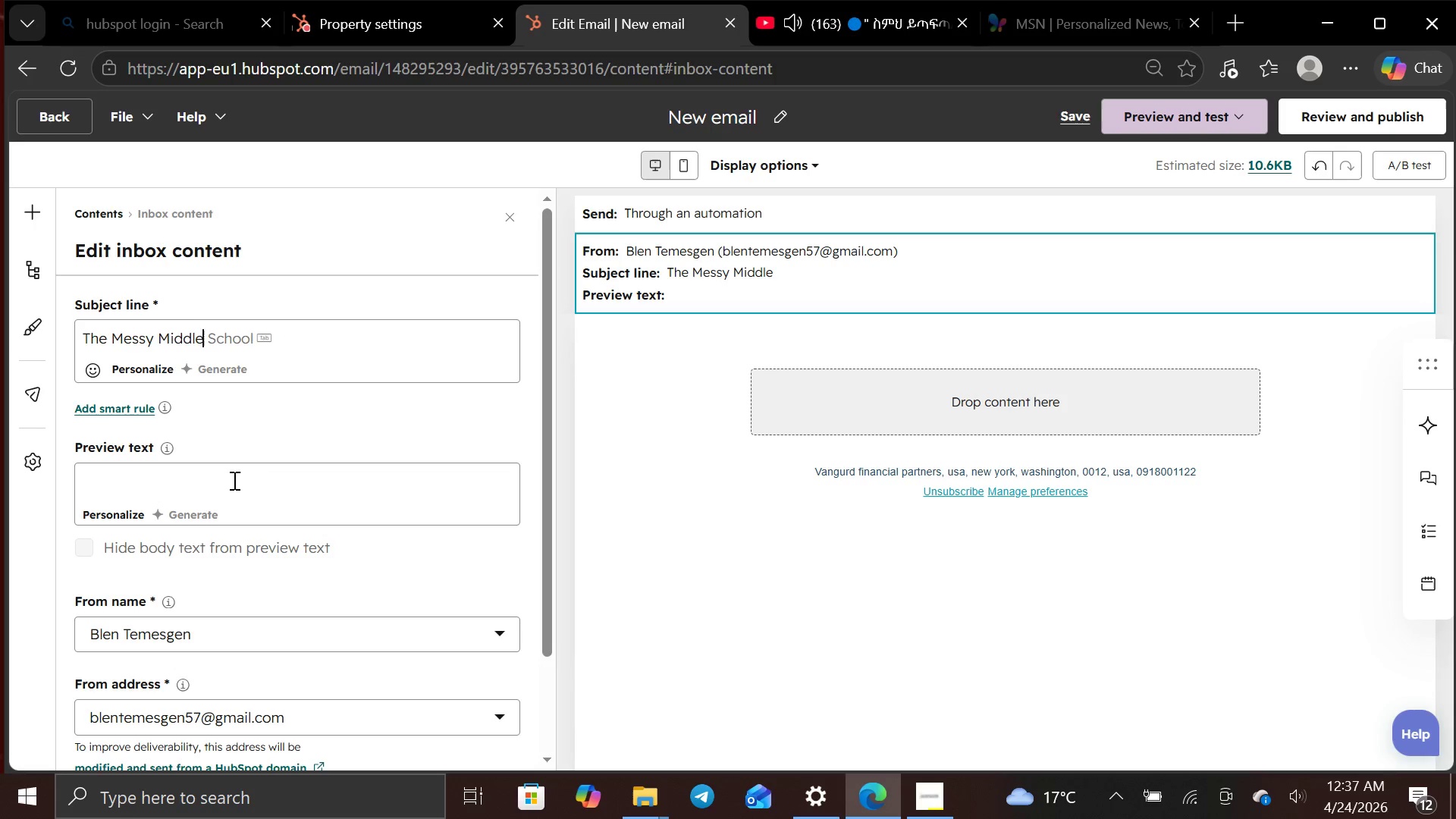 
left_click([233, 480])
 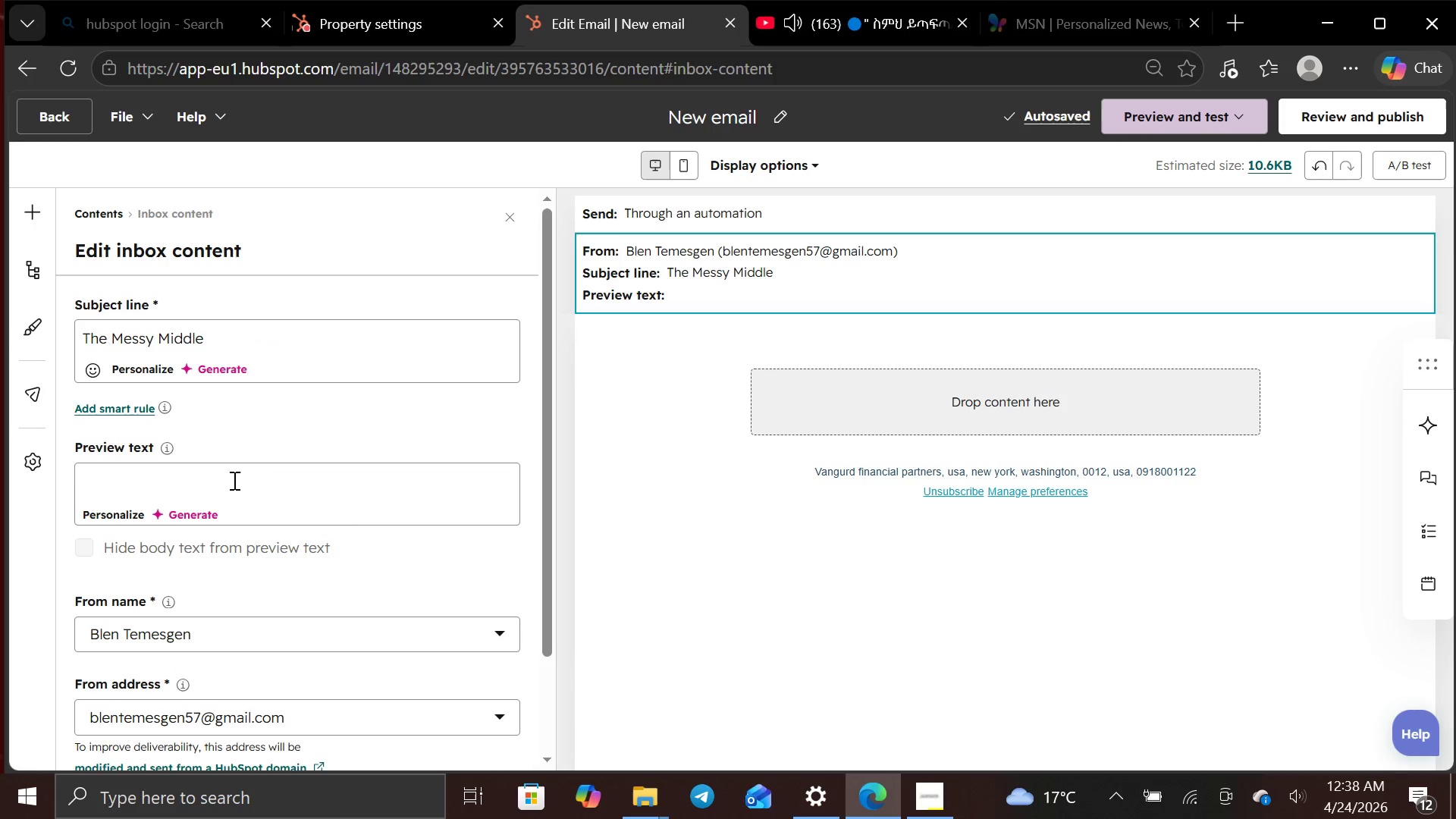 
key(BracketLeft)
 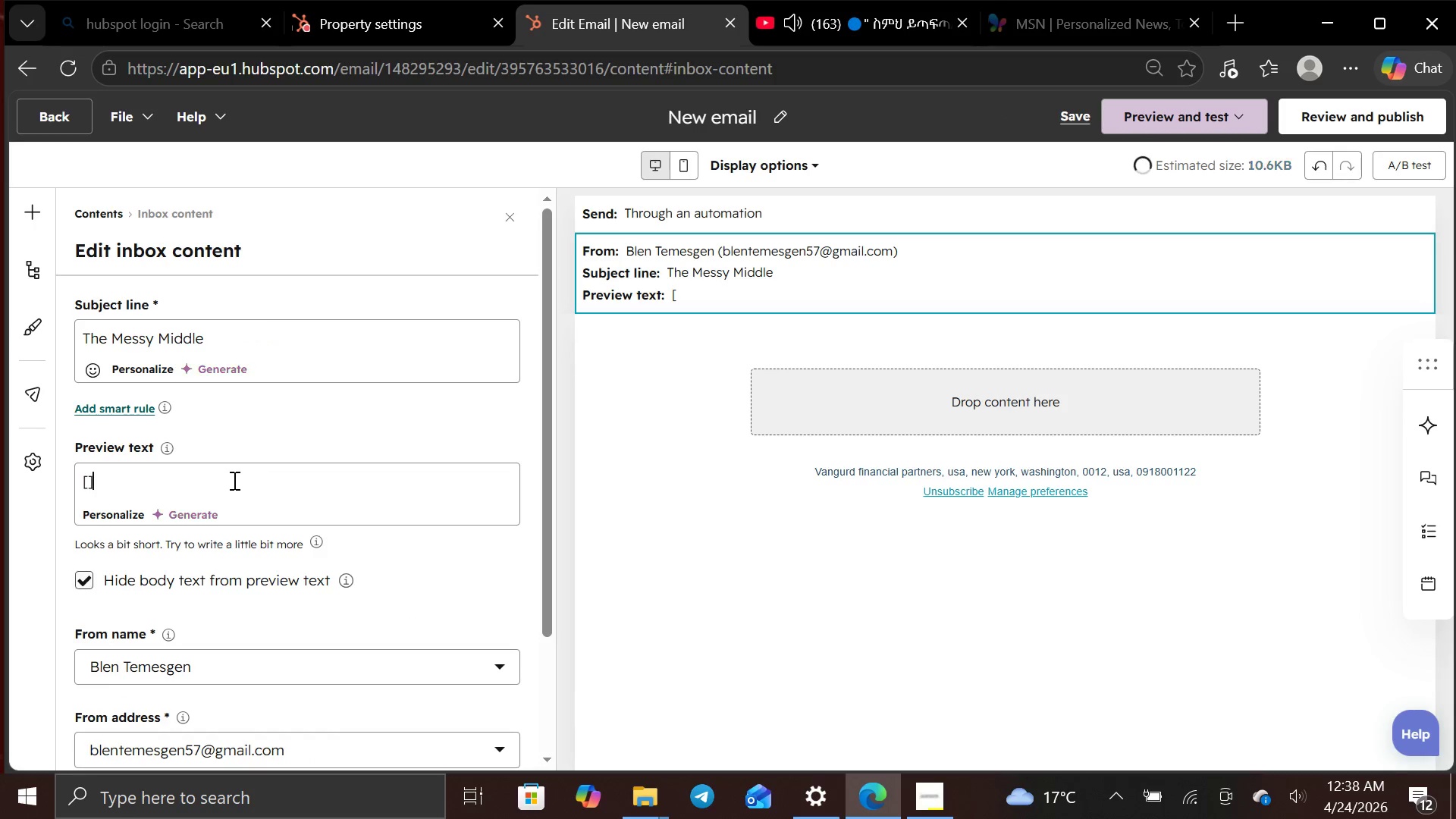 
key(BracketRight)
 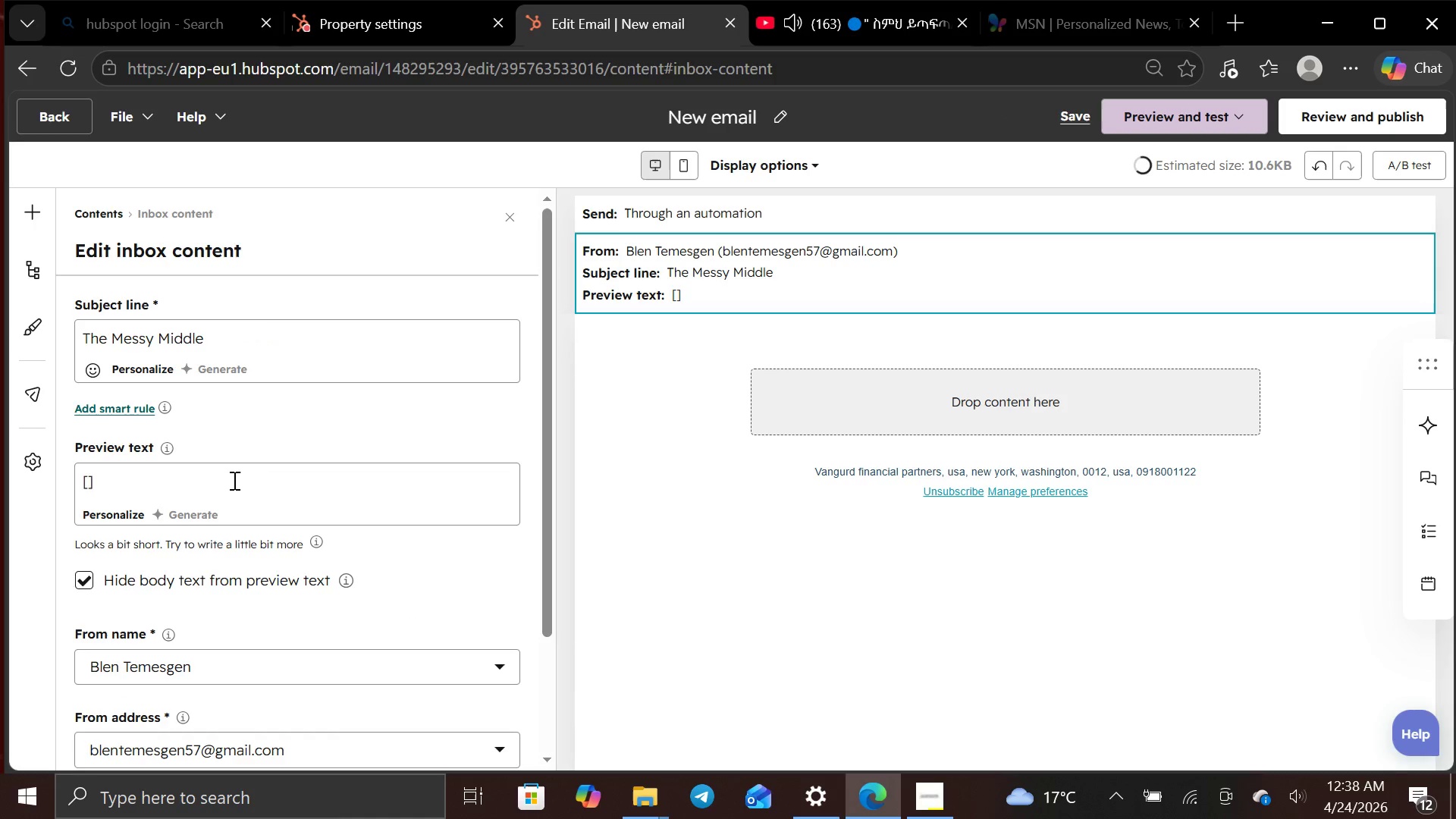 
key(ArrowLeft)
 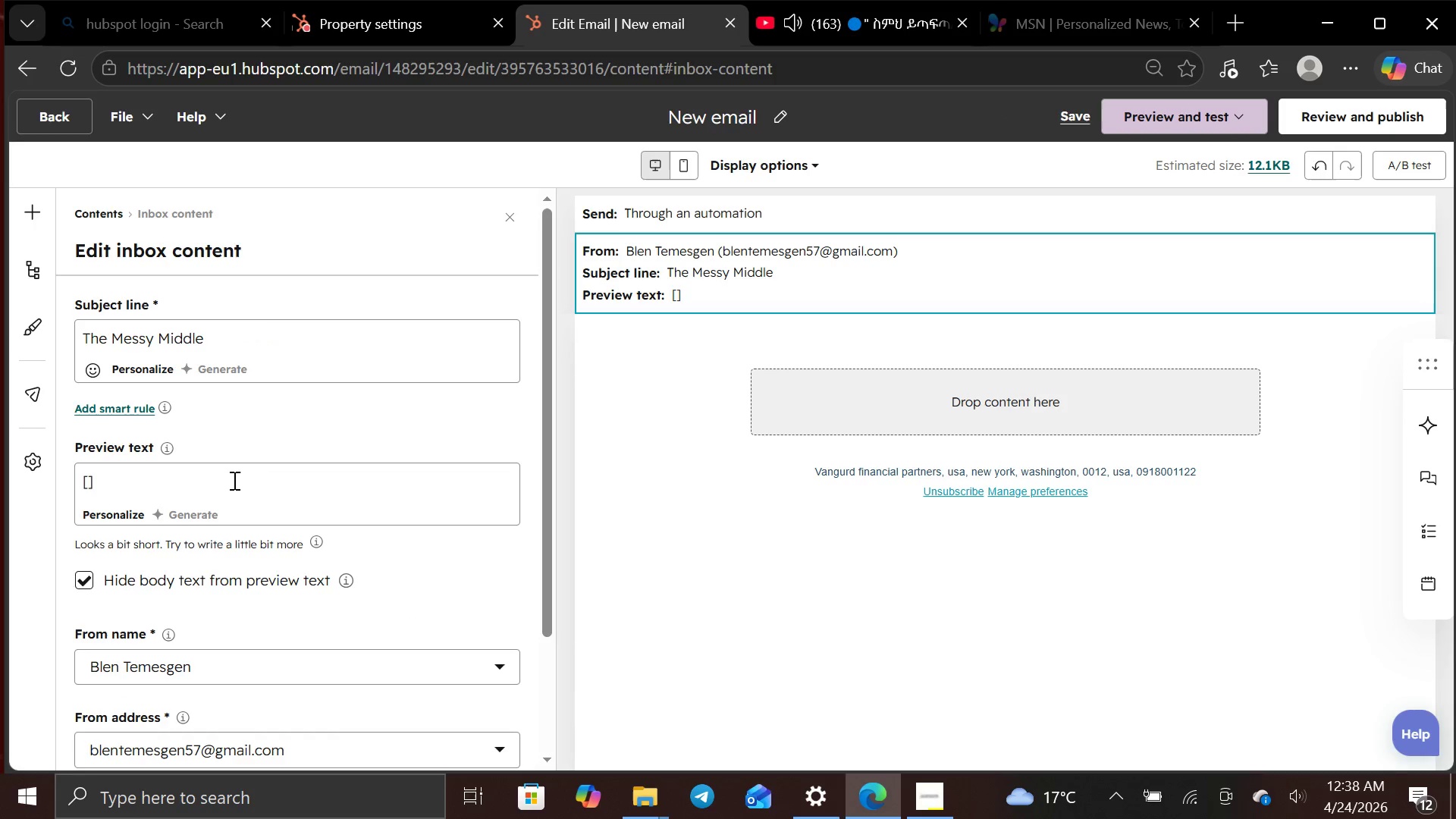 
type(First Name)
 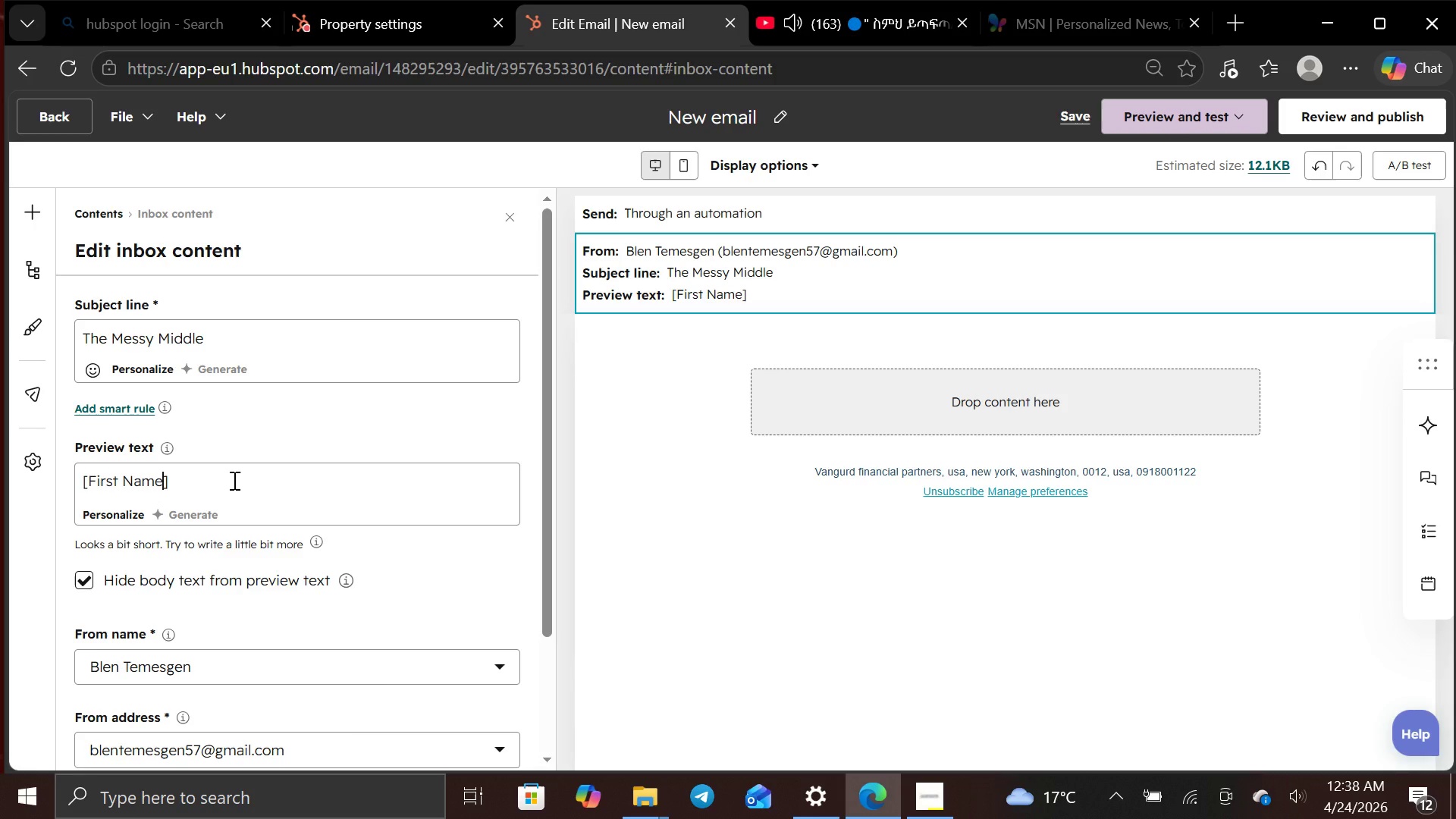 
key(ArrowRight)
 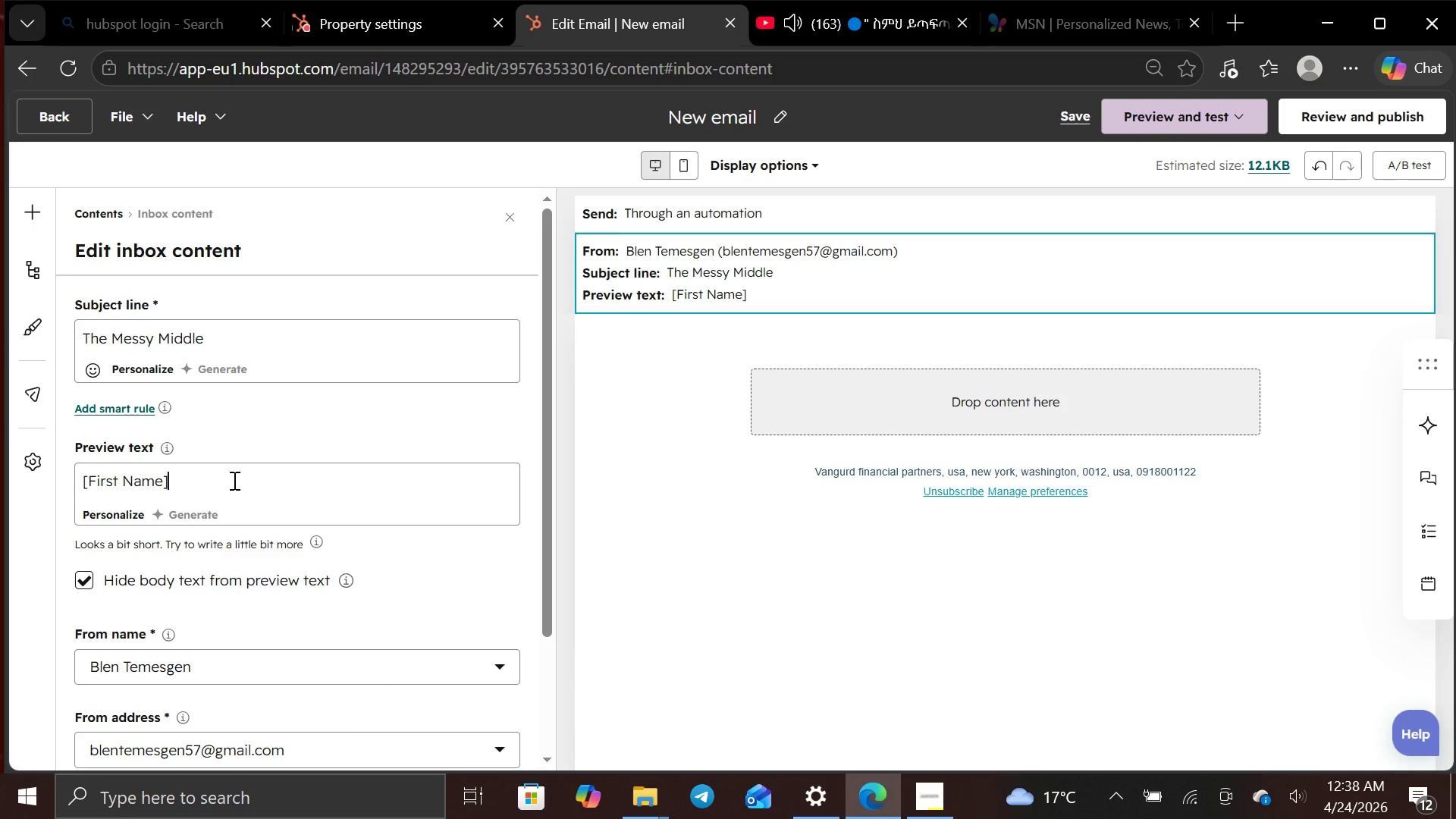 
type(, untangling your )
 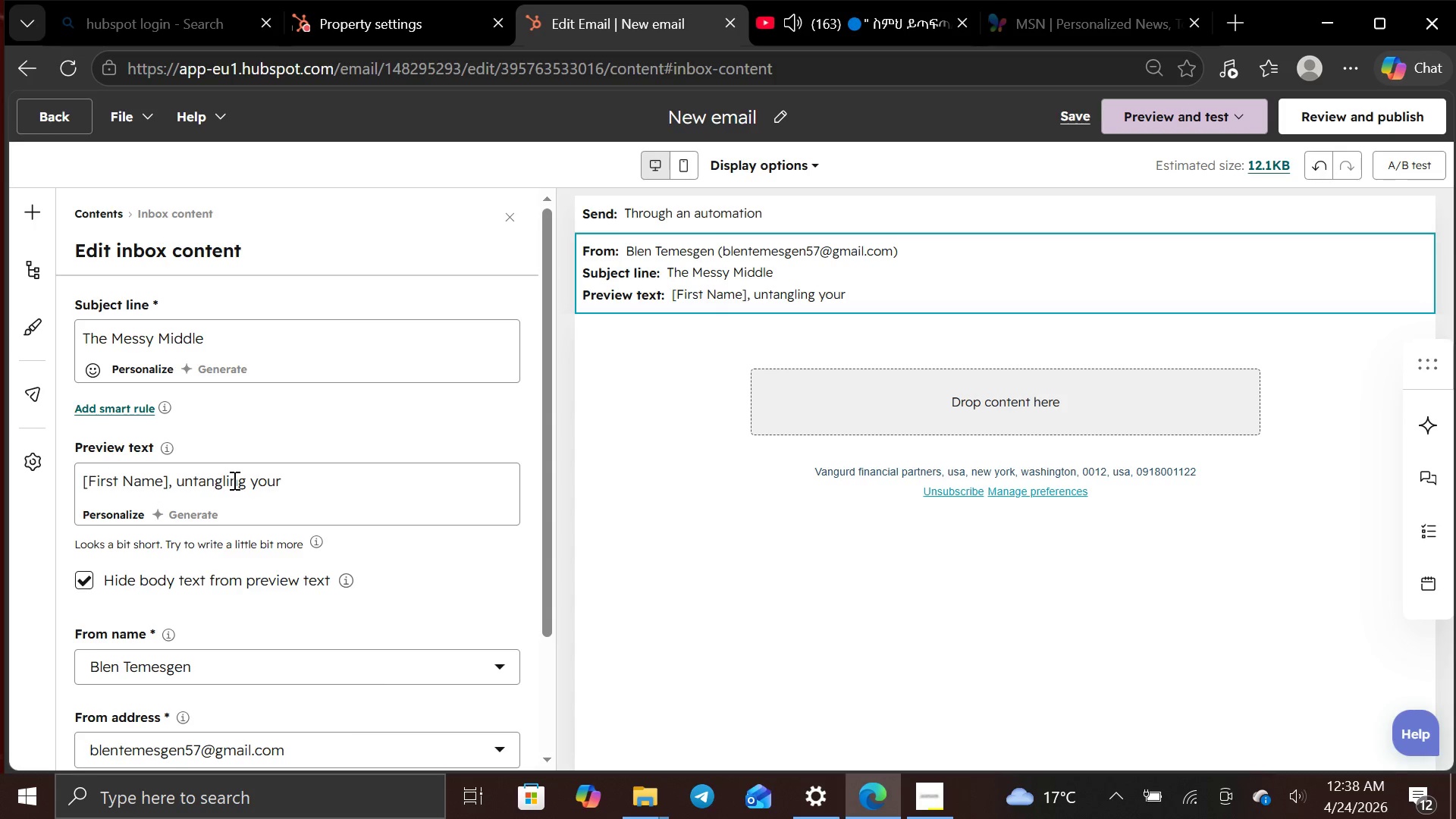 
type(Quk)
key(Backspace)
type(ikebooks )
key(Backspace)
key(Backspace)
key(Backspace)
key(Backspace)
key(Backspace)
key(Backspace)
type(Books )
 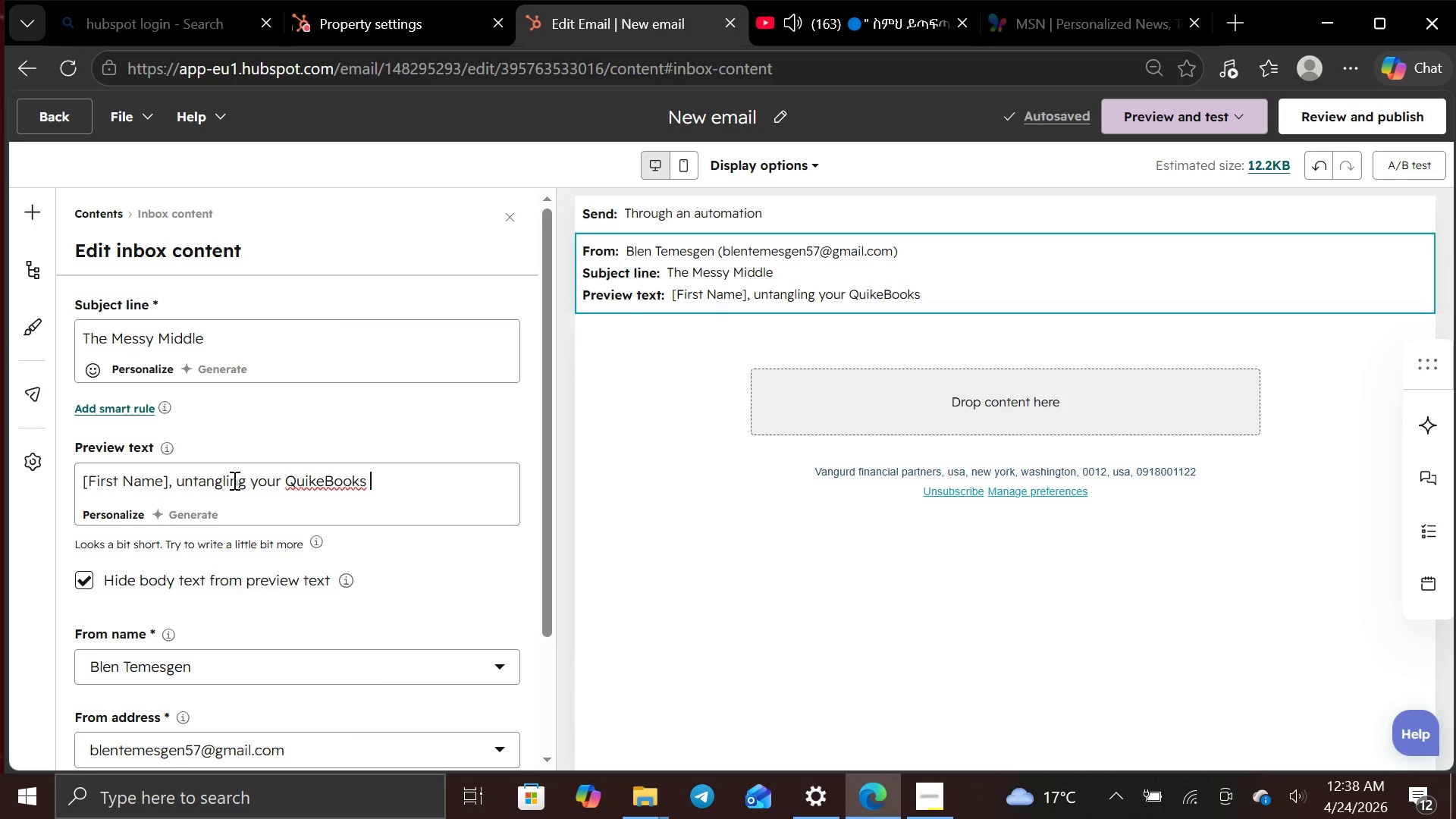 
wait(8.38)
 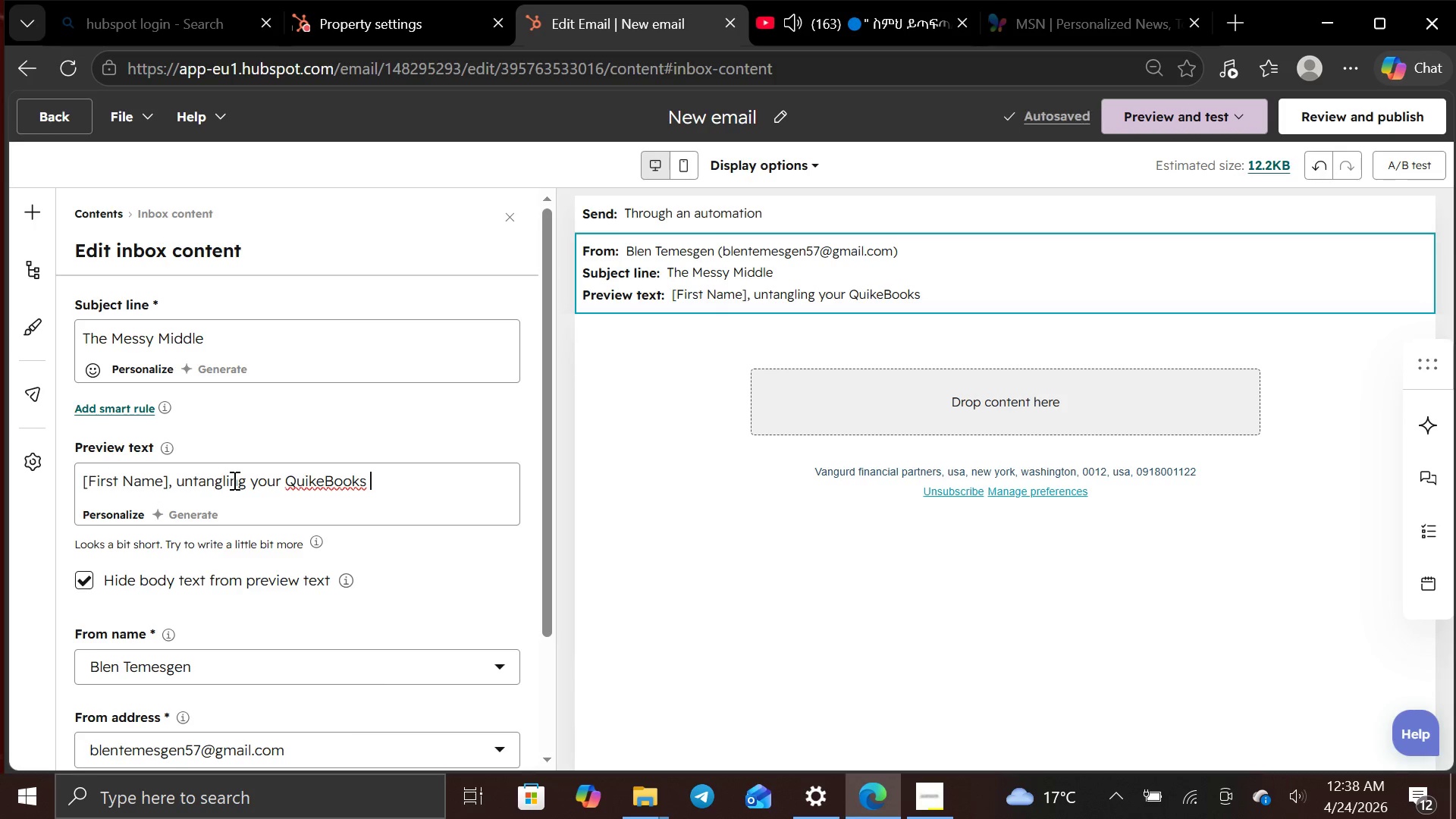 
left_click([320, 487])
 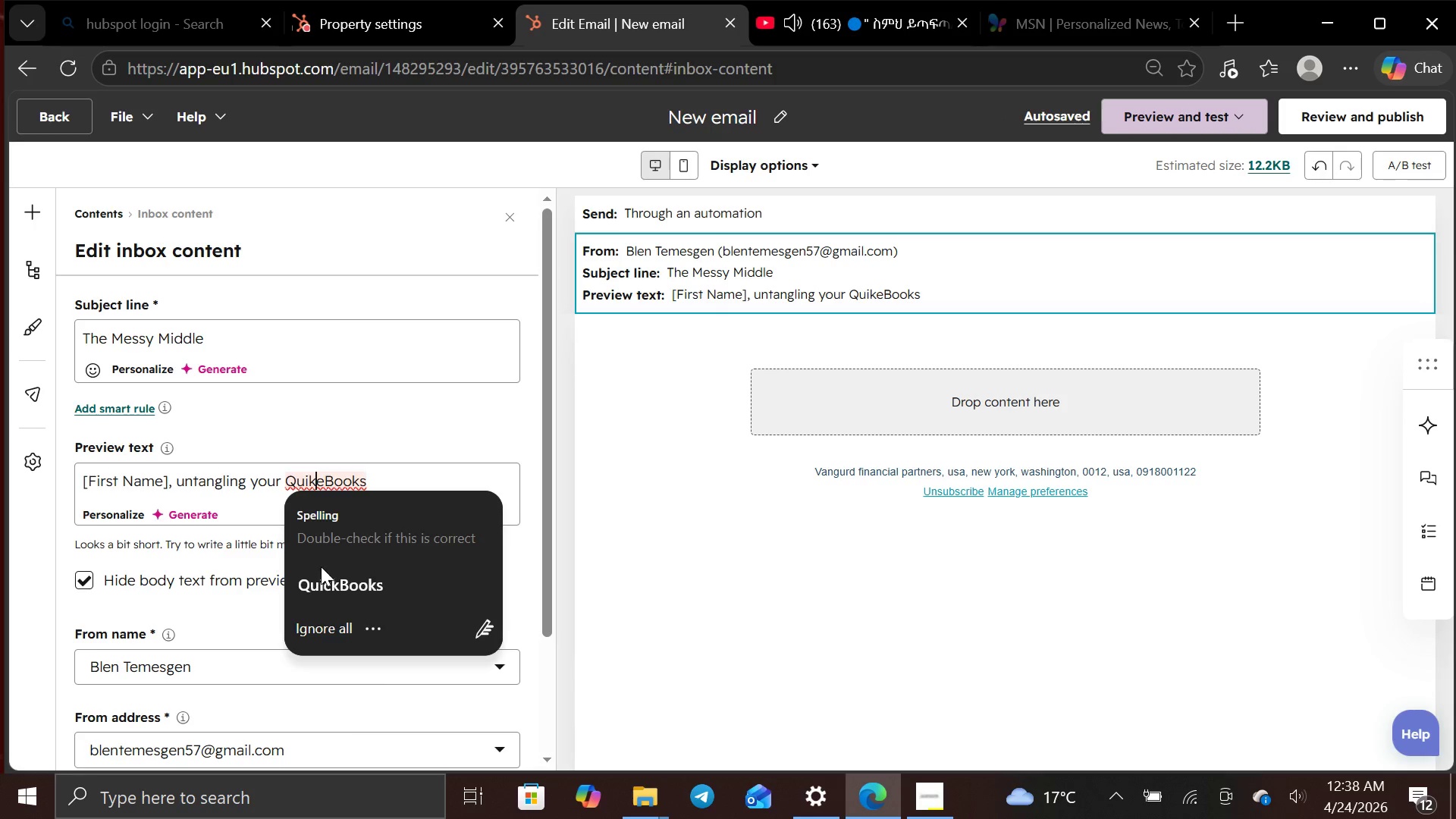 
left_click([322, 582])
 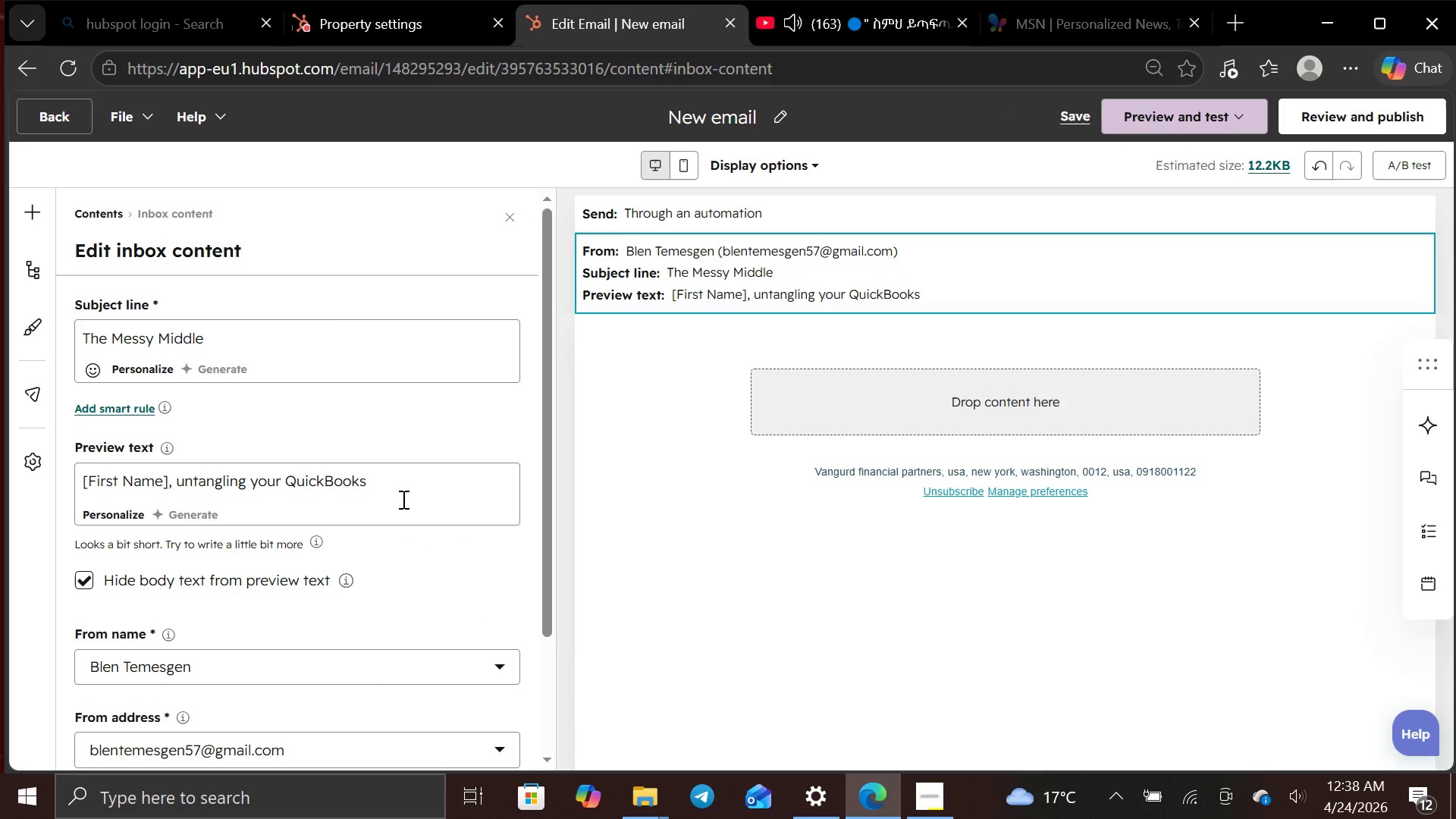 
type( mess starts here)
 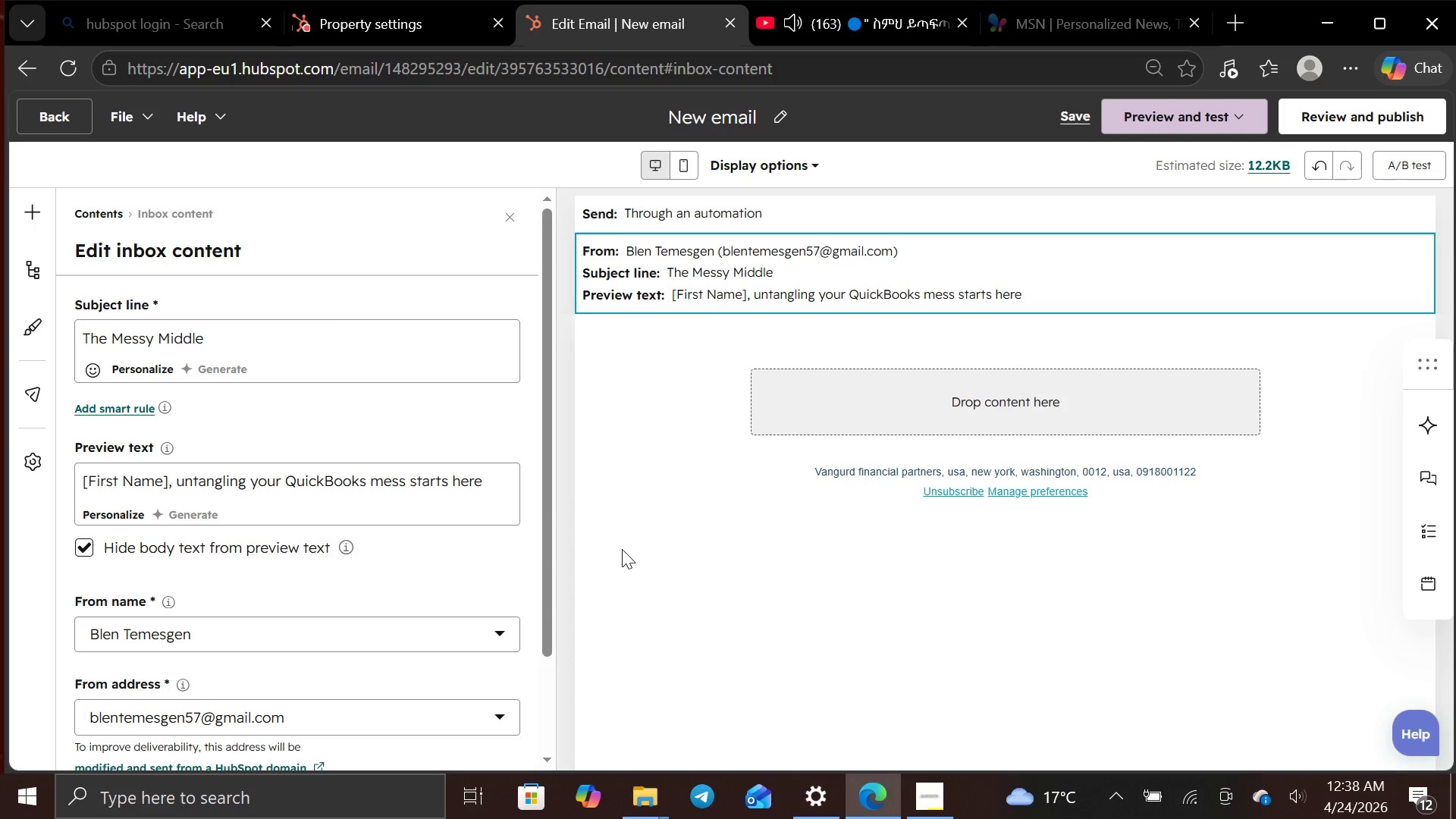 
left_click([628, 539])
 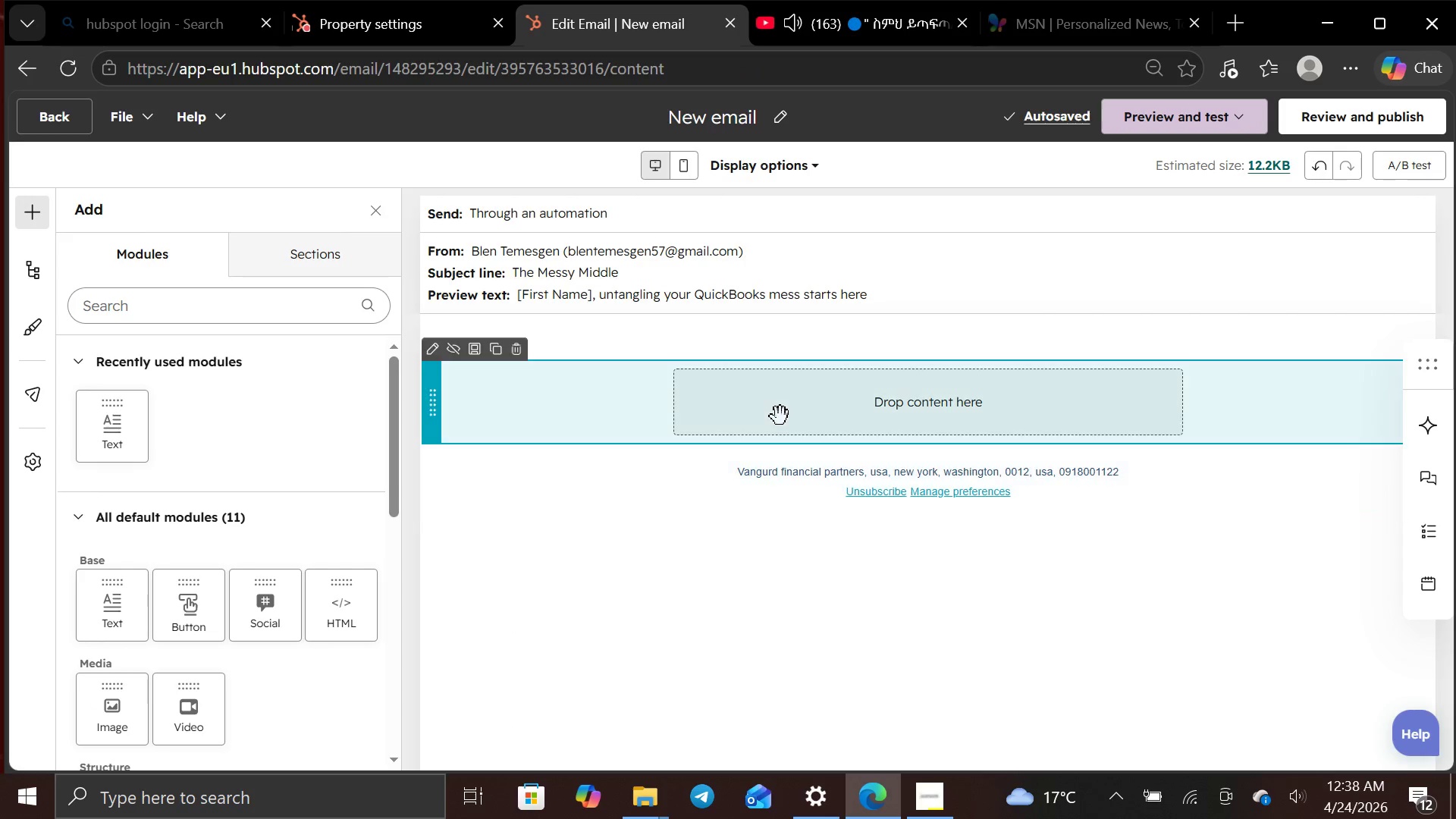 
left_click([783, 414])
 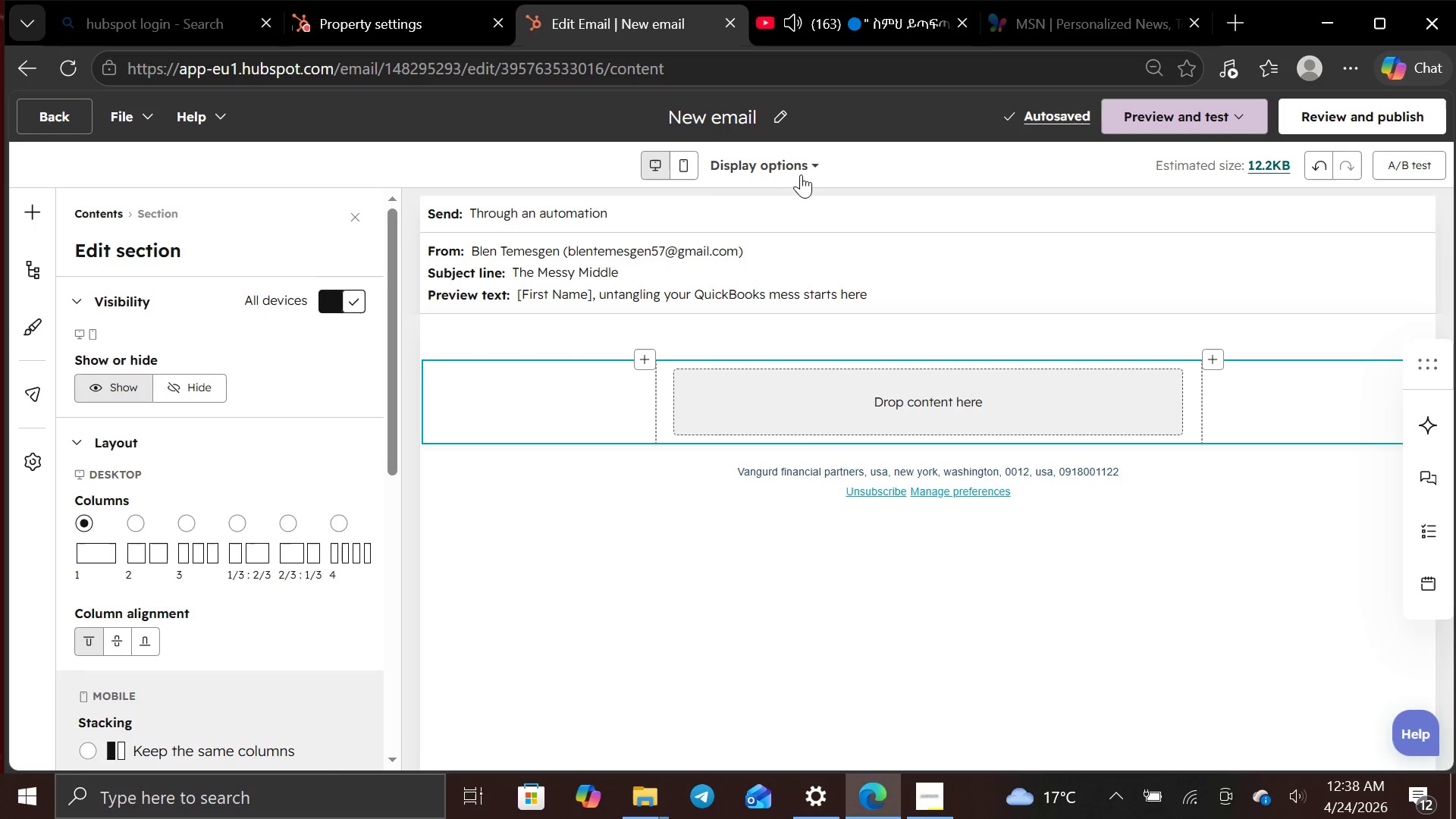 
left_click([811, 160])
 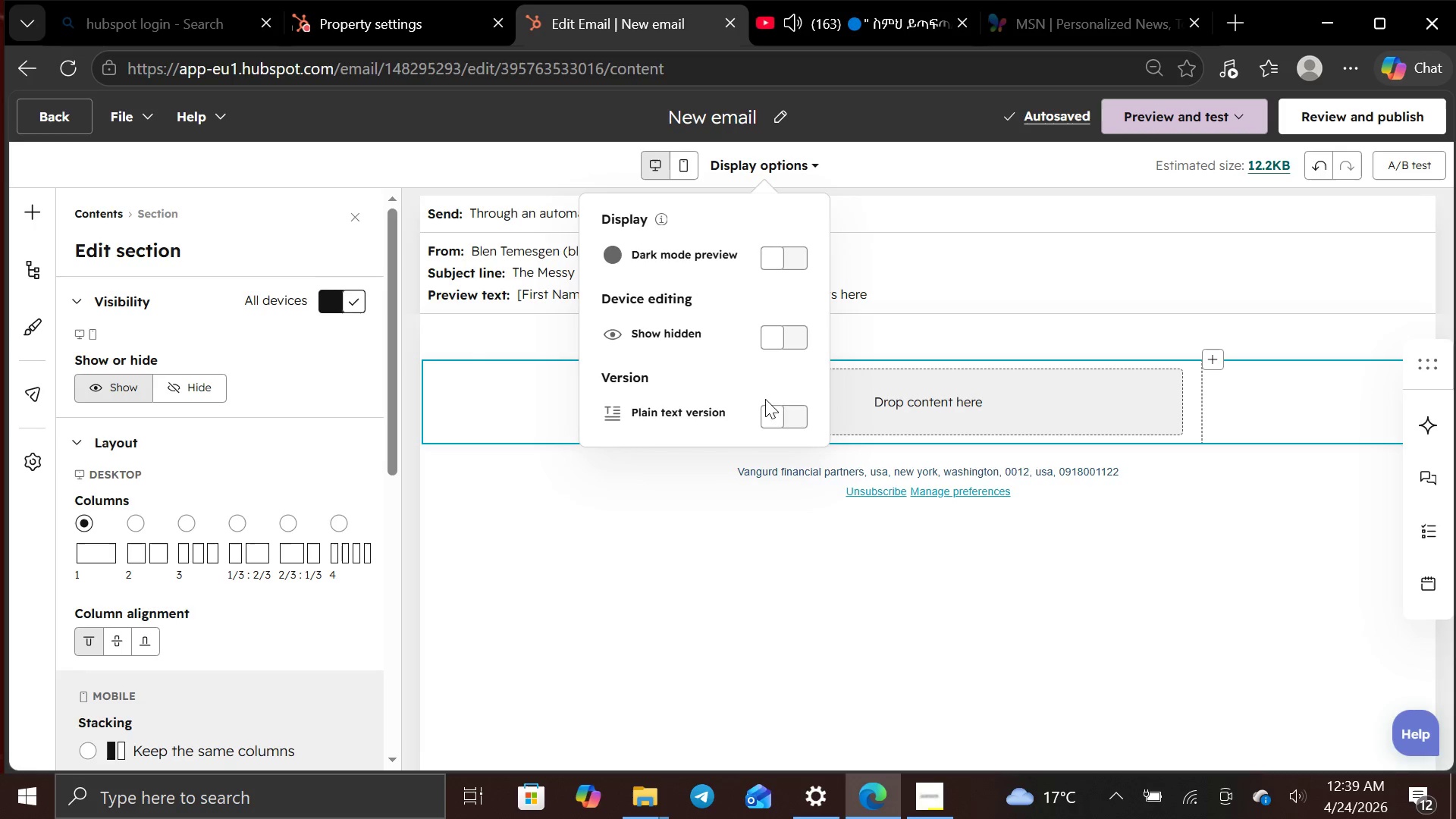 
left_click([767, 412])
 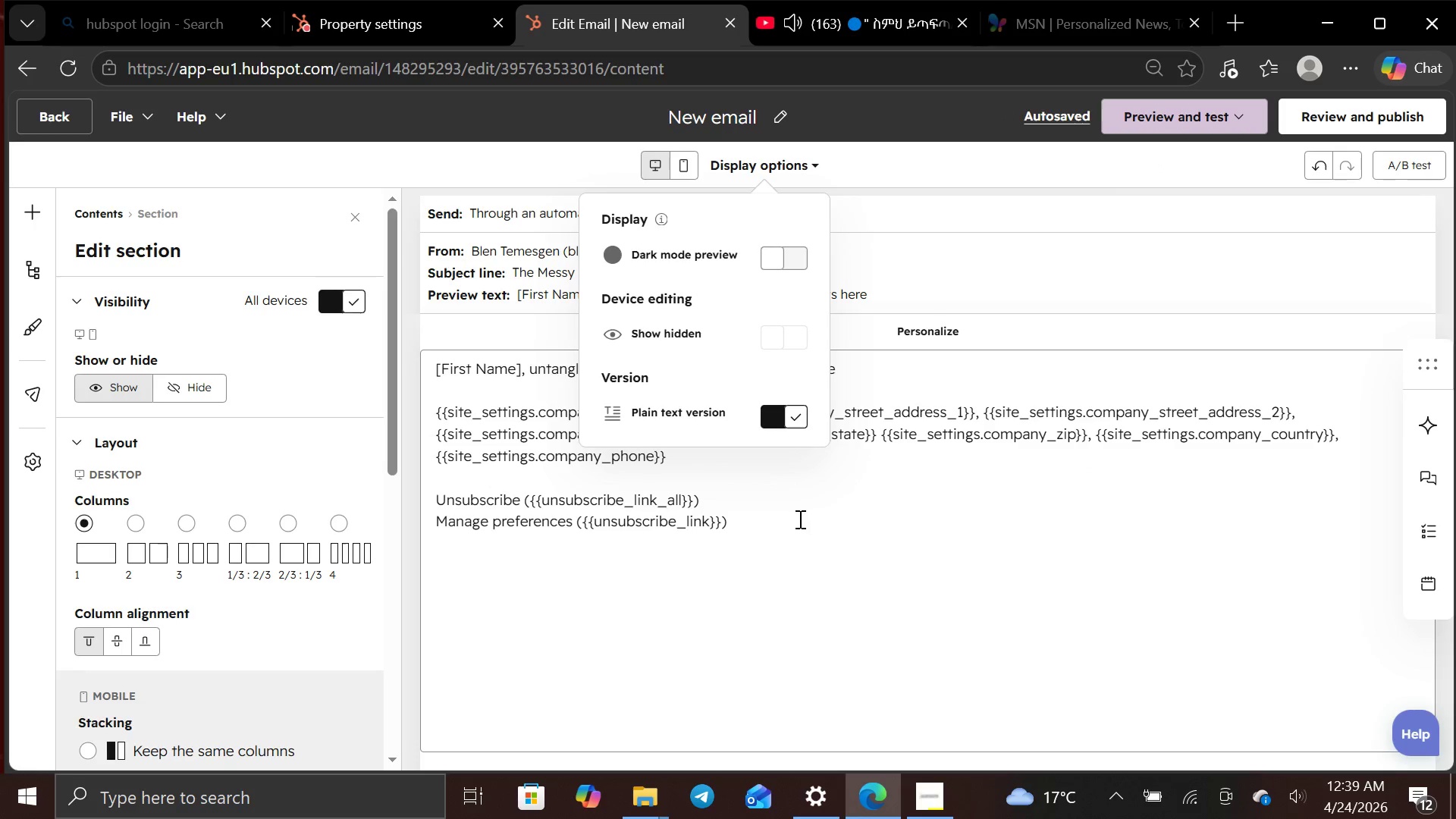 
left_click([798, 519])
 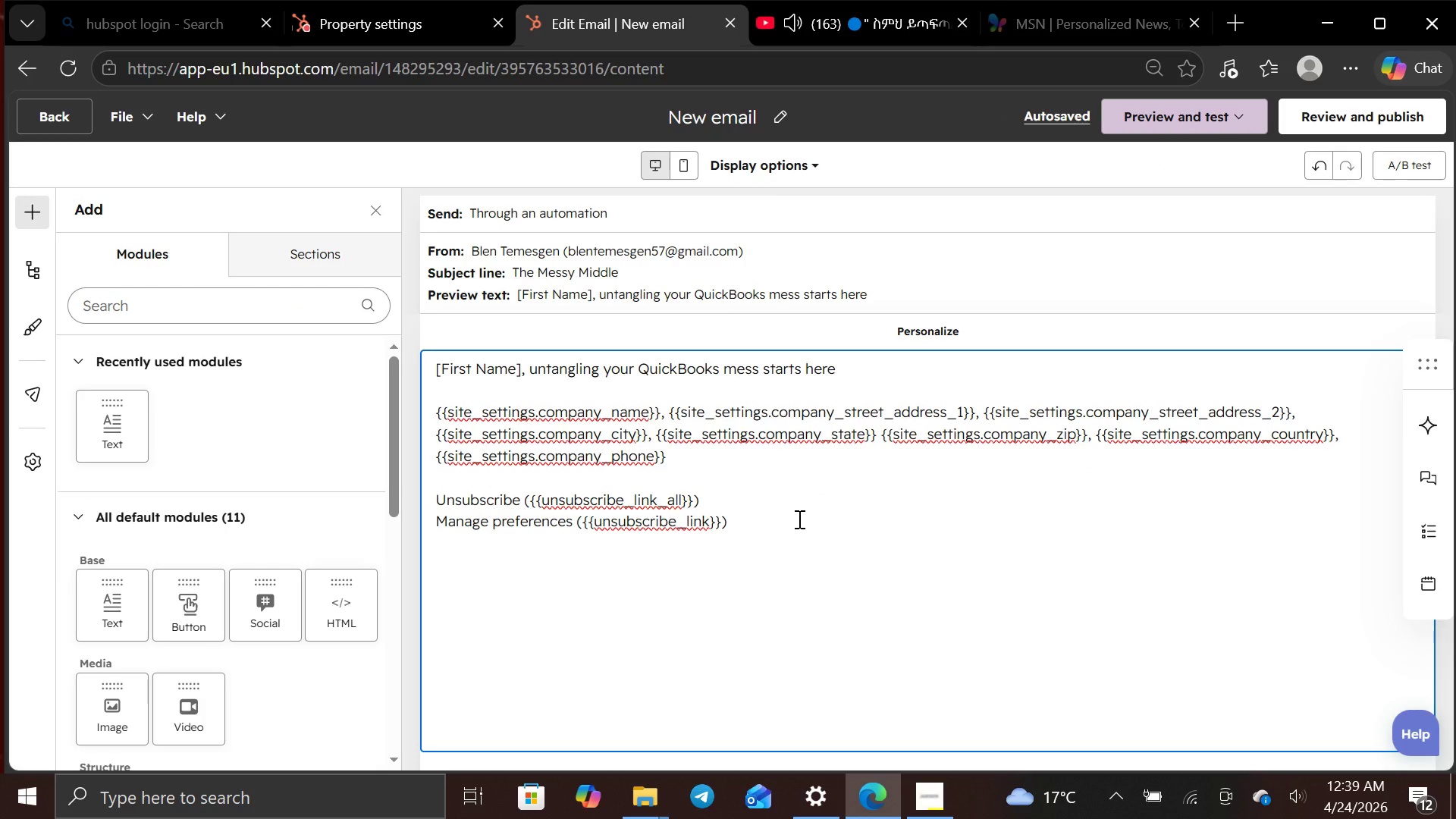 
hold_key(key=Backspace, duration=1.51)
 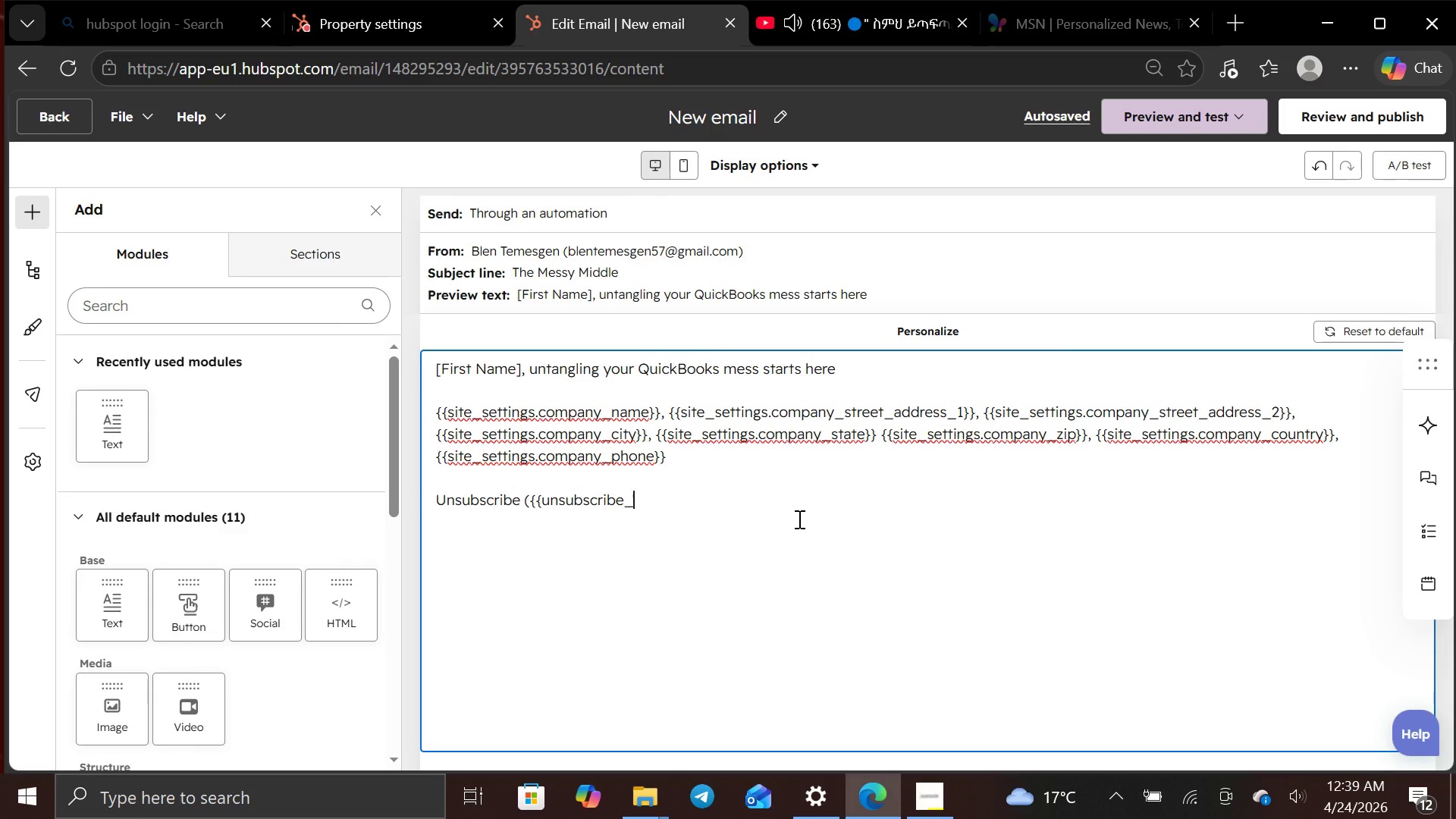 
hold_key(key=Backspace, duration=1.52)
 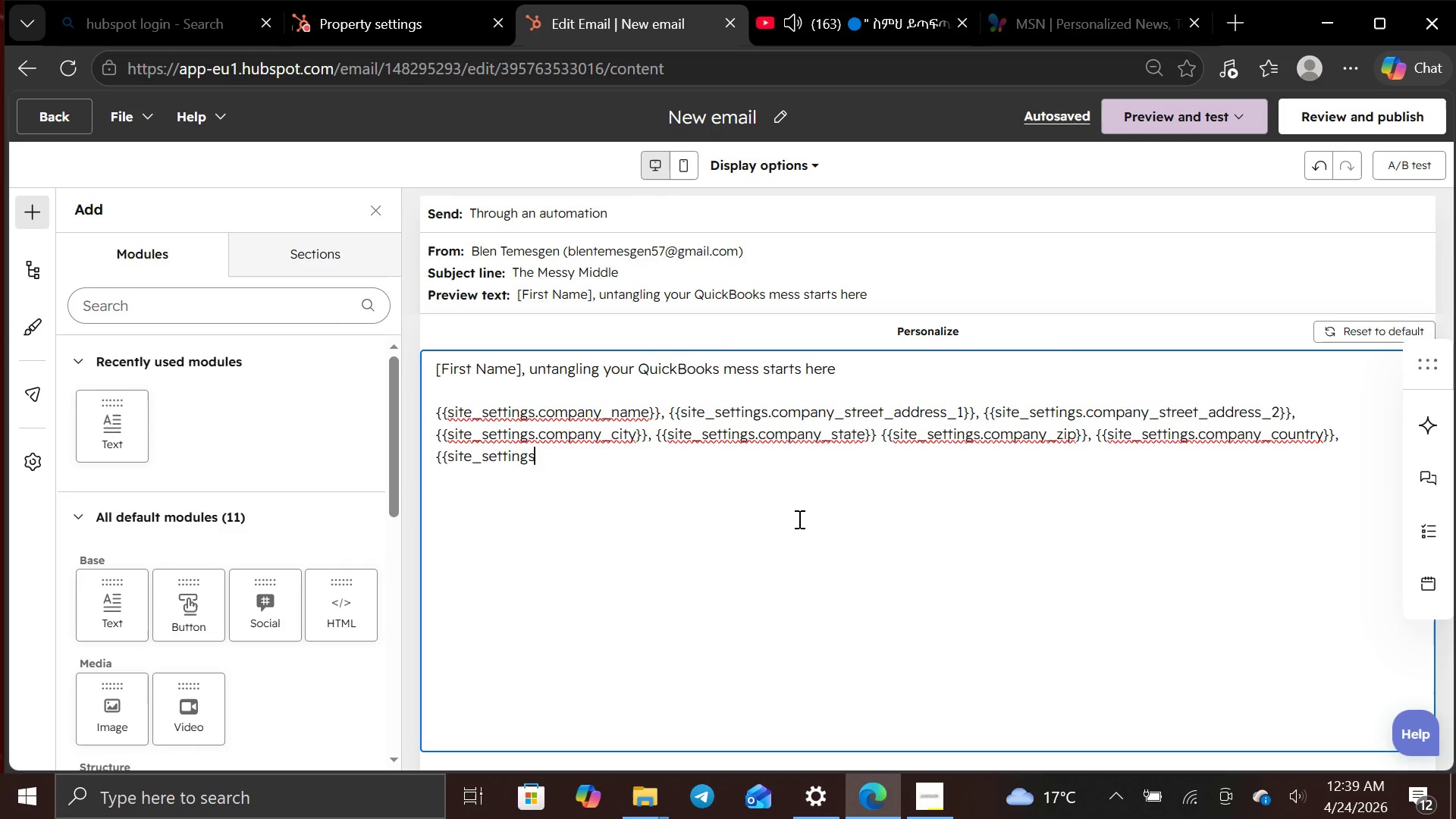 
hold_key(key=Backspace, duration=1.5)
 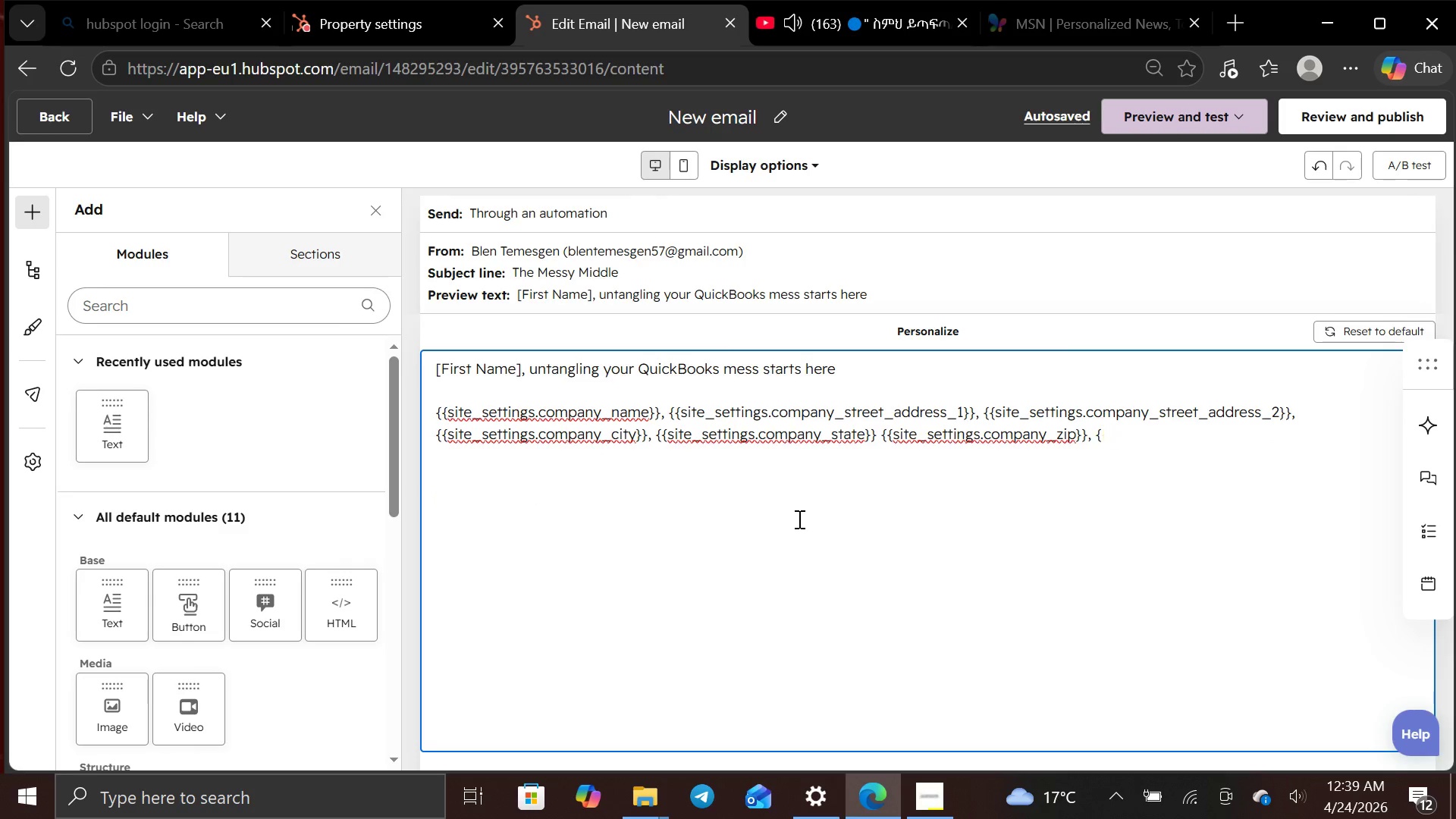 
hold_key(key=Backspace, duration=1.51)
 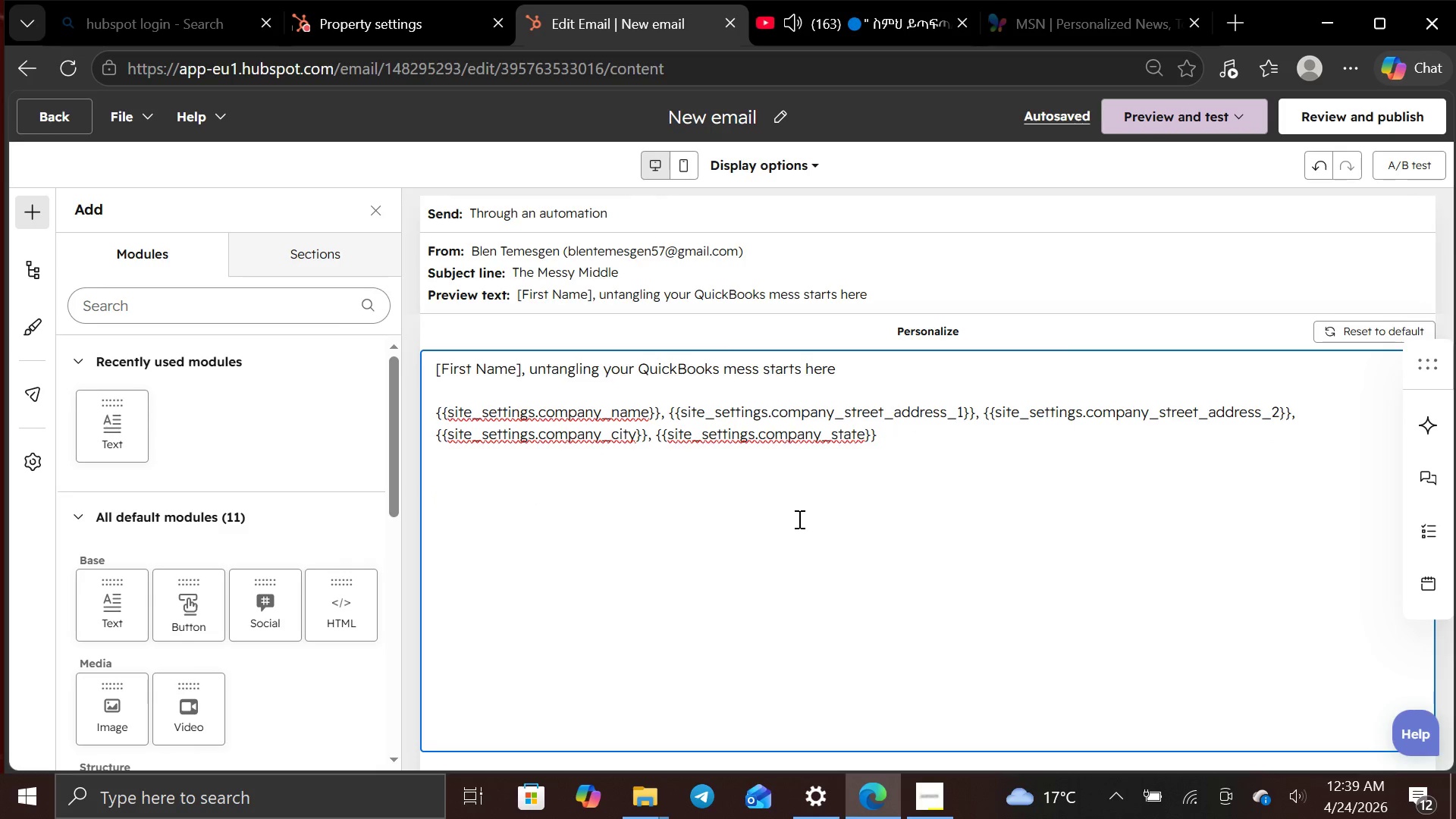 
key(Backspace)
 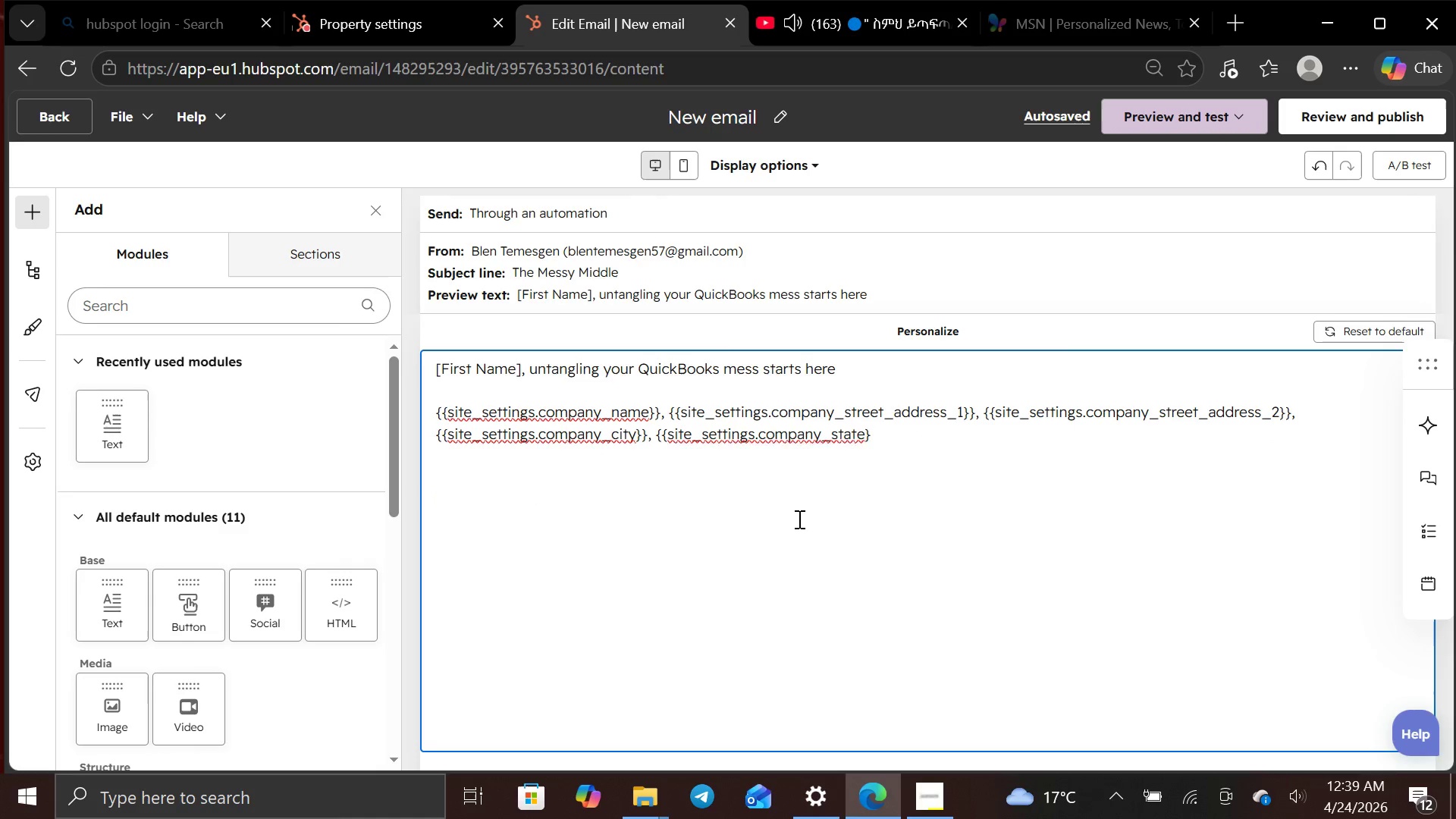 
key(Backspace)
 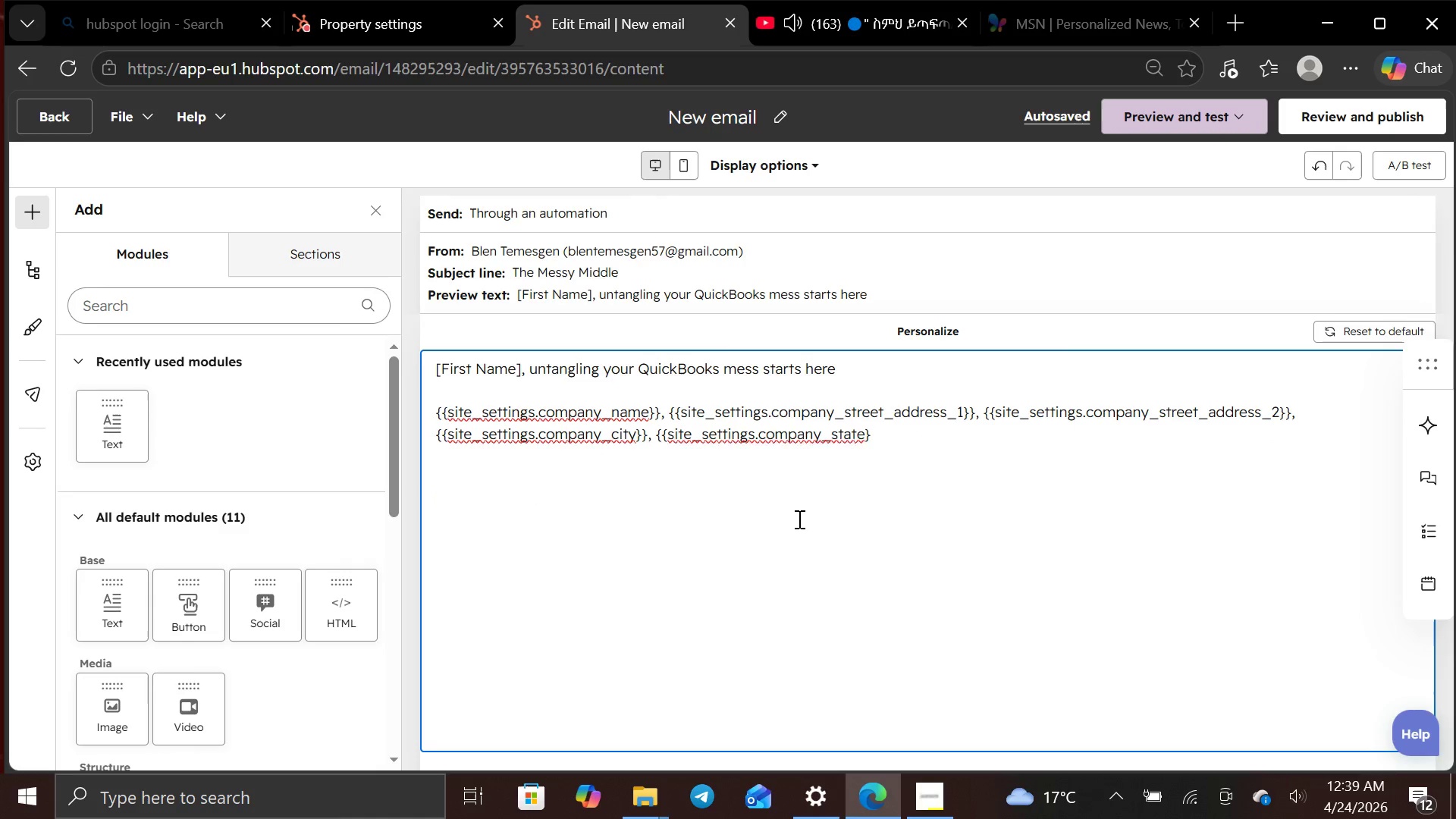 
key(Backspace)
 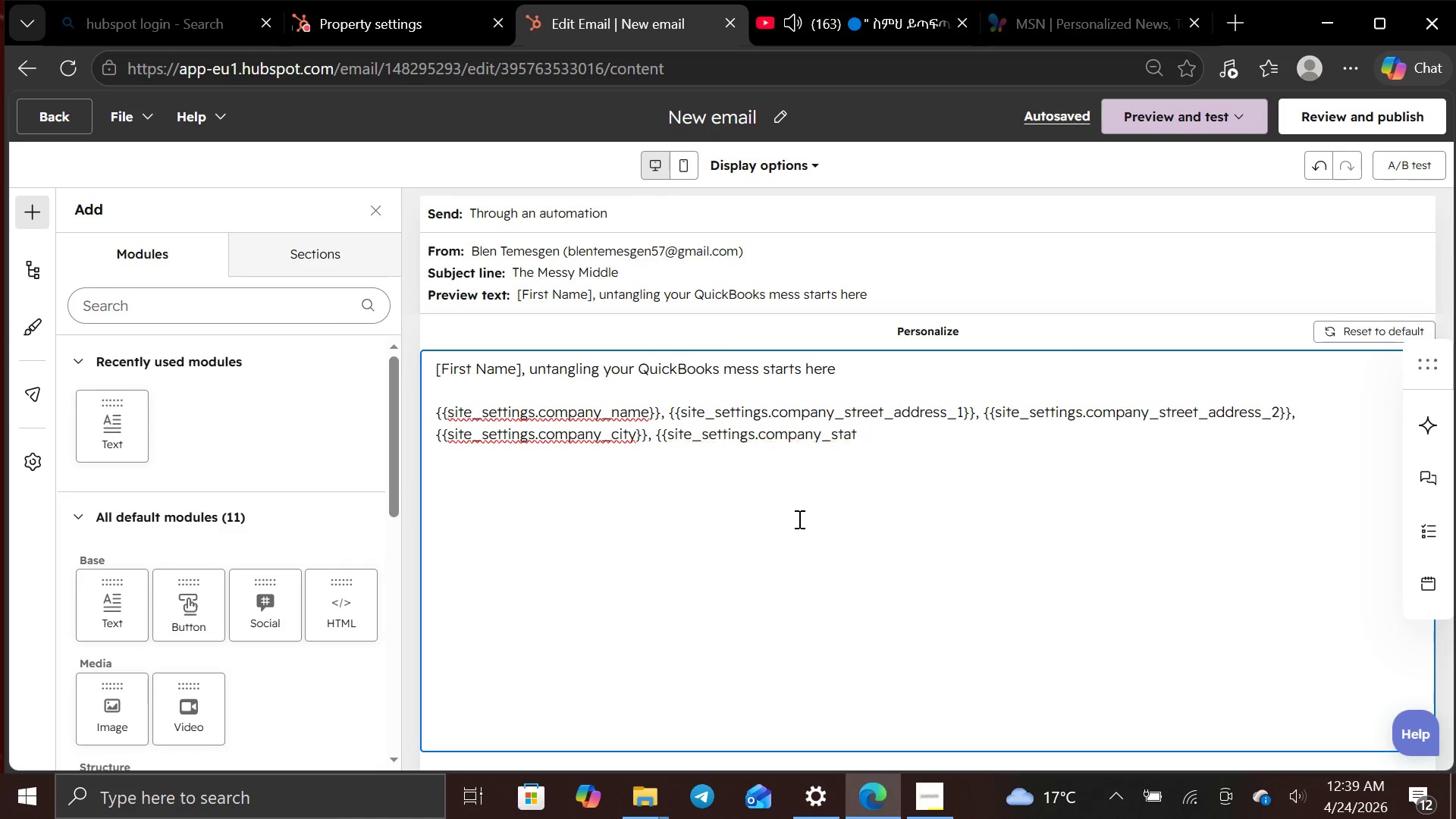 
key(Backspace)
 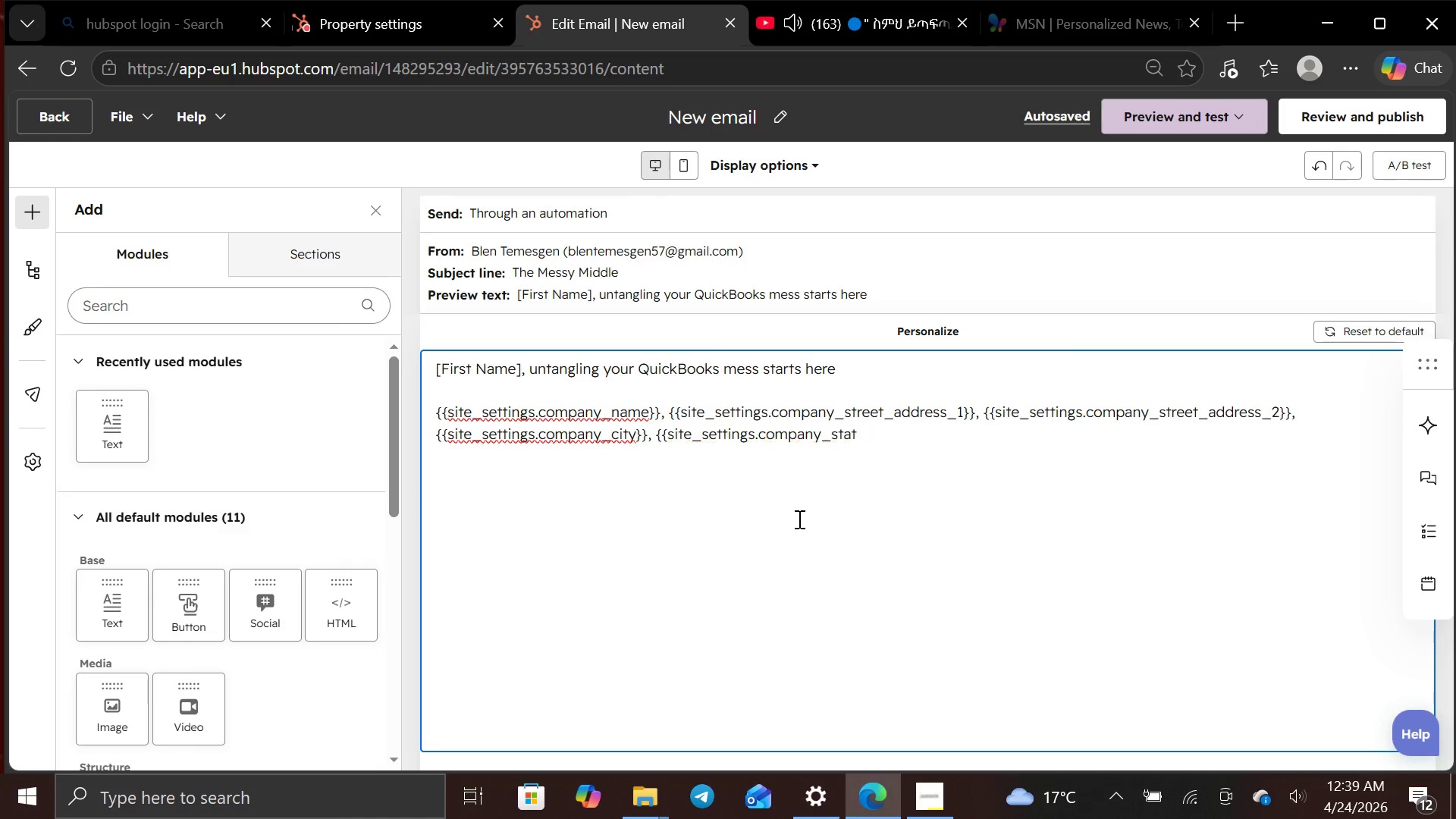 
key(Backspace)
 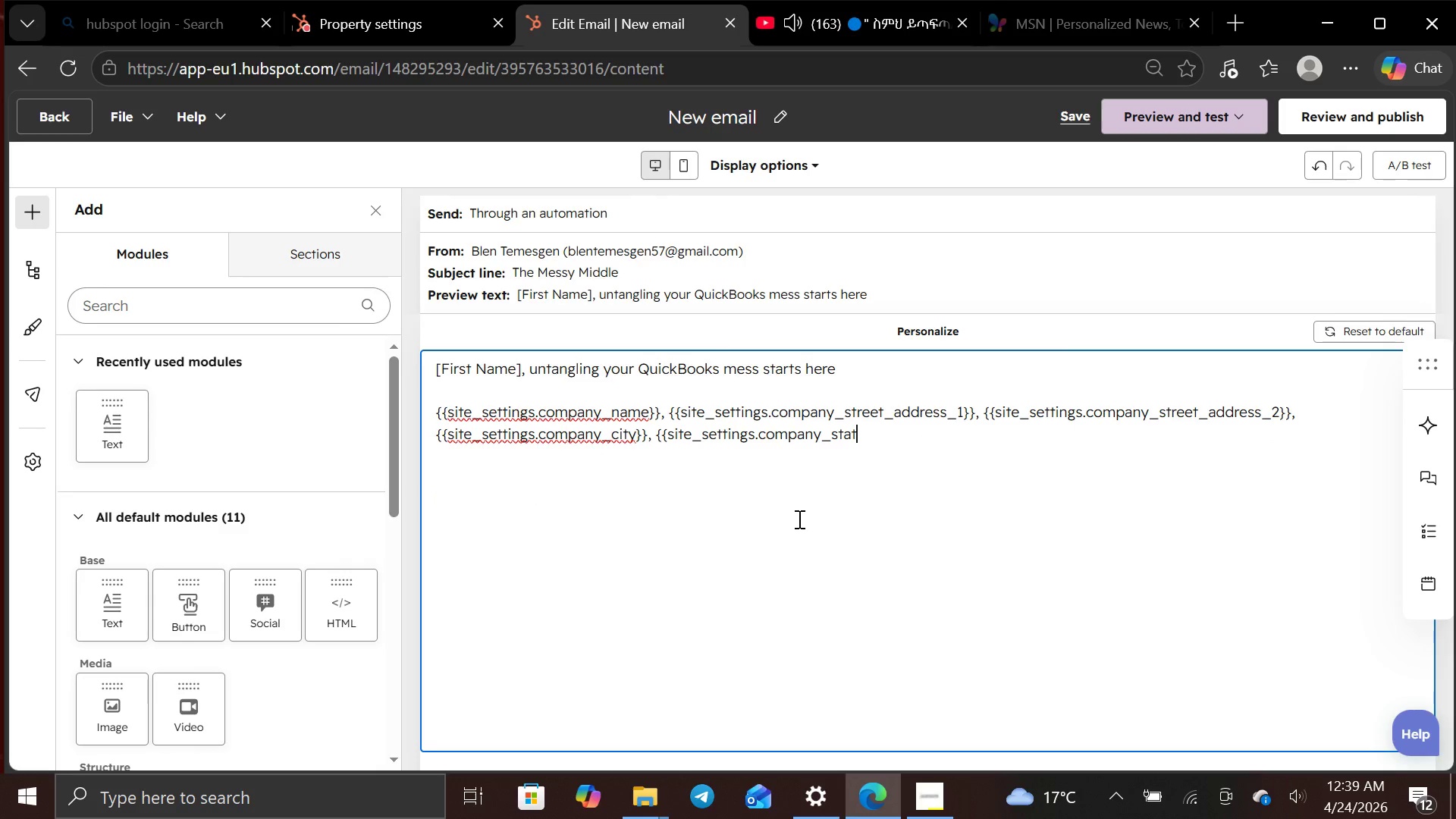 
hold_key(key=Backspace, duration=1.52)
 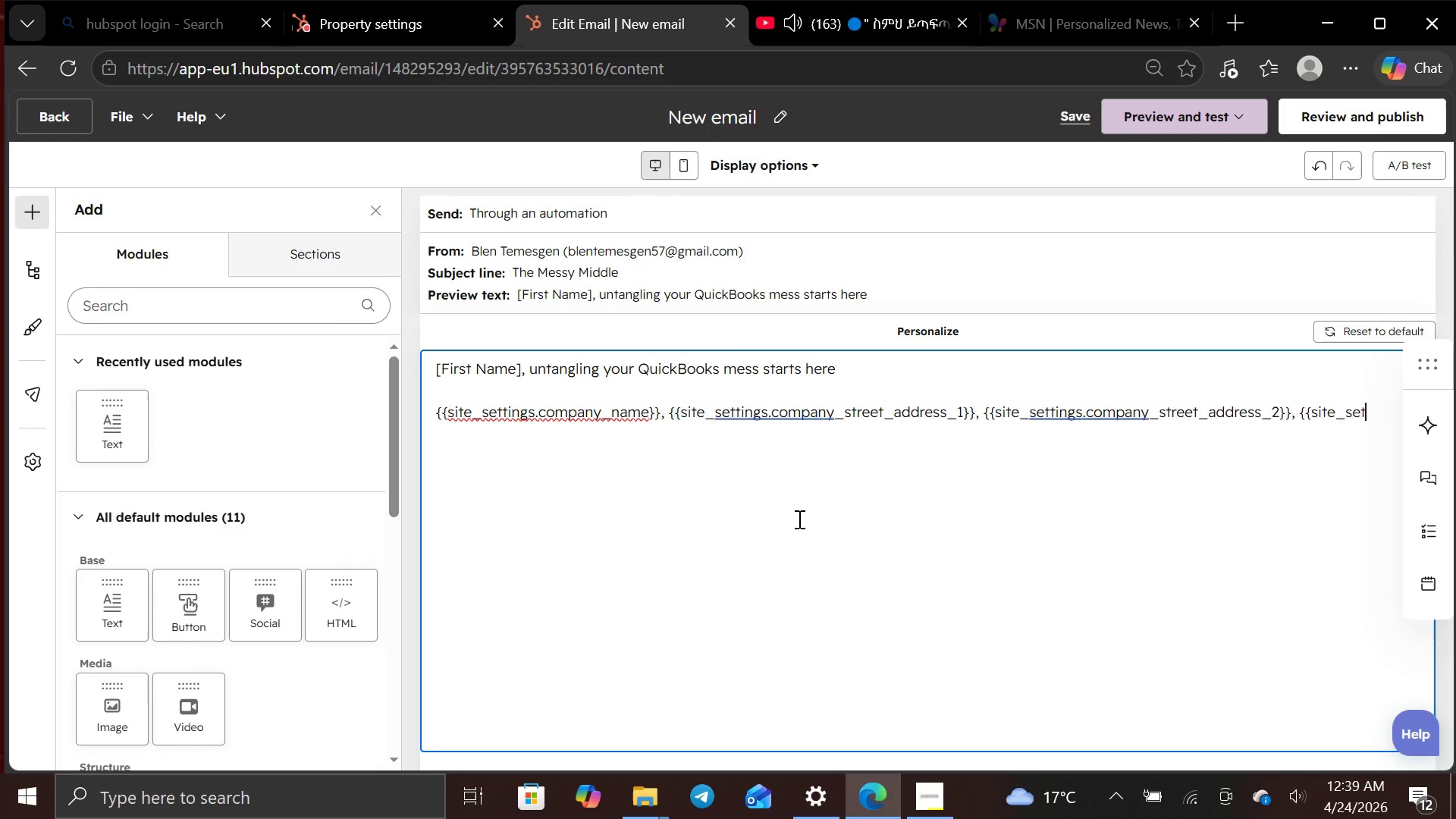 
hold_key(key=Backspace, duration=1.5)
 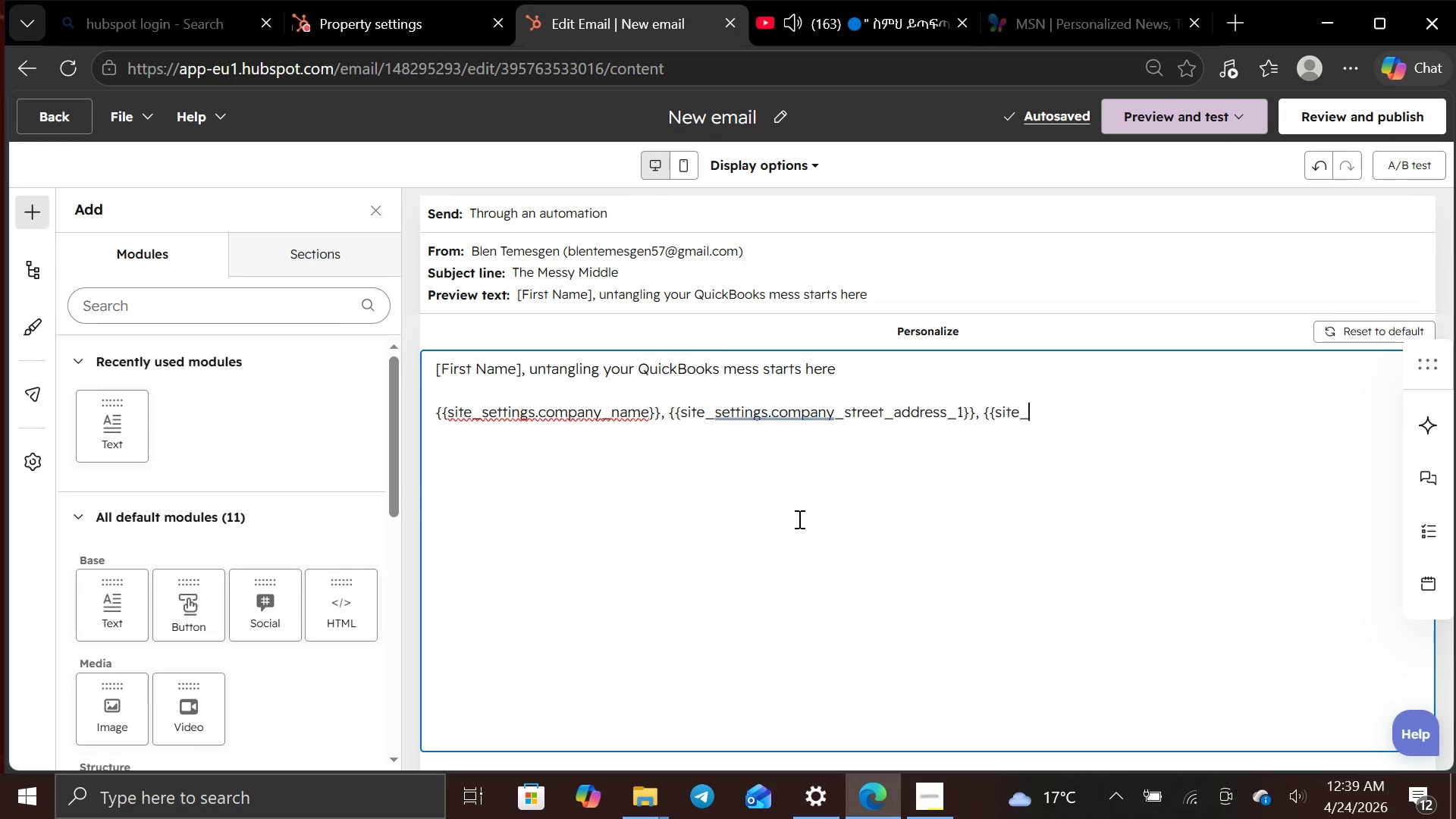 
hold_key(key=Backspace, duration=1.51)
 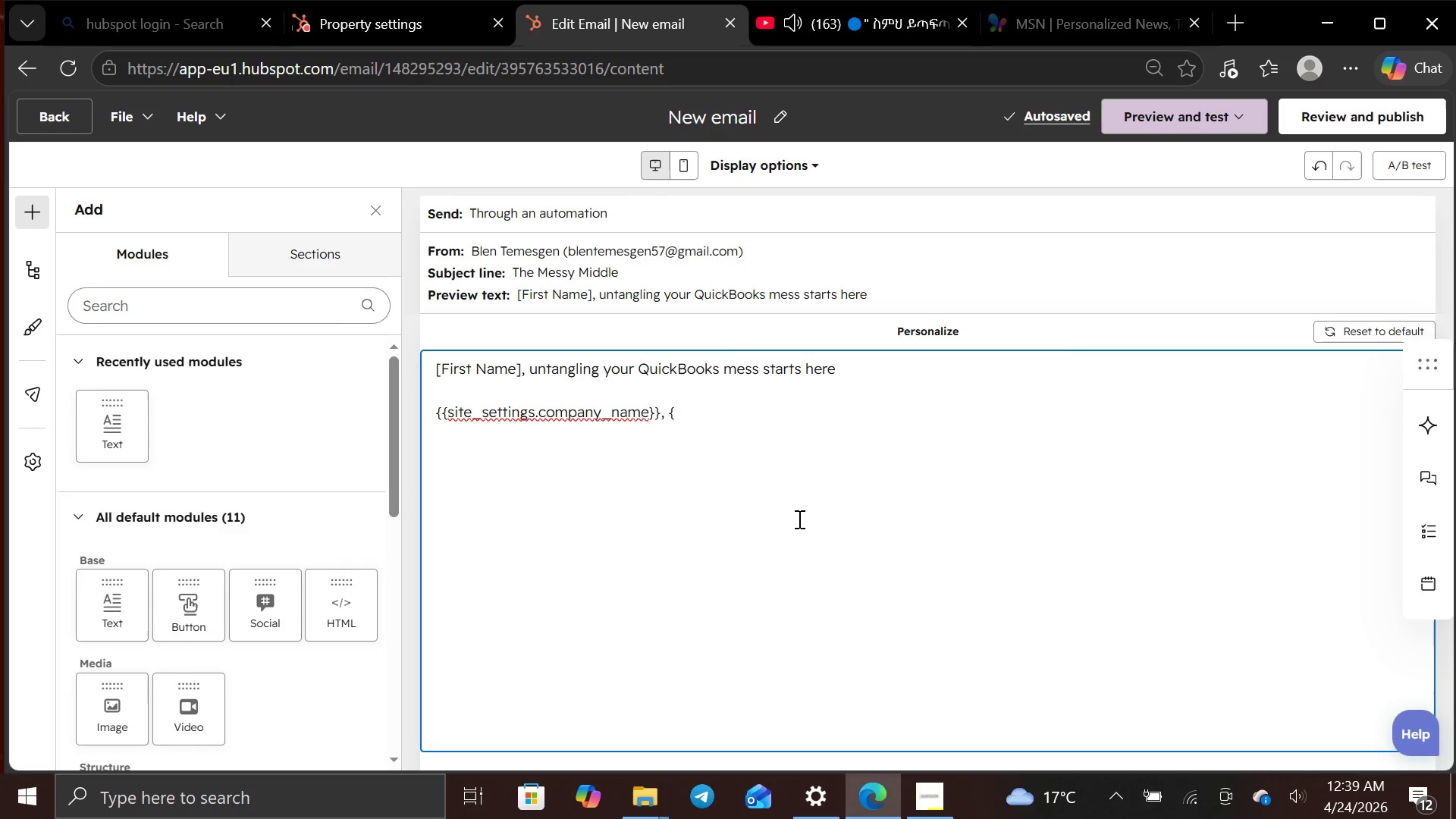 
hold_key(key=Backspace, duration=1.5)
 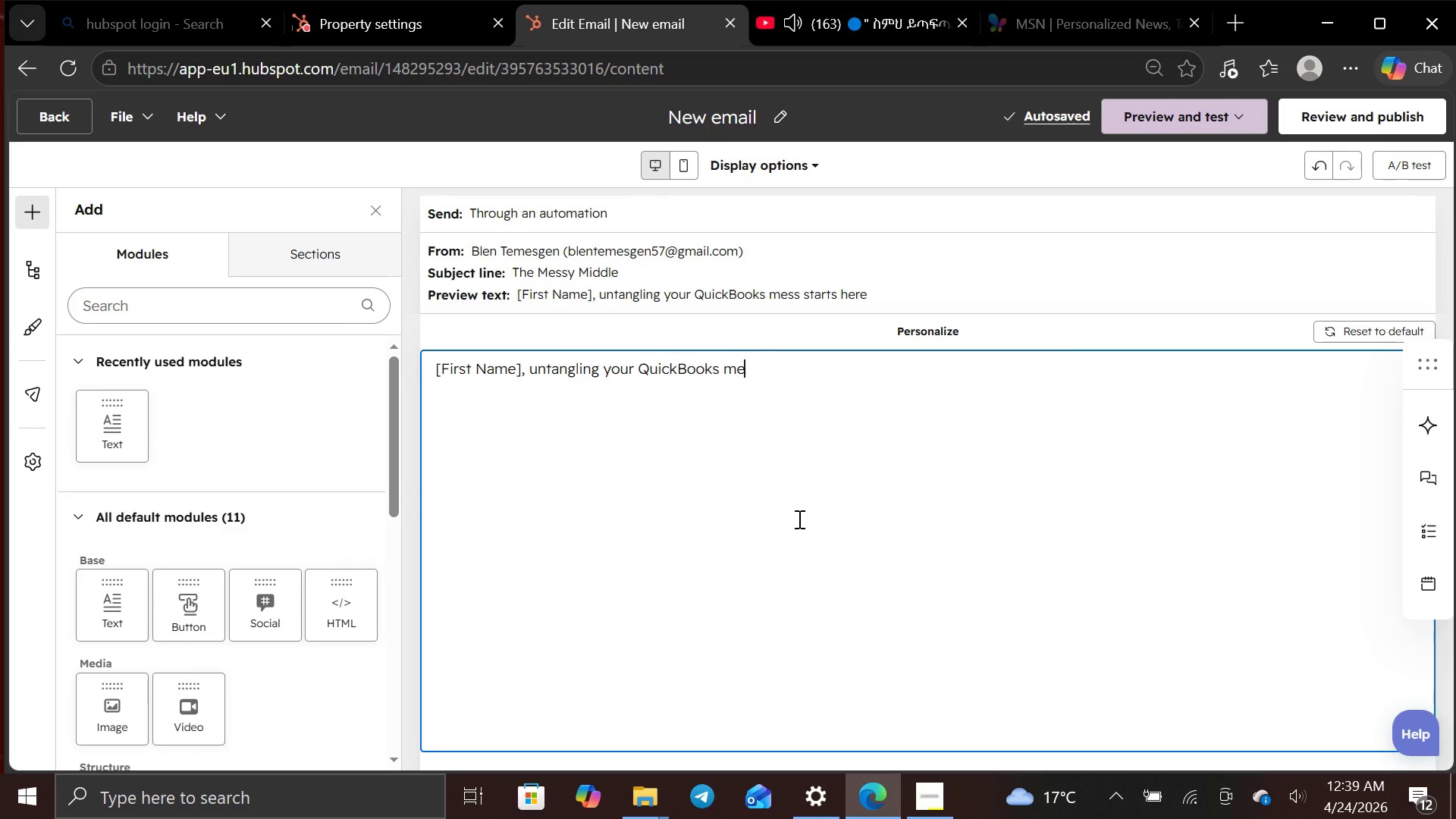 
hold_key(key=Backspace, duration=1.52)
 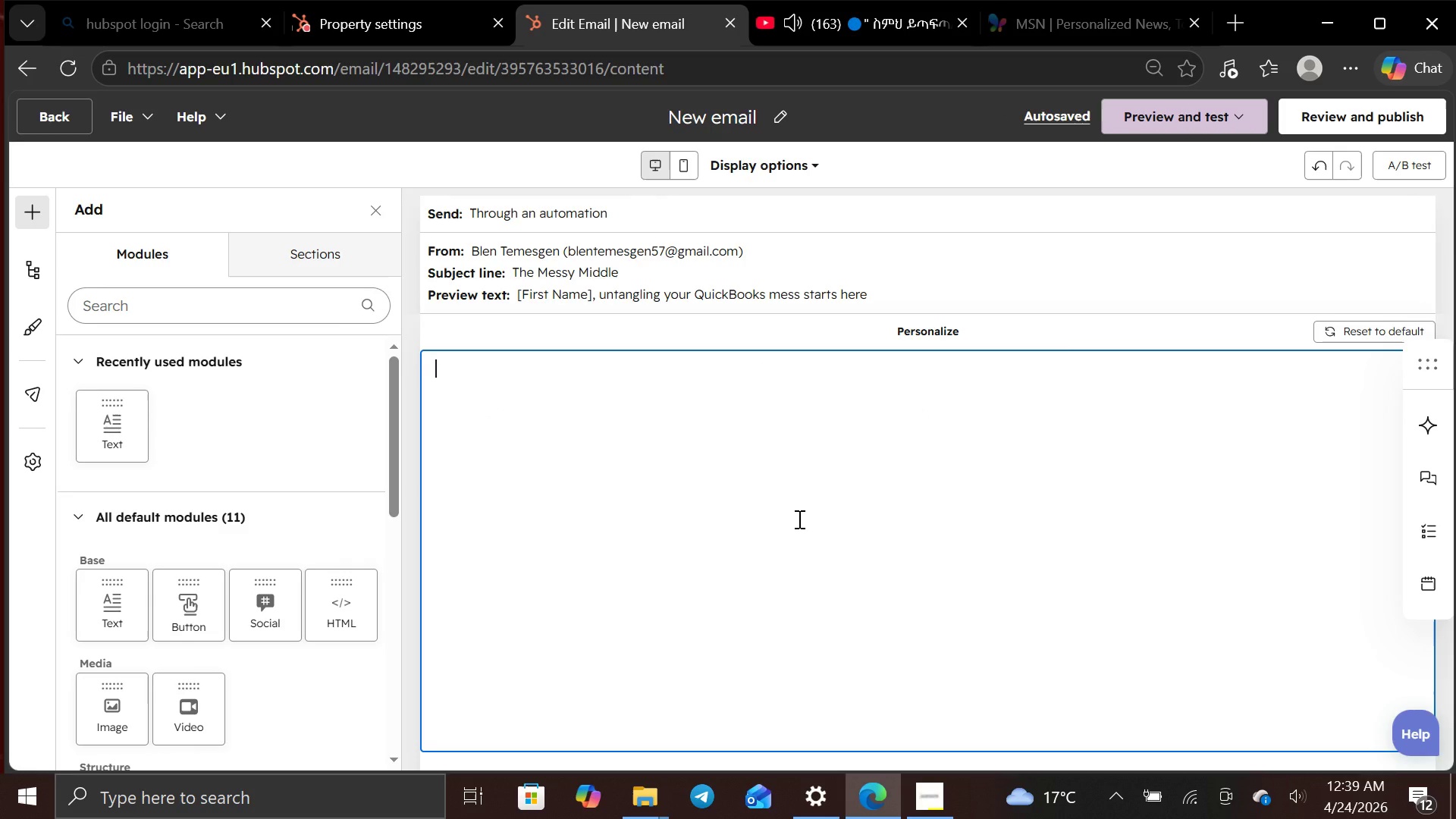 
hold_key(key=Backspace, duration=0.48)
 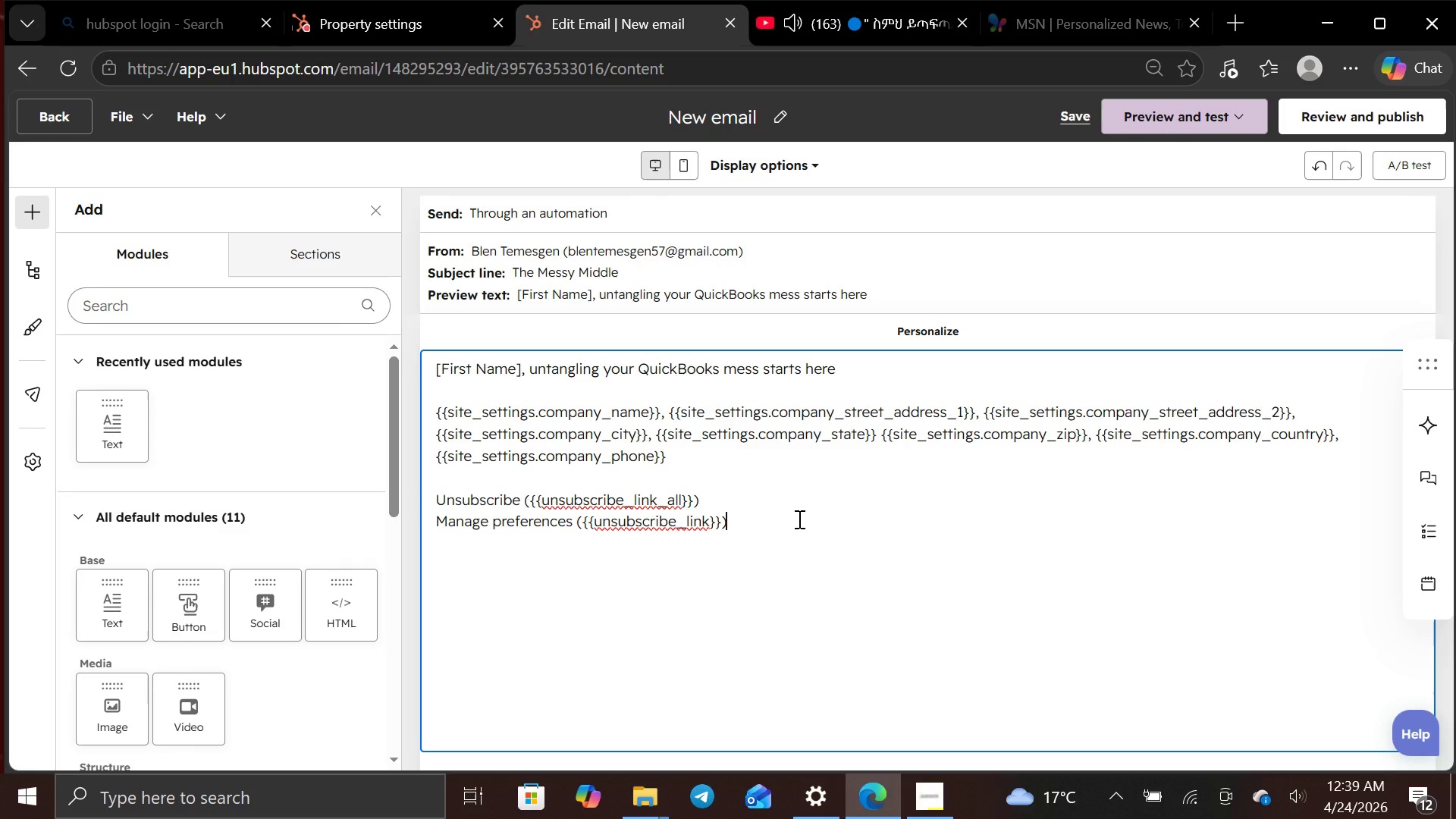 
key(CapsLock)
 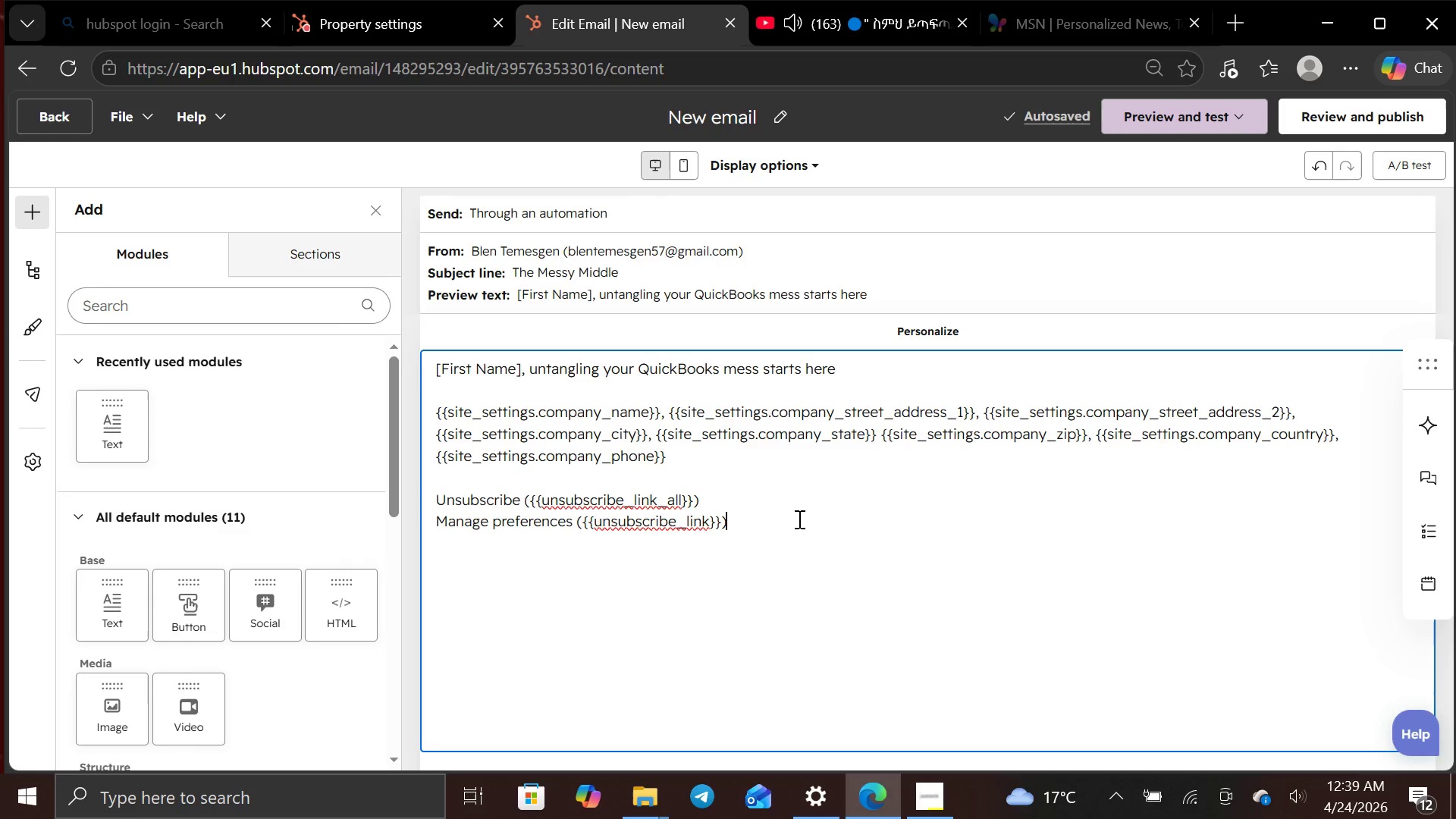 
key(H)
 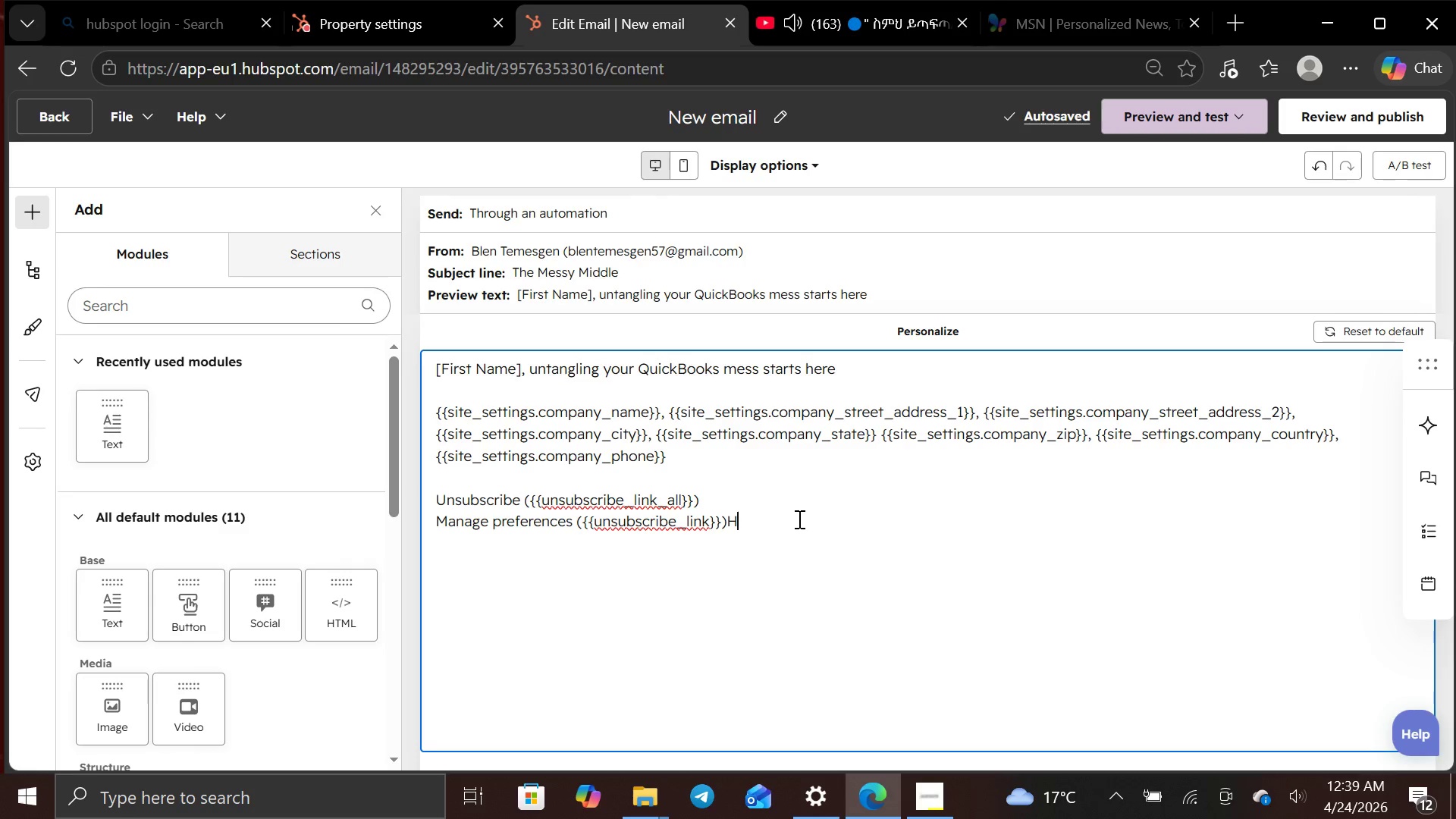 
key(CapsLock)
 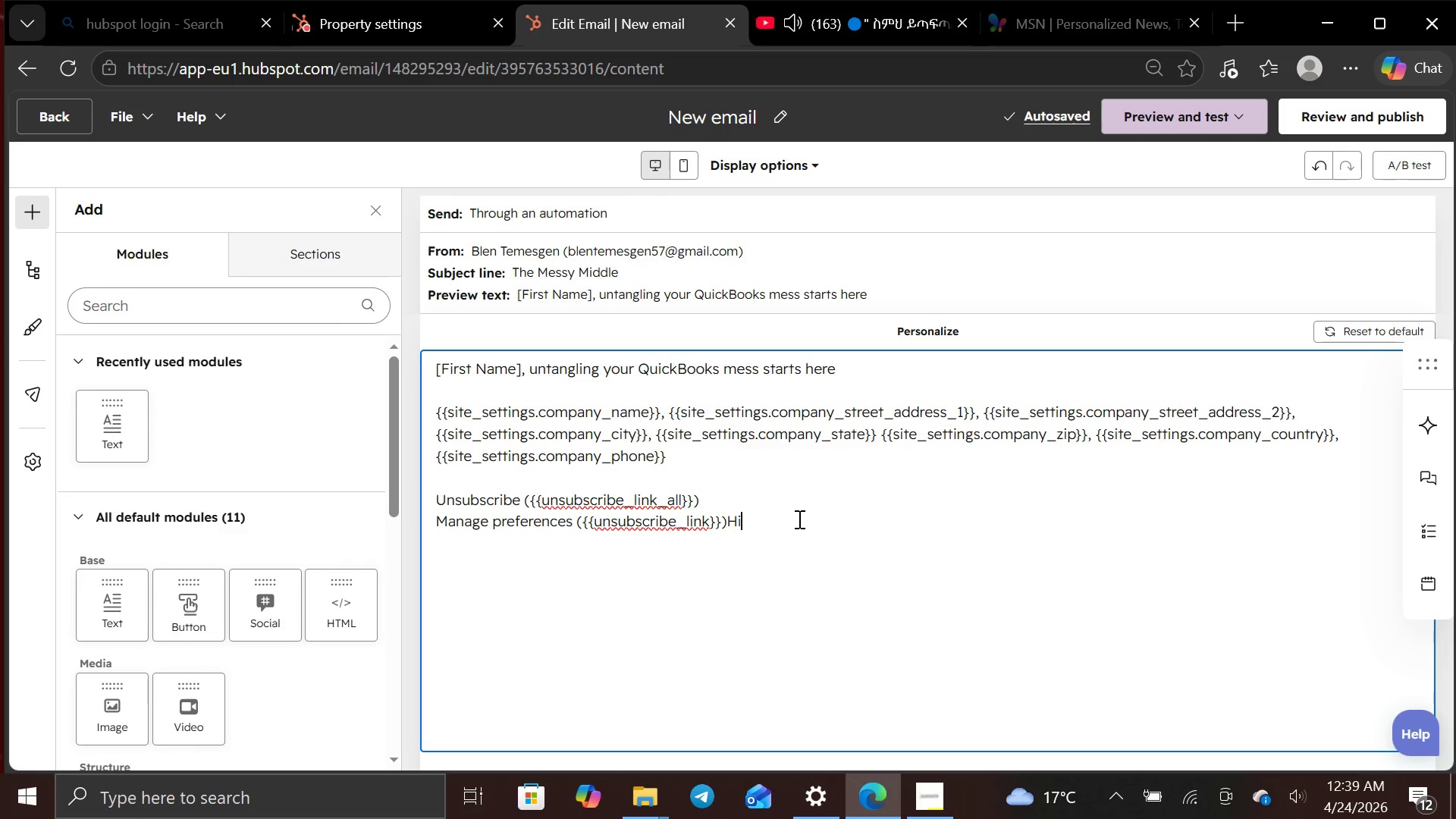 
key(I)
 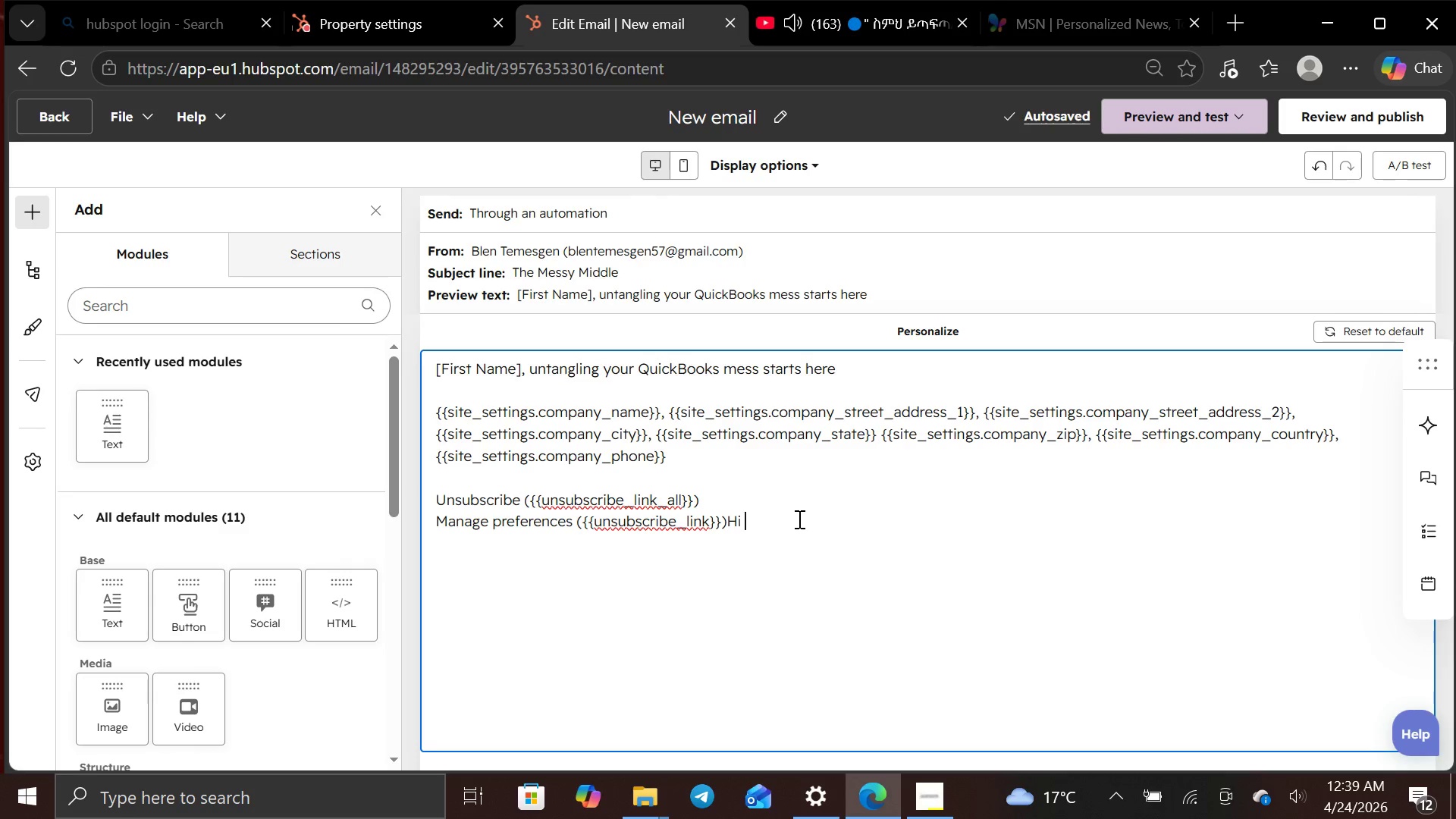 
key(Space)
 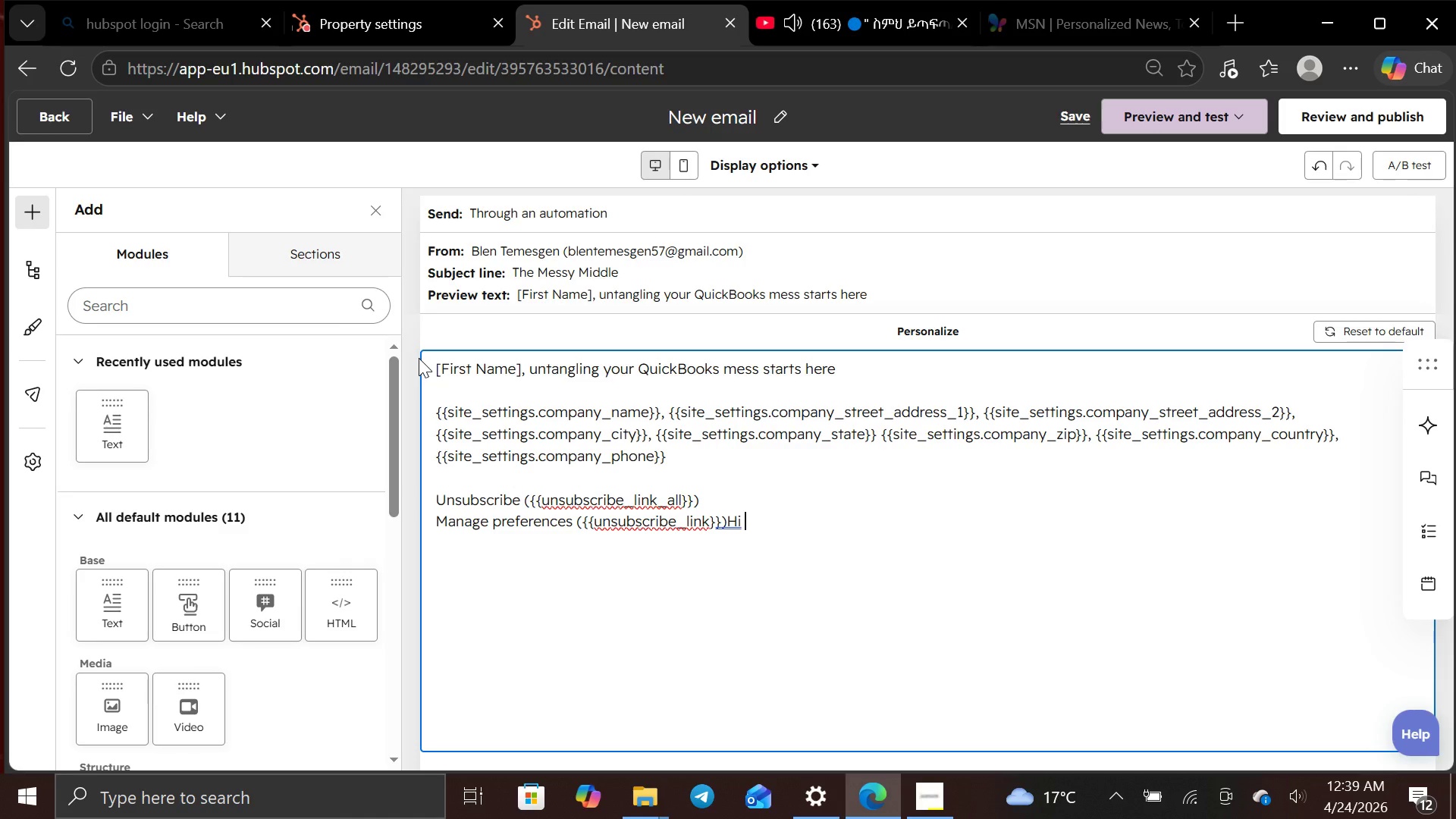 
left_click_drag(start_coordinate=[431, 362], to_coordinate=[777, 539])
 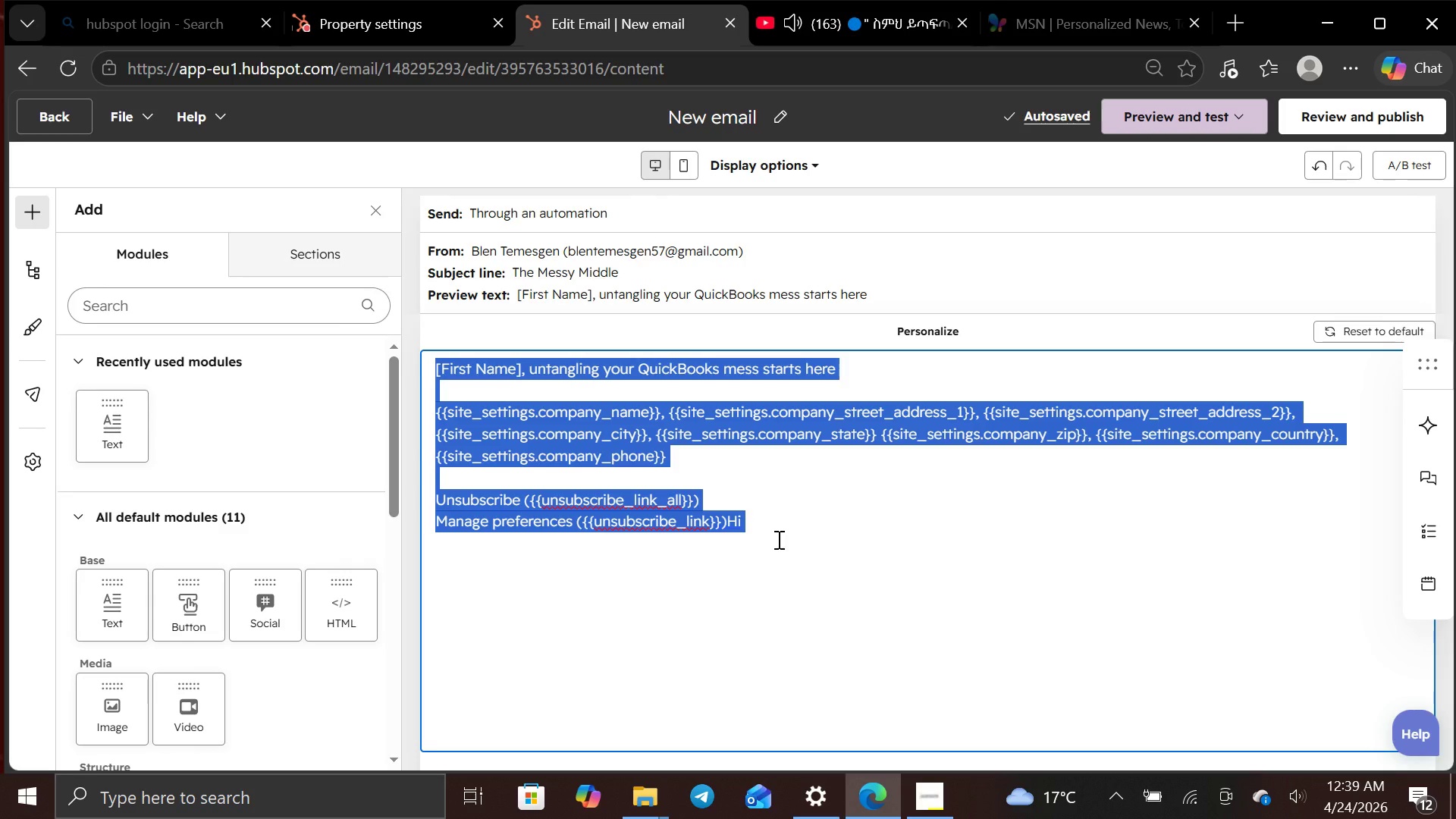 
key(Backspace)
 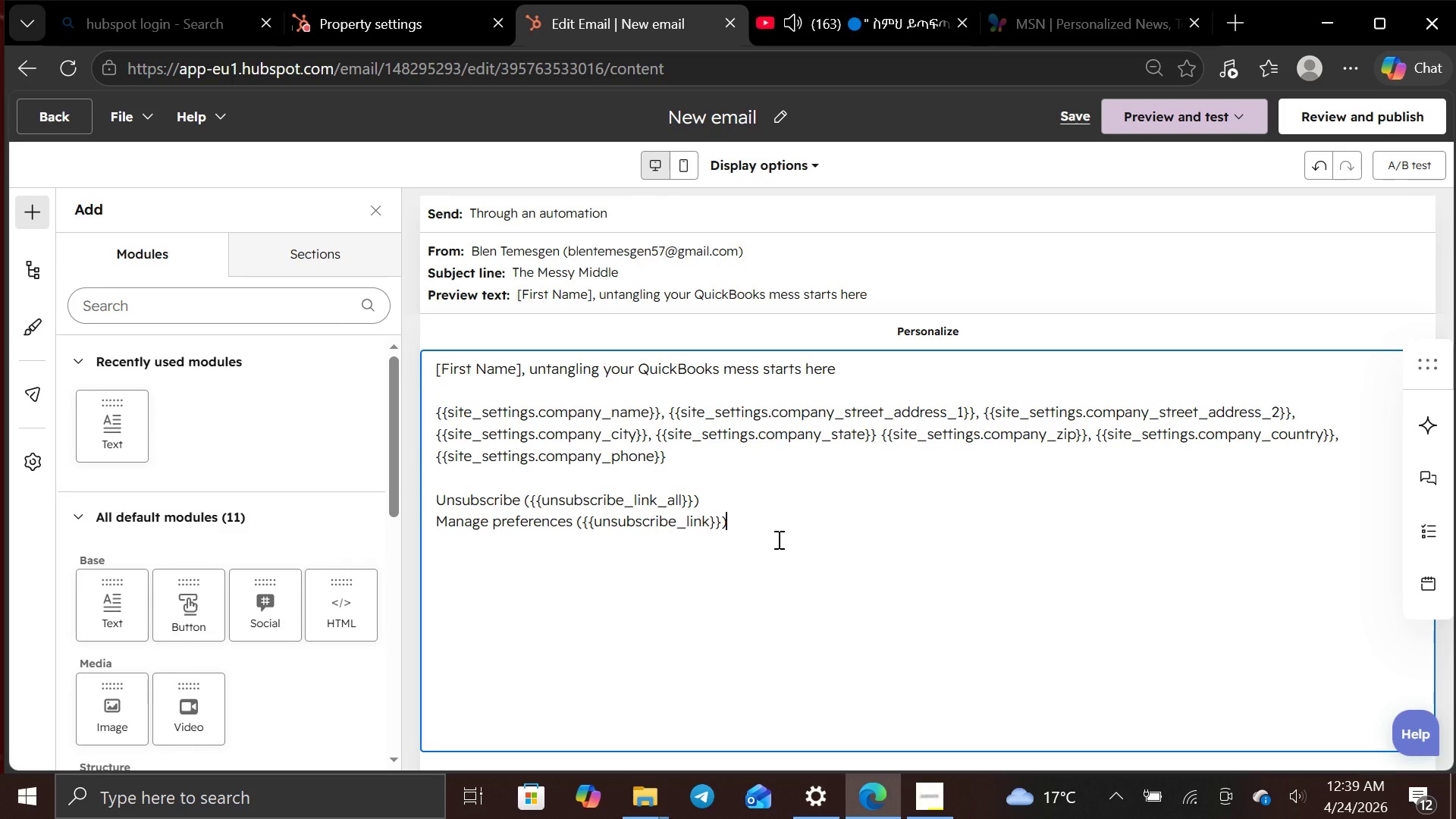 
key(H)
 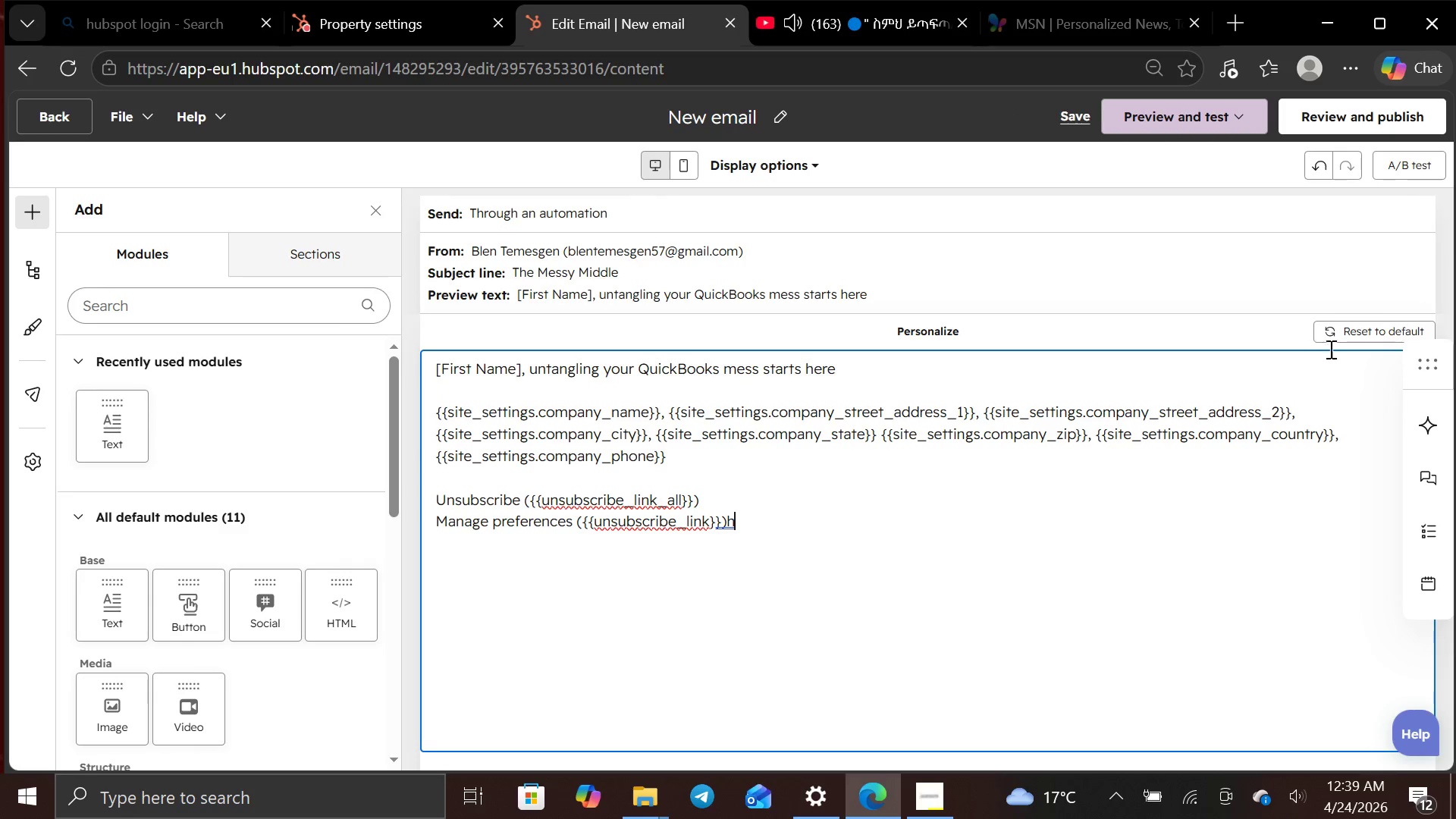 
left_click([1346, 336])
 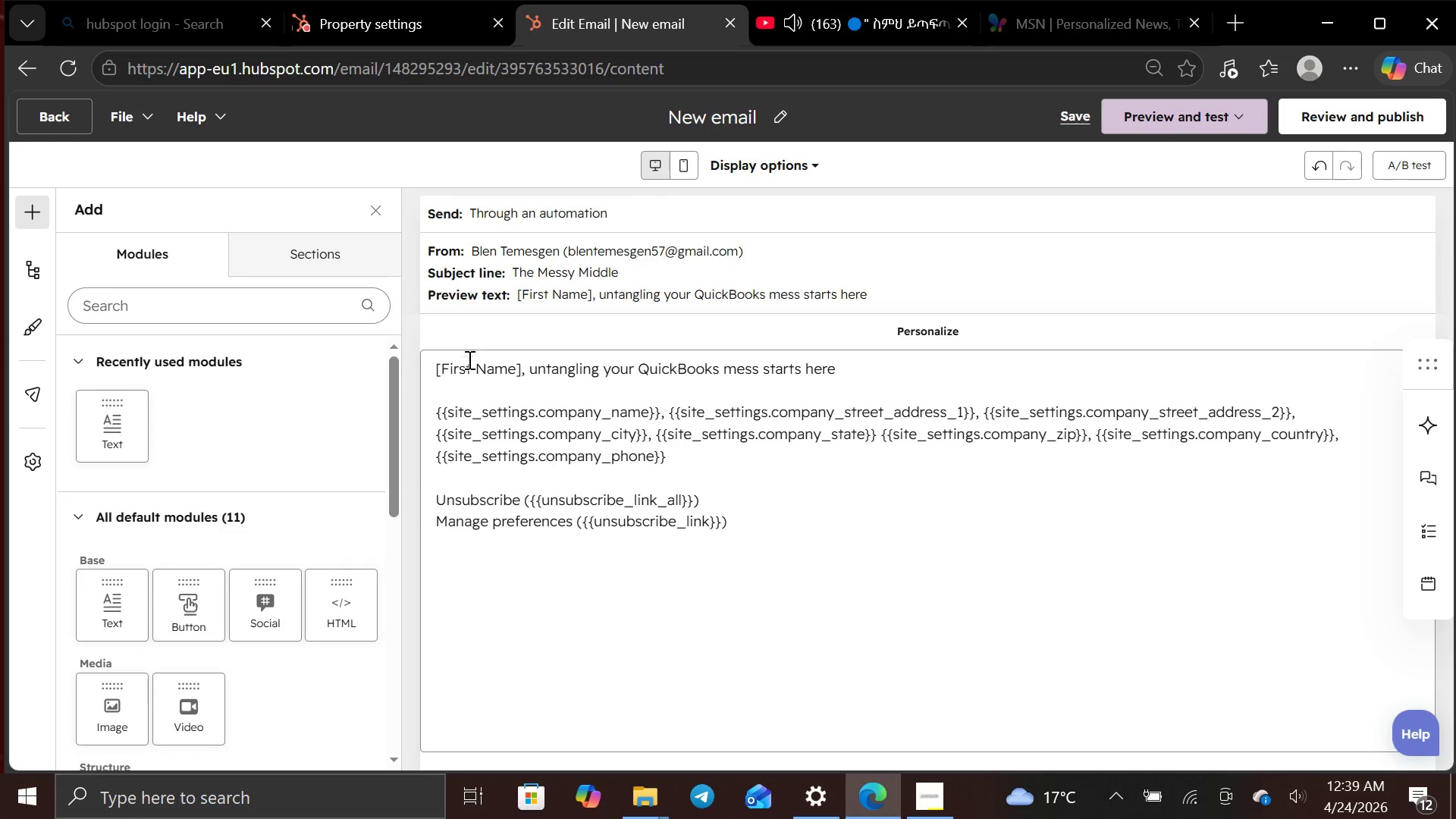 
left_click_drag(start_coordinate=[436, 369], to_coordinate=[755, 586])
 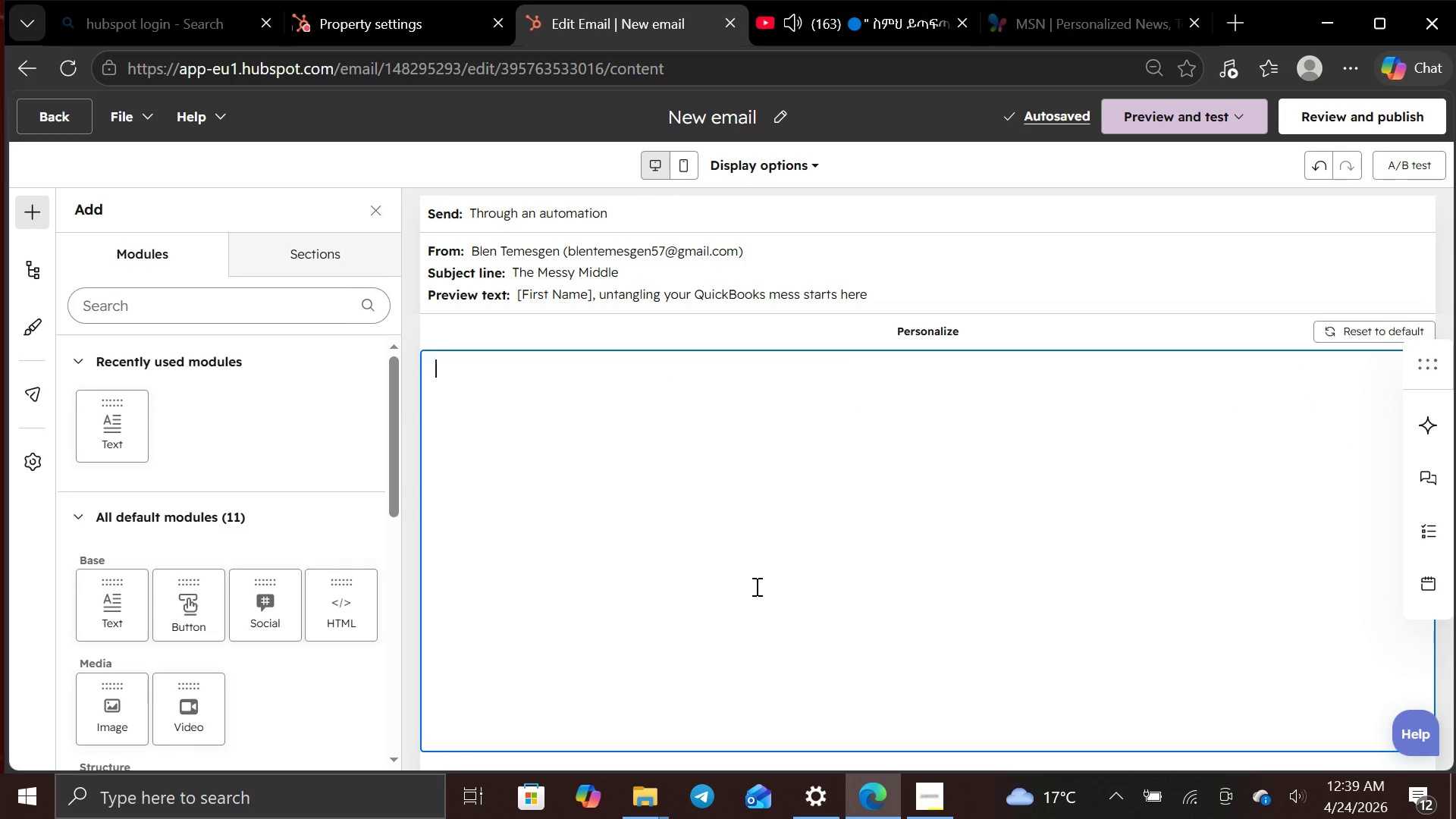 
key(Backspace)
 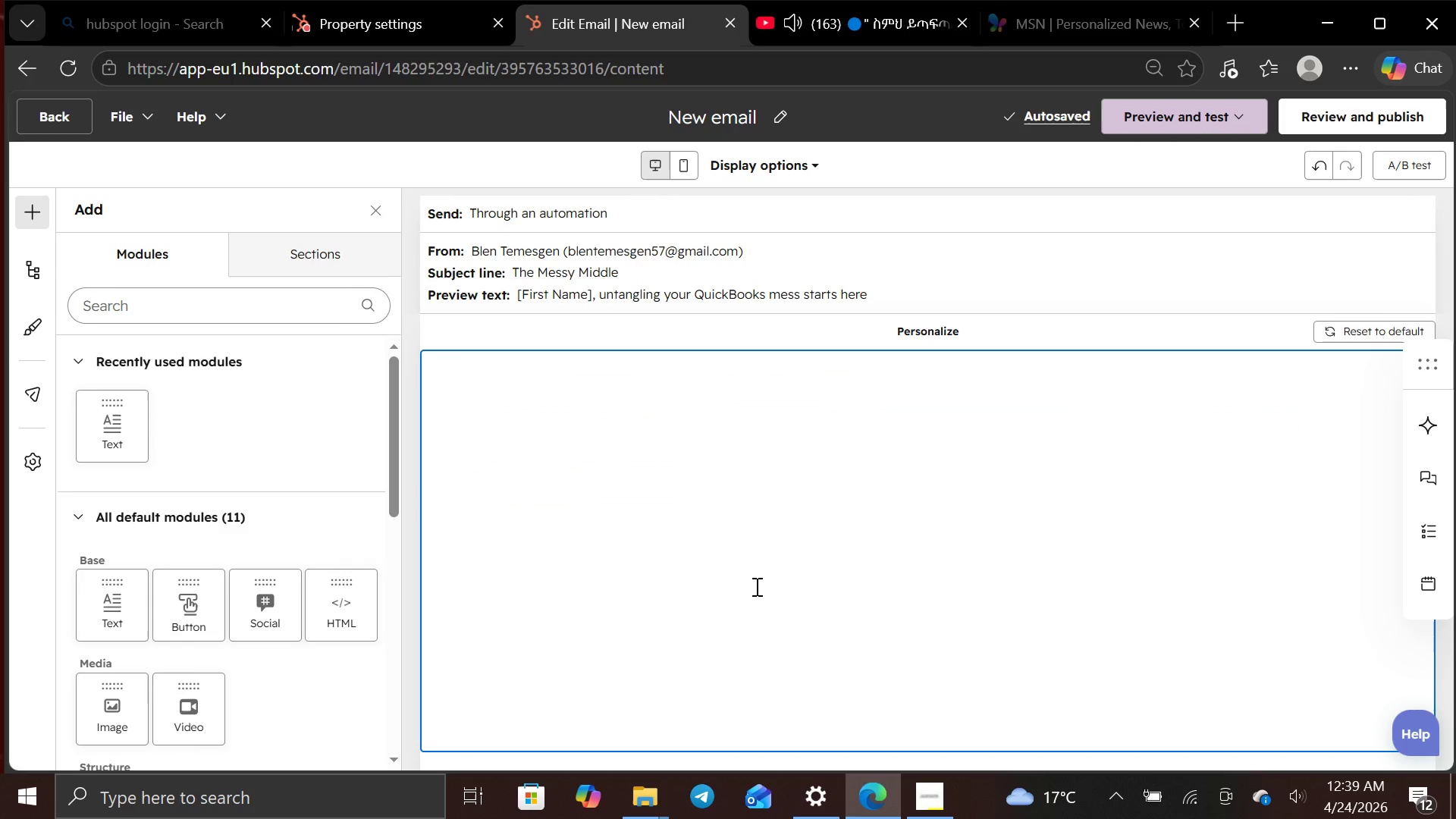 
key(J)
 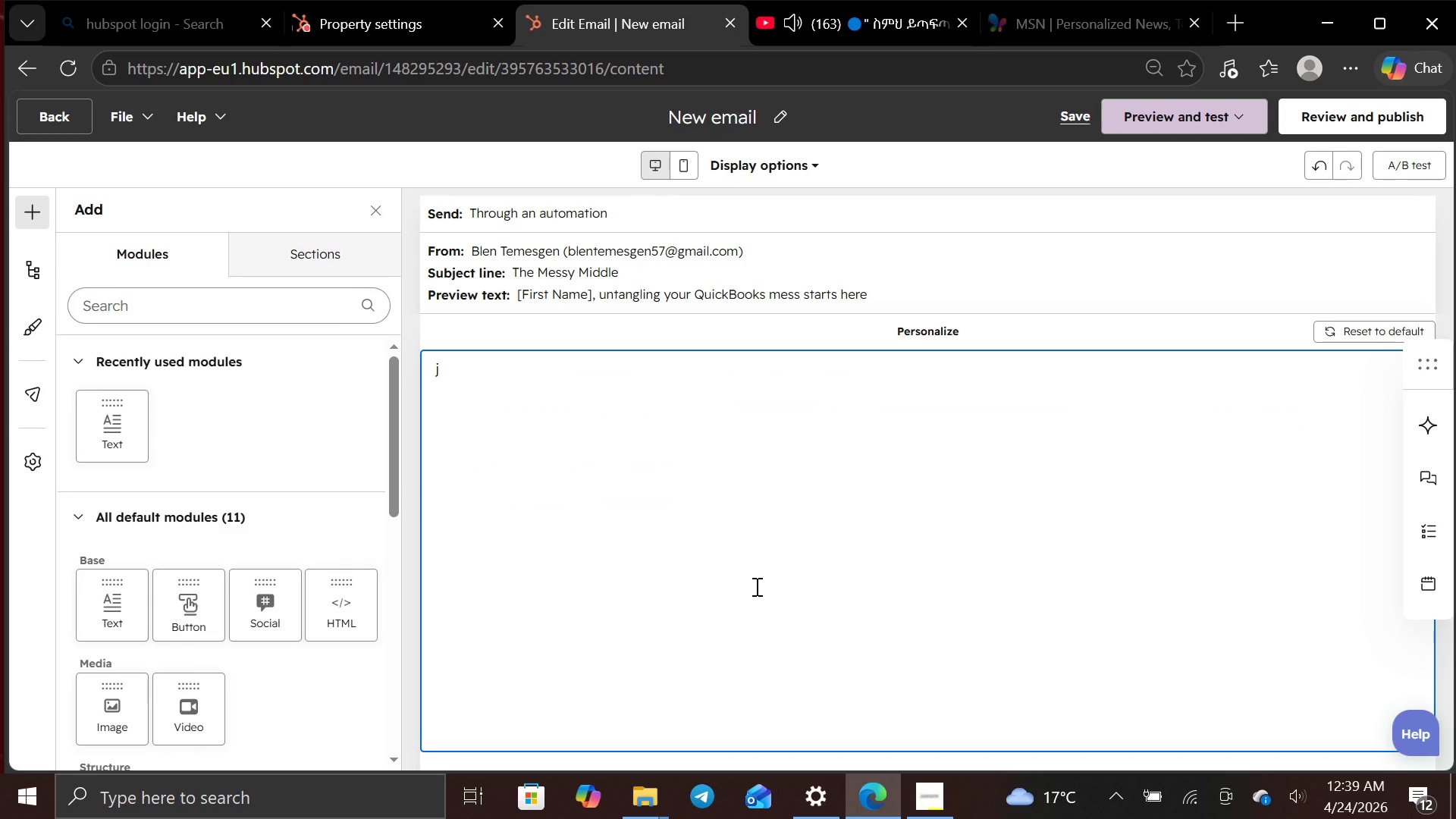 
key(Backspace)
 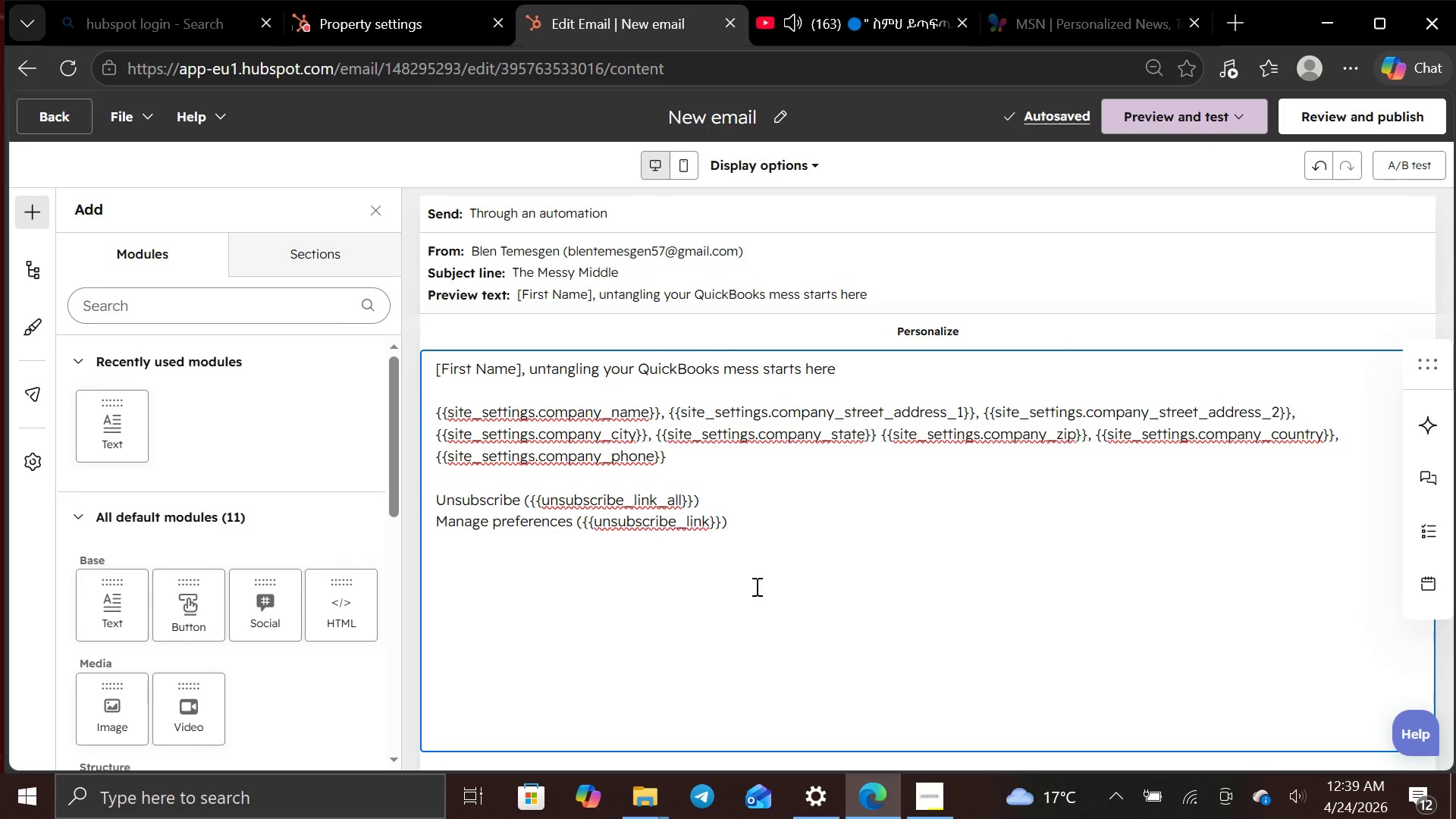 
wait(6.91)
 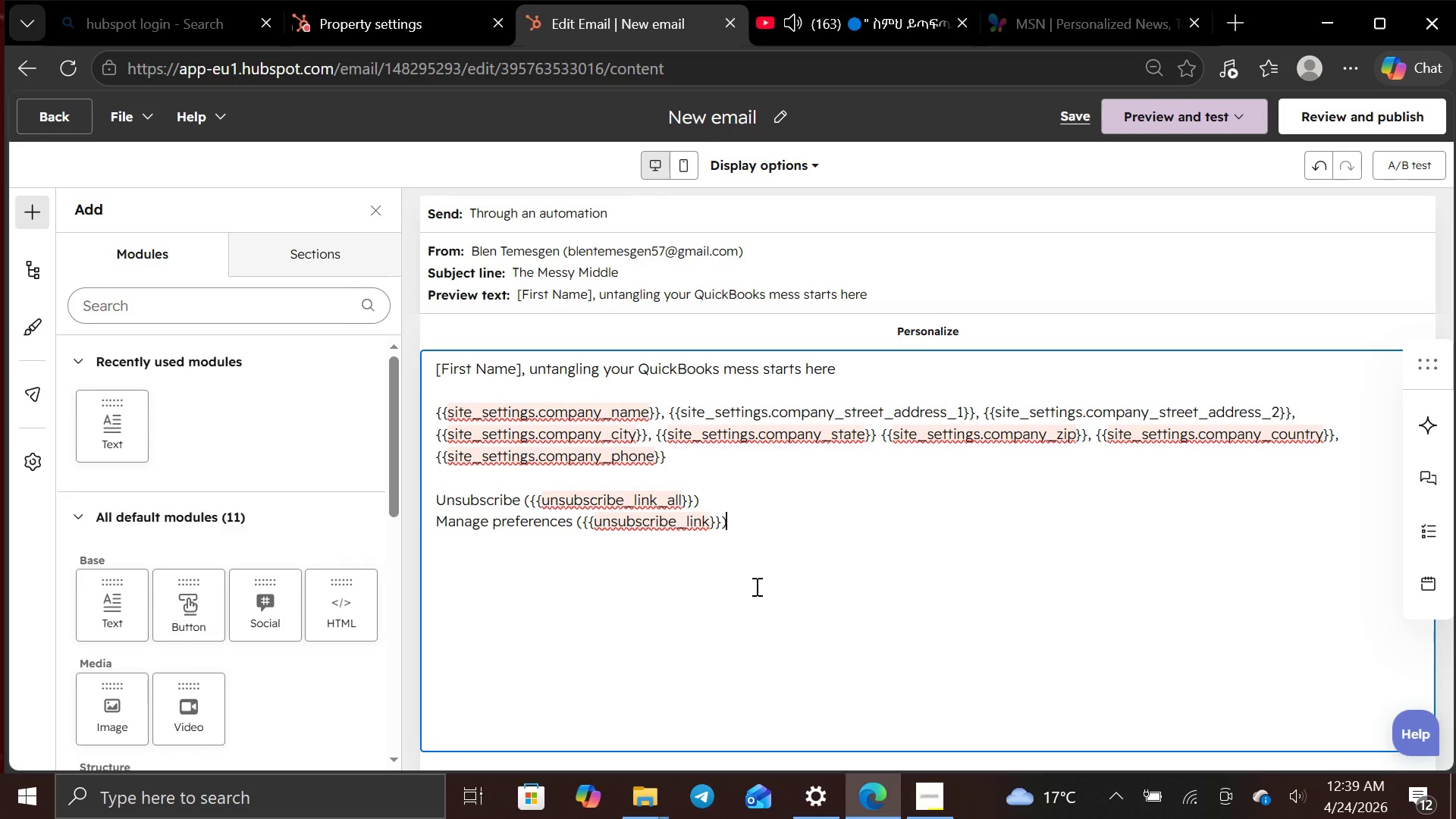 
left_click_drag(start_coordinate=[736, 532], to_coordinate=[429, 372])
 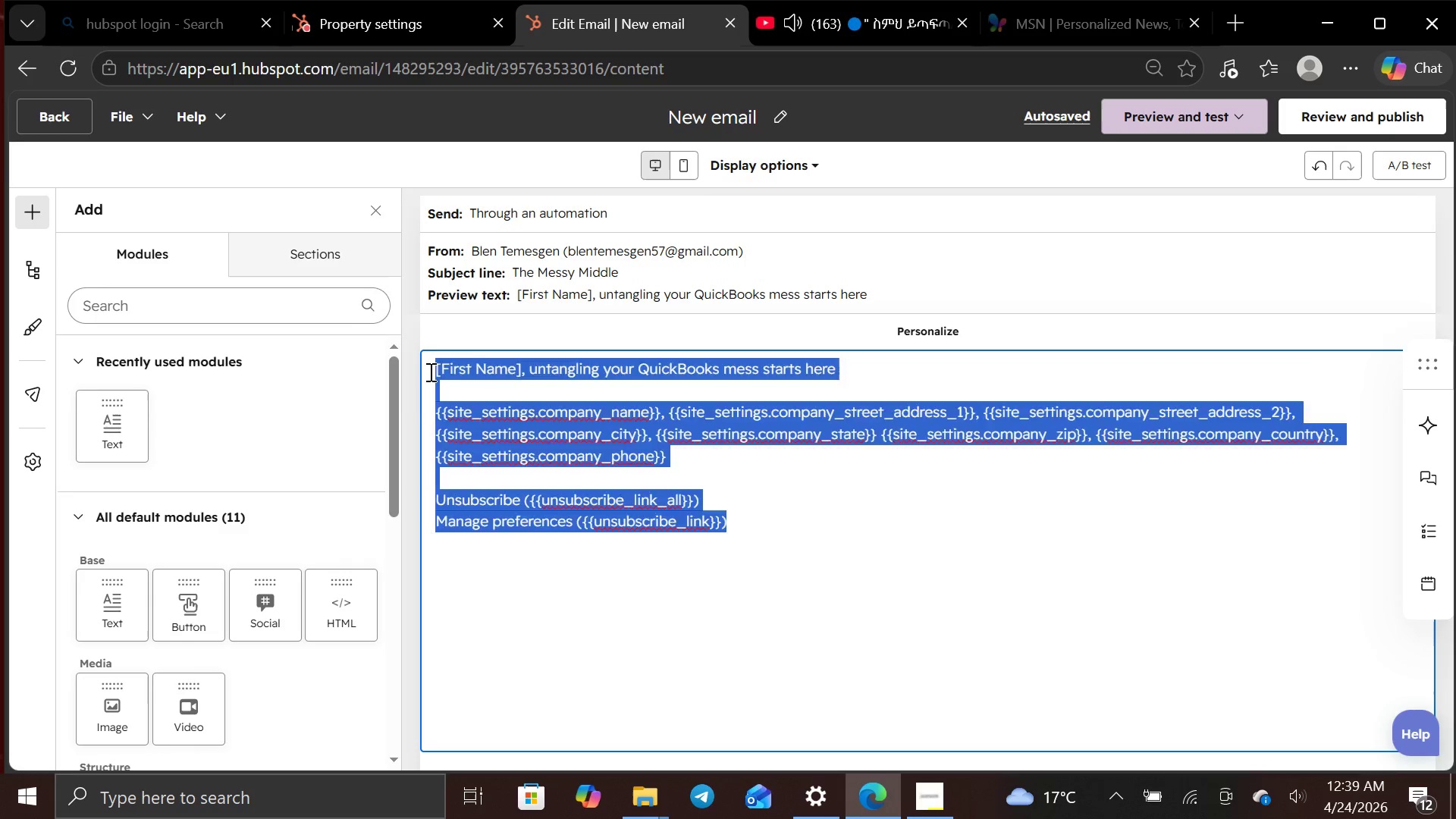 
key(Backspace)
 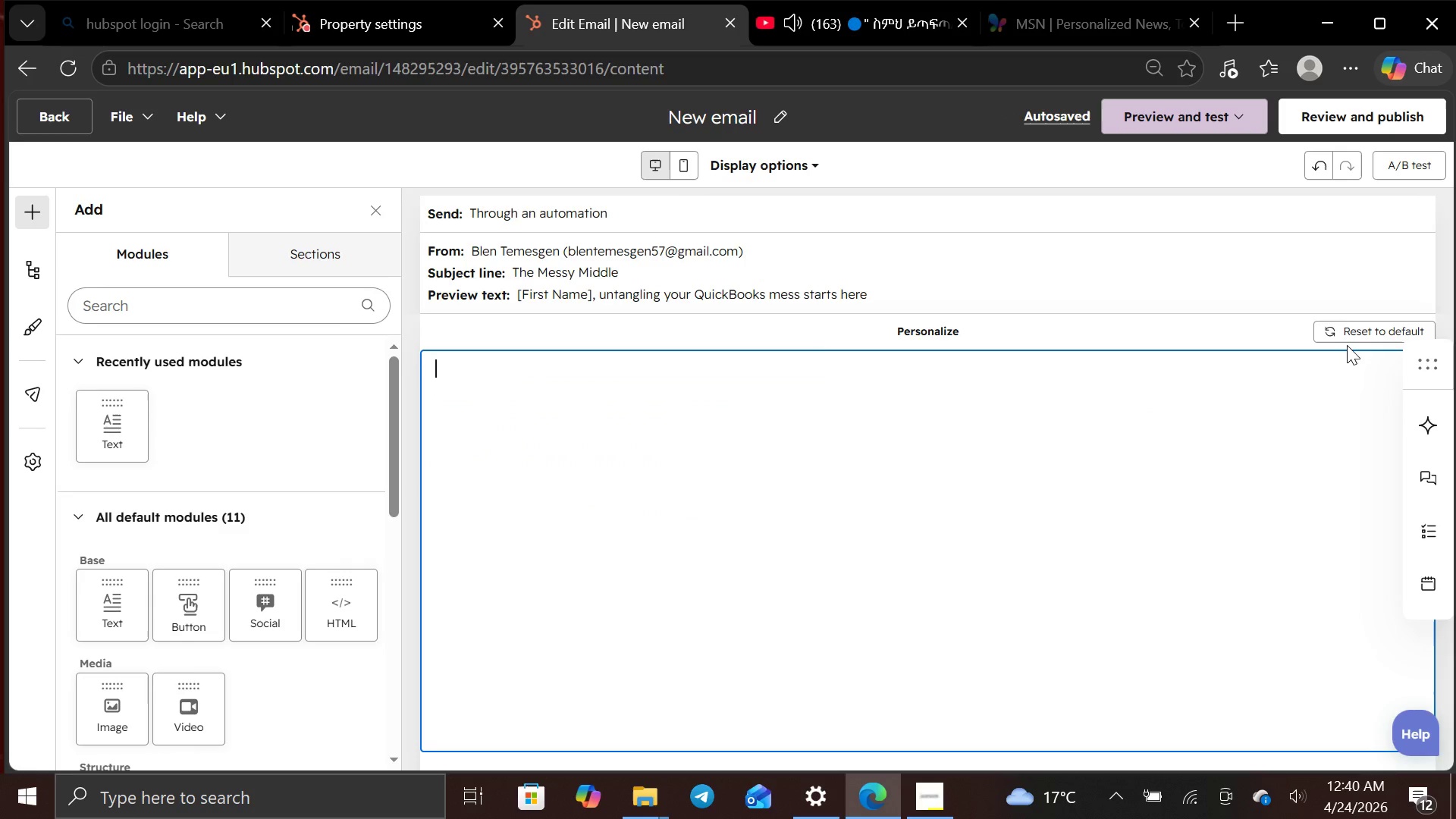 
left_click([1344, 335])
 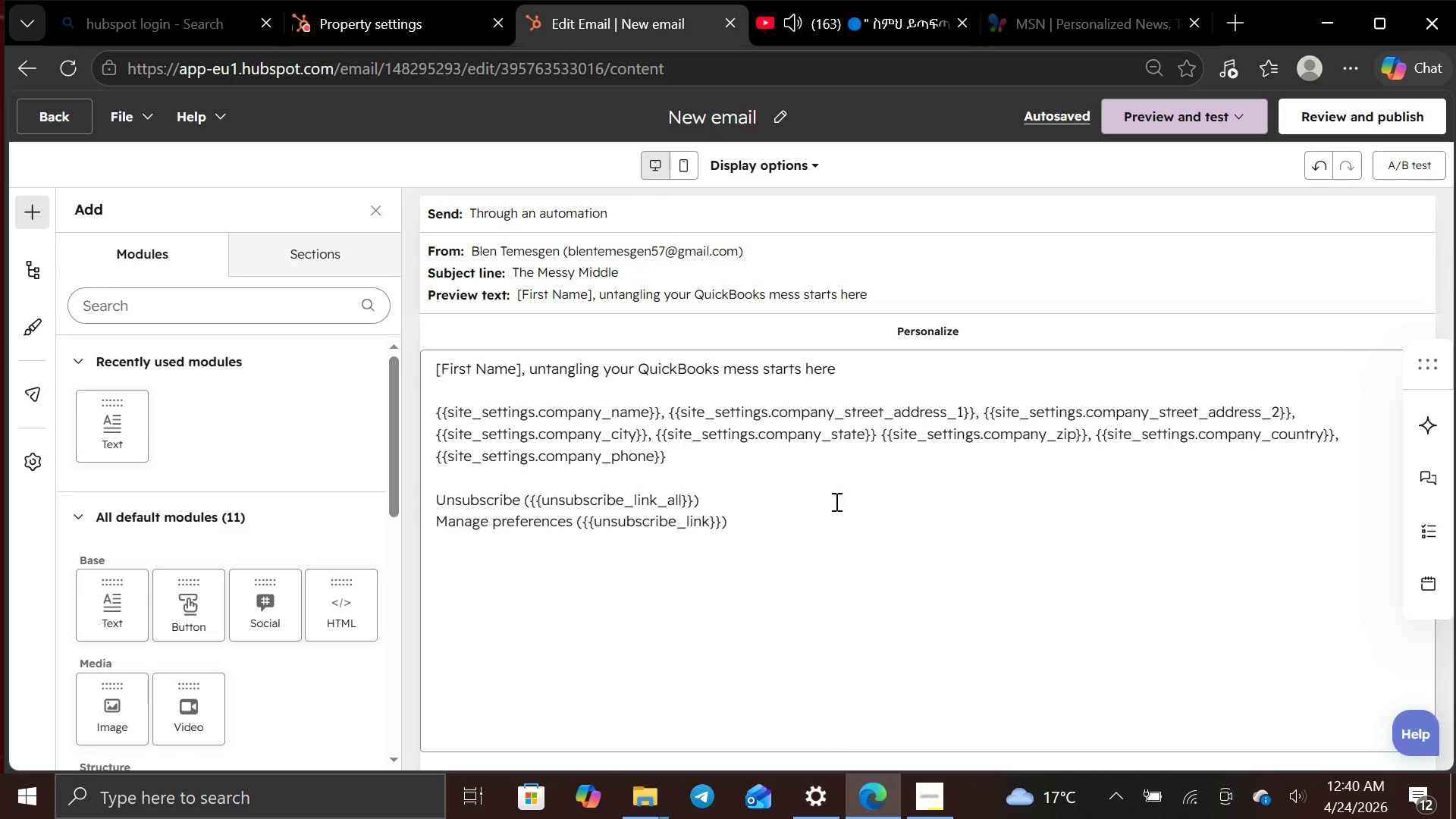 
left_click_drag(start_coordinate=[758, 516], to_coordinate=[428, 368])
 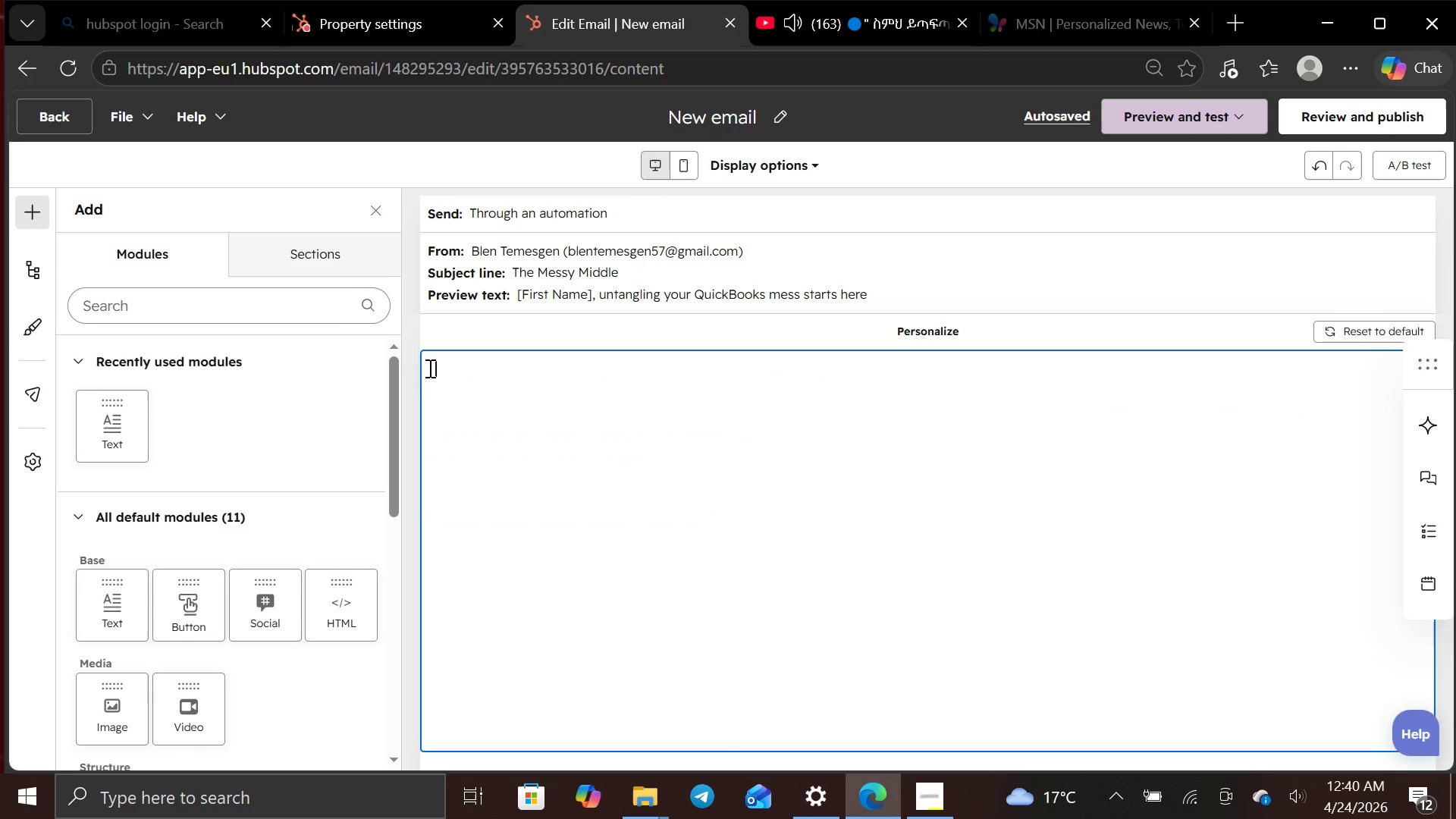 
key(Backspace)
 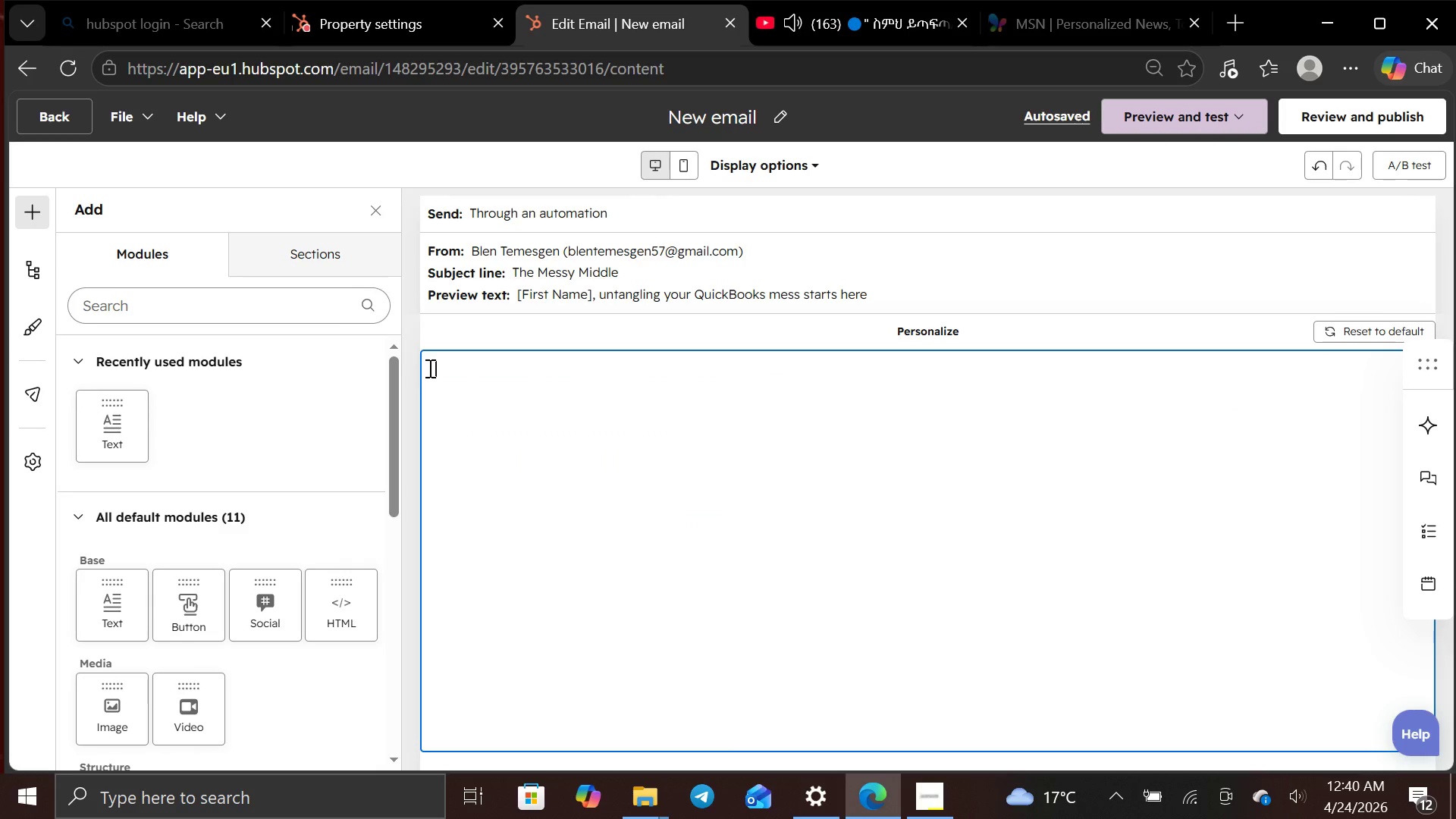 
key(CapsLock)
 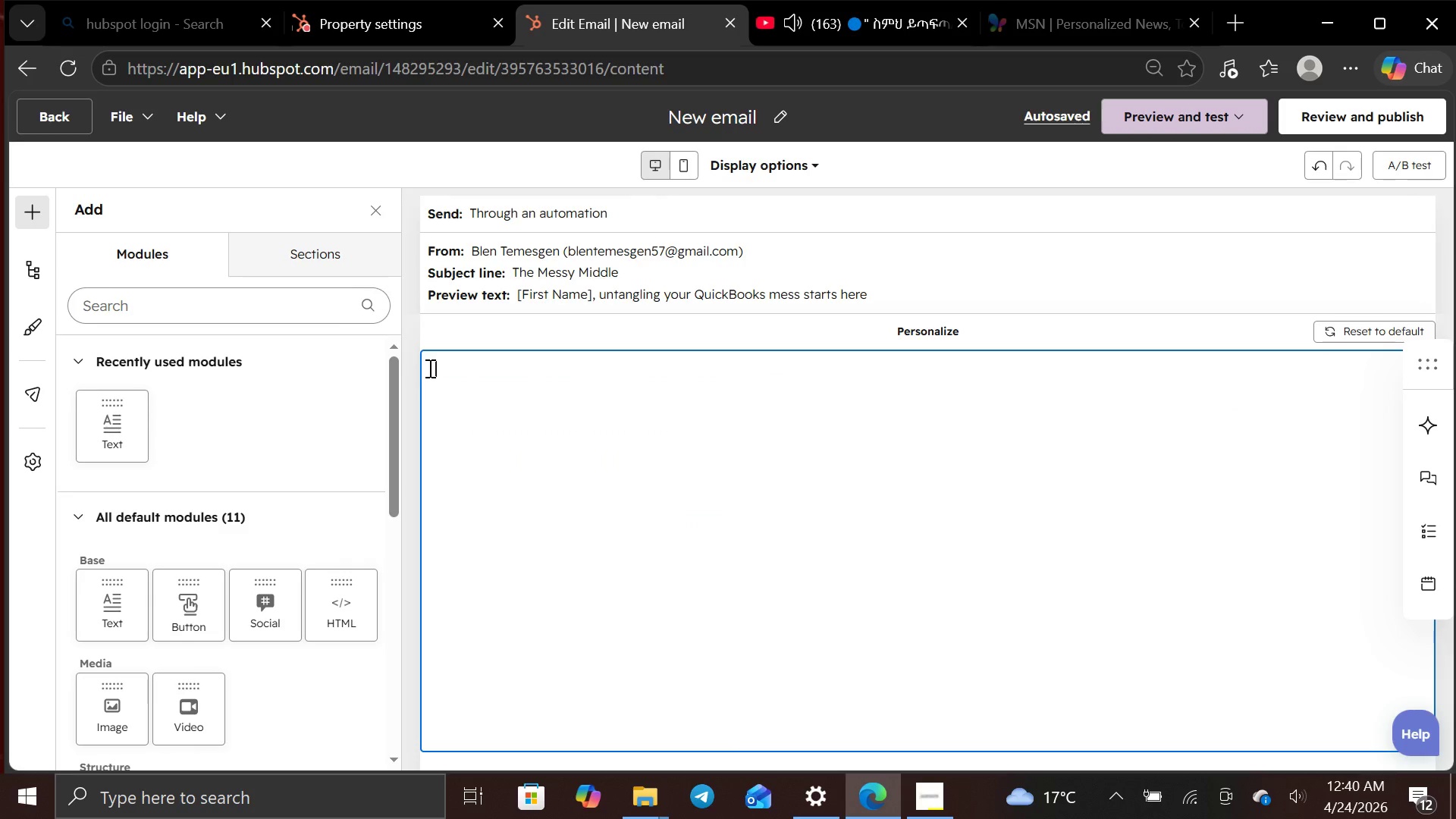 
key(H)
 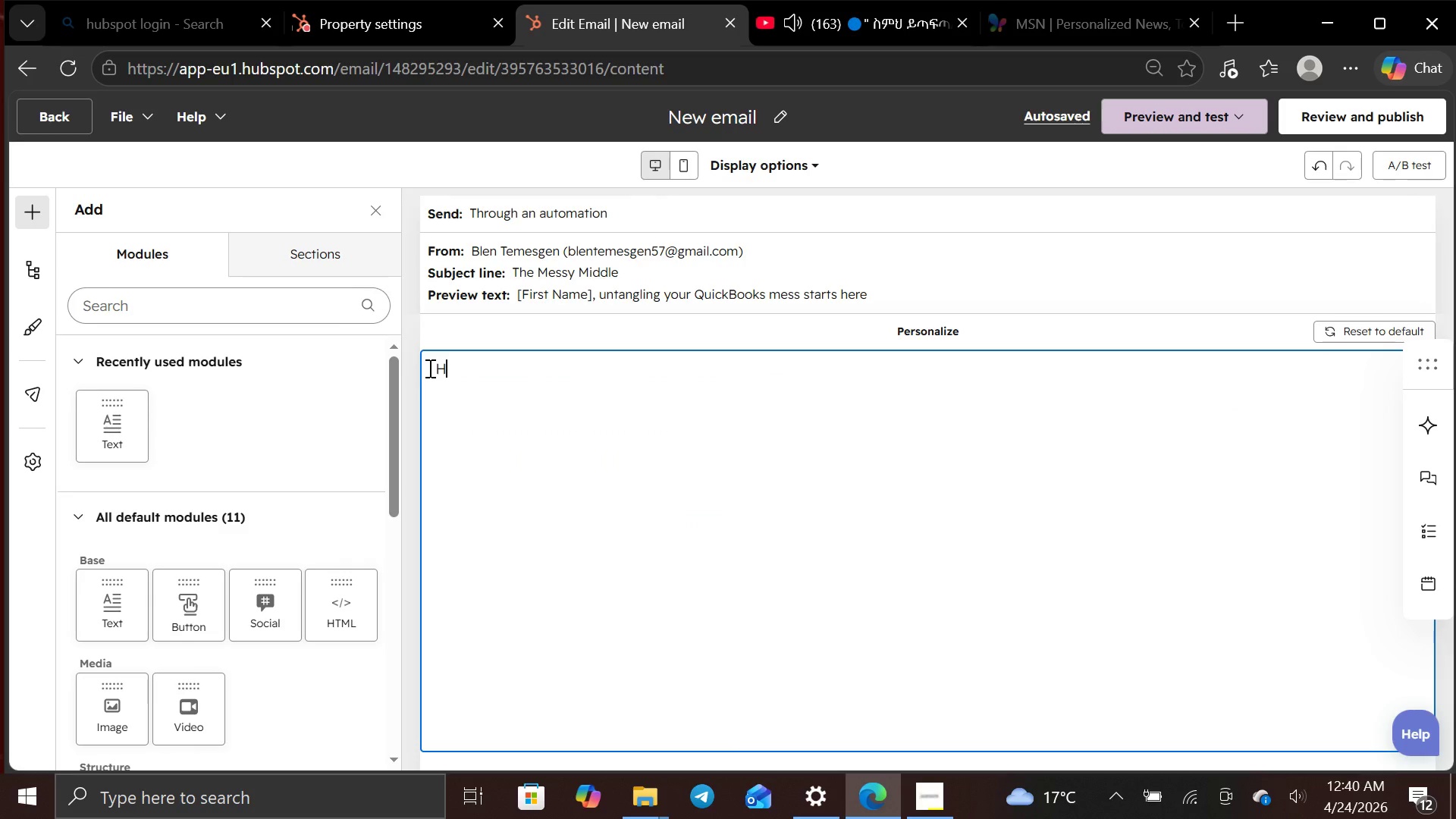 
key(CapsLock)
 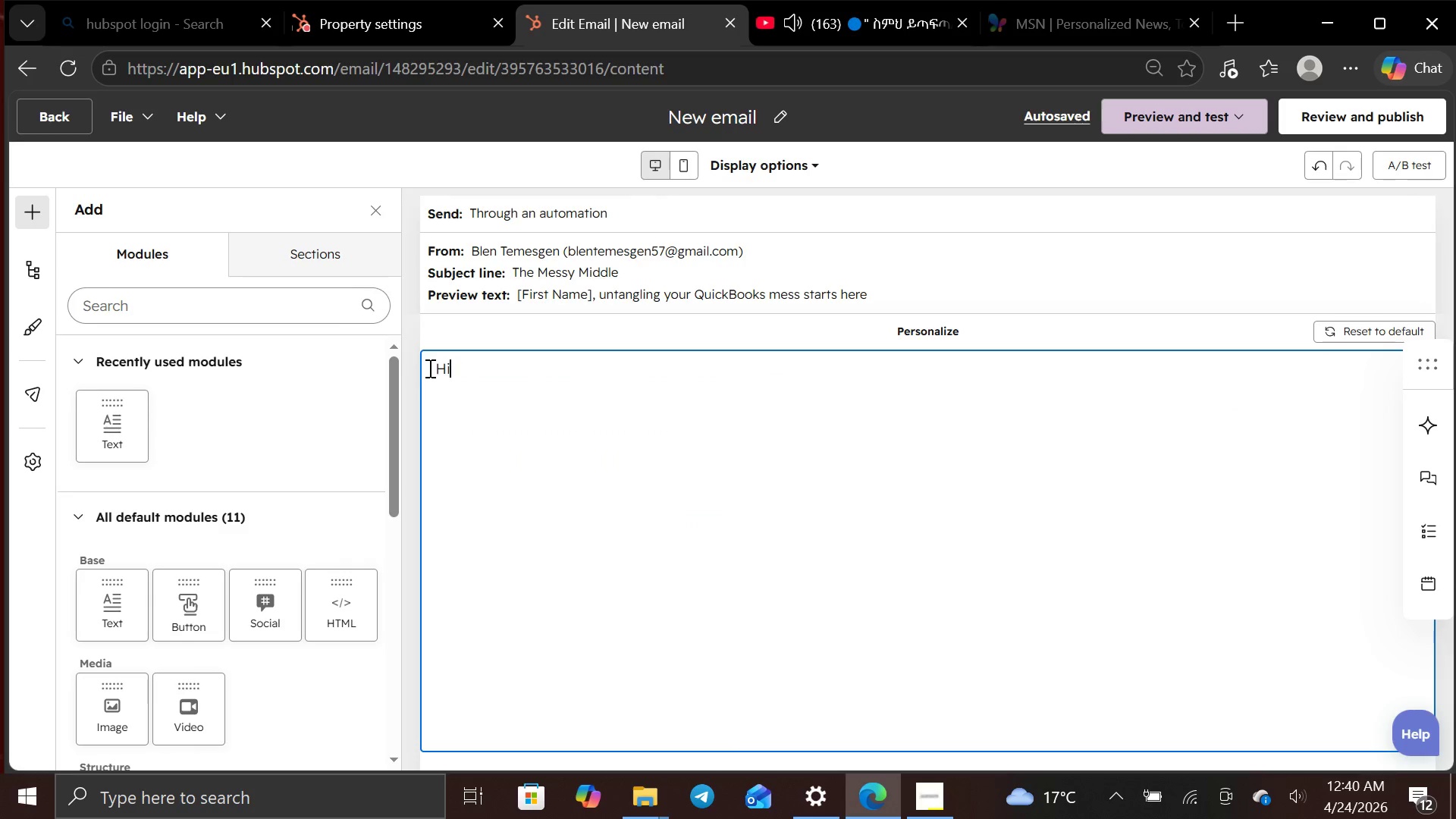 
key(I)
 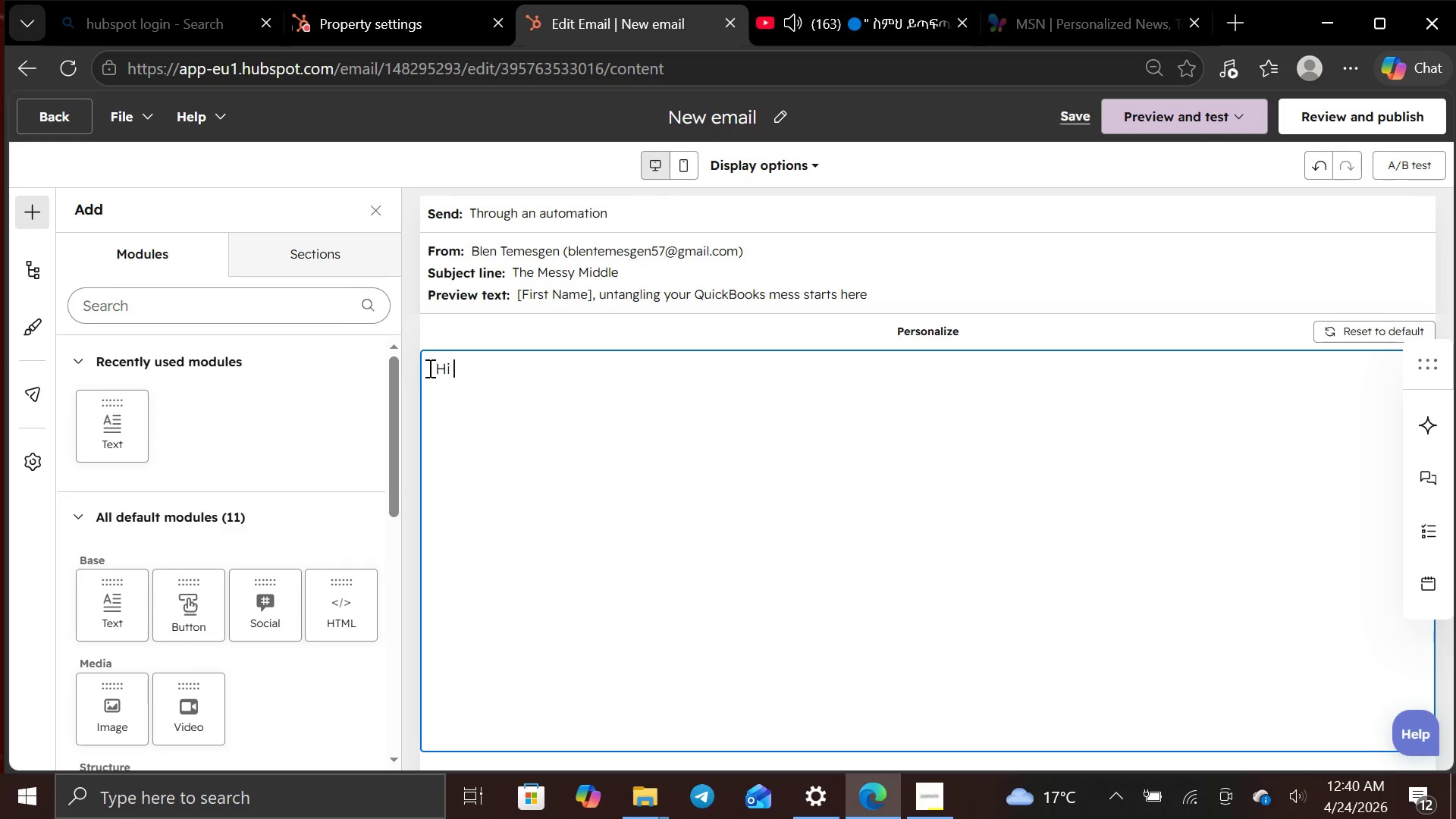 
key(Space)
 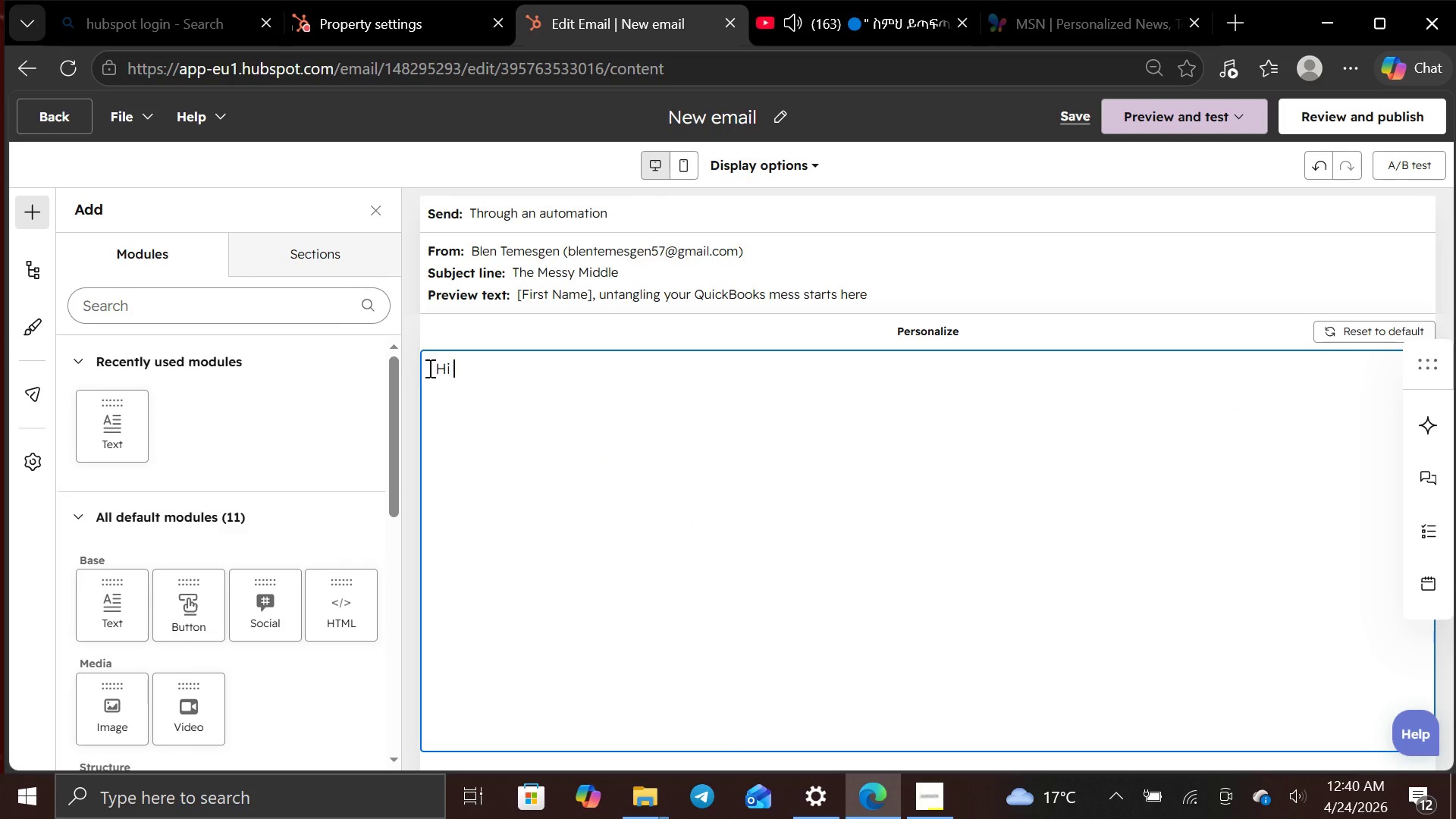 
key(Comma)
 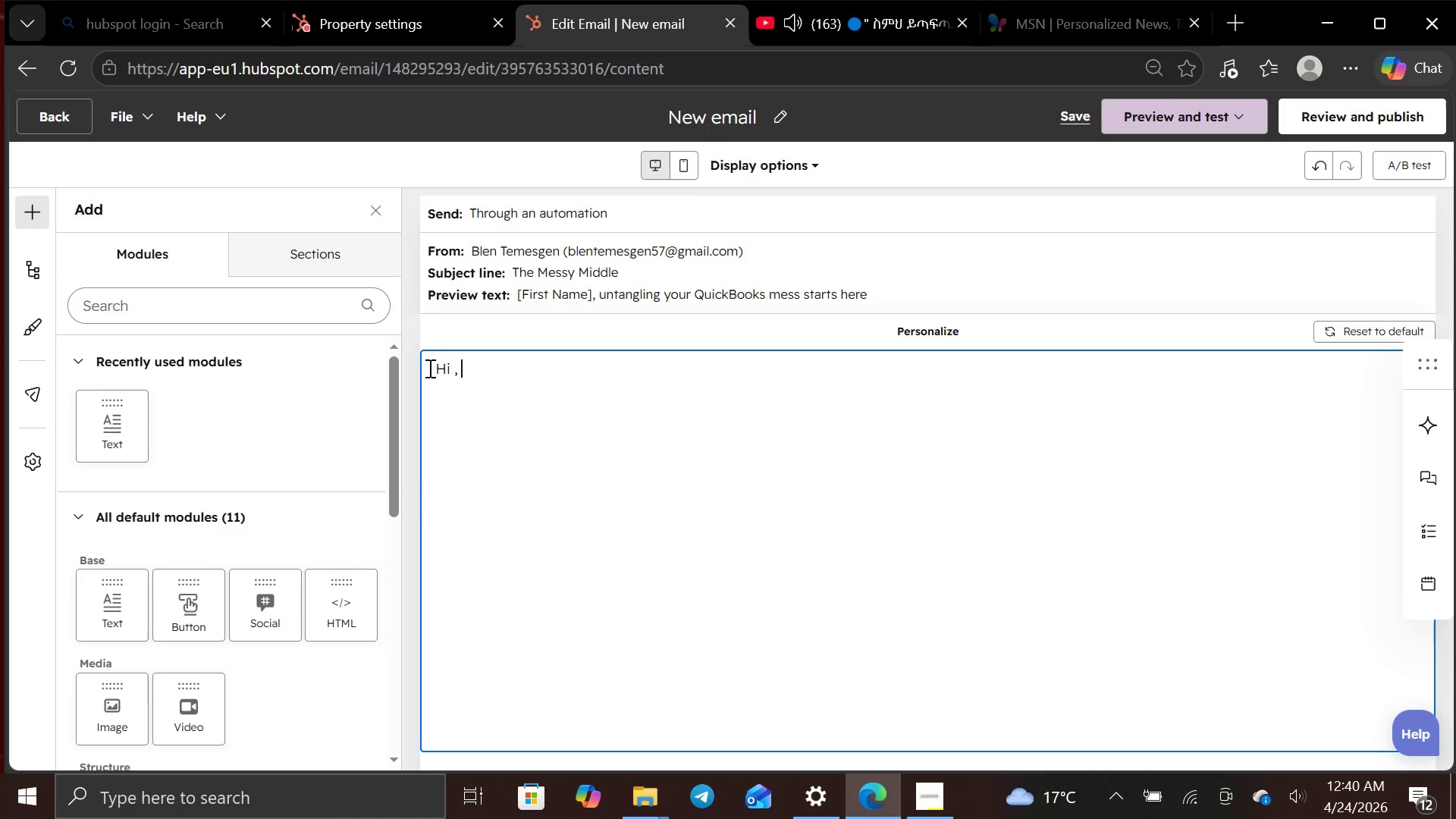 
key(Space)
 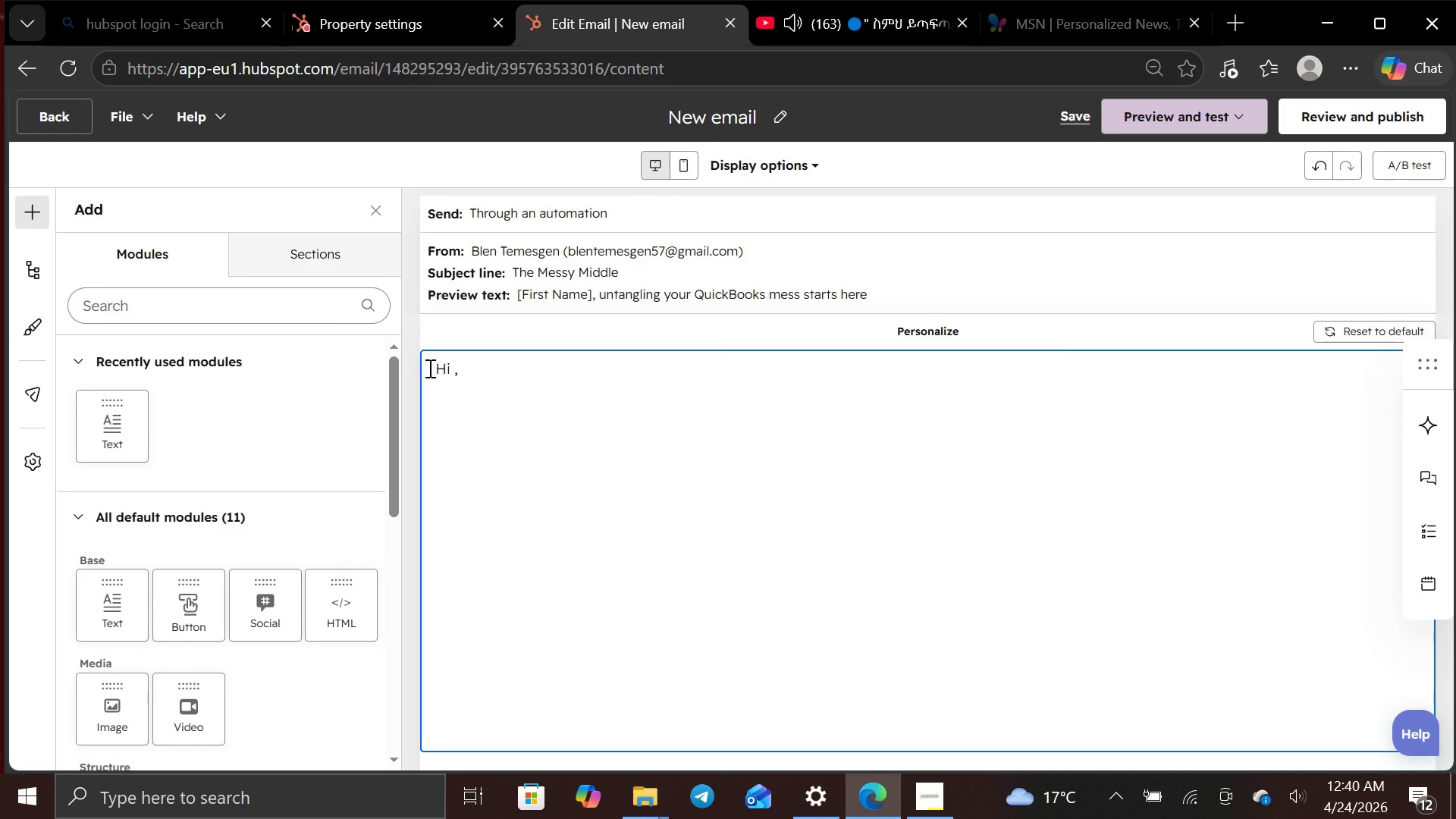 
key(BracketLeft)
 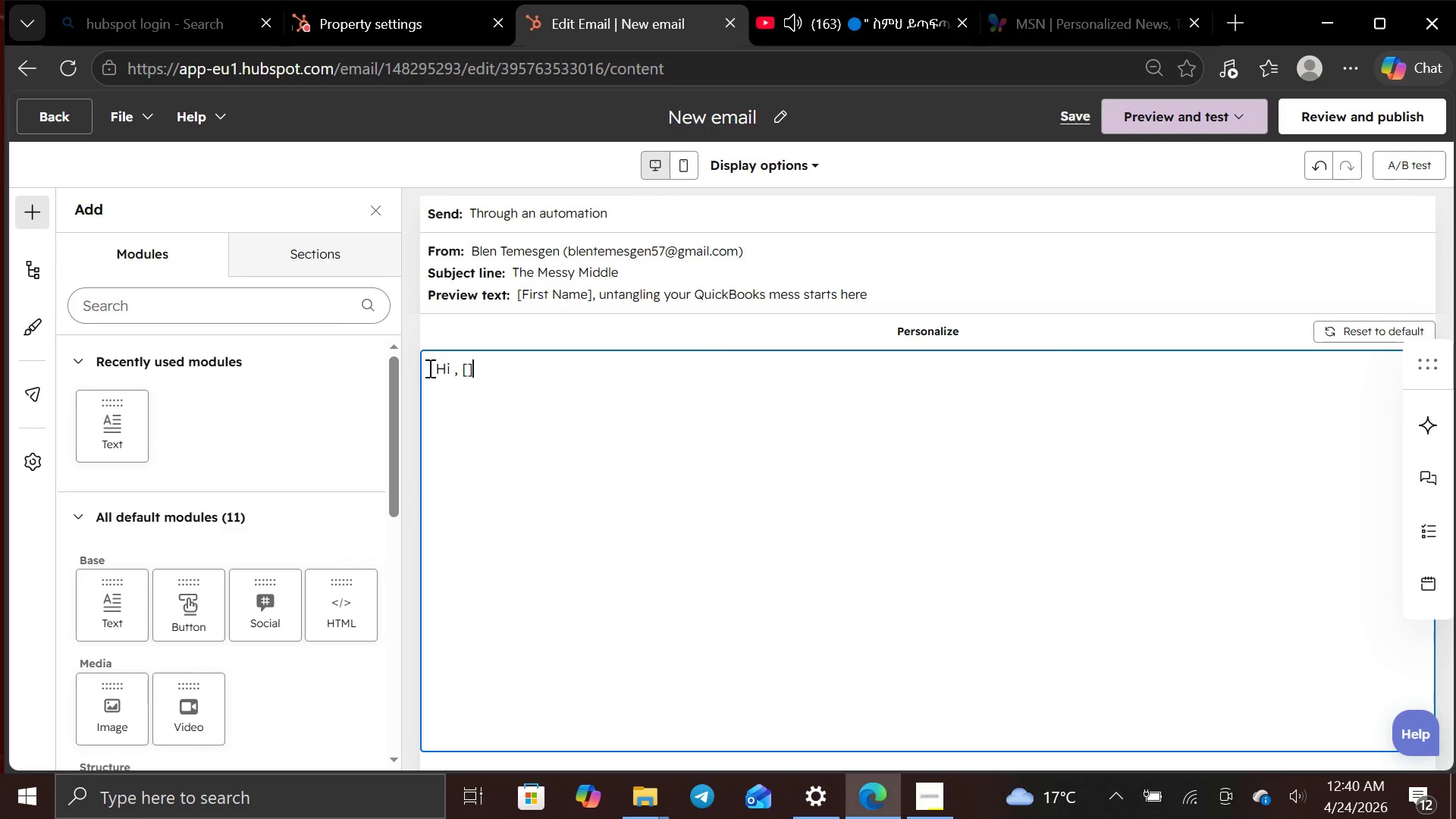 
key(BracketRight)
 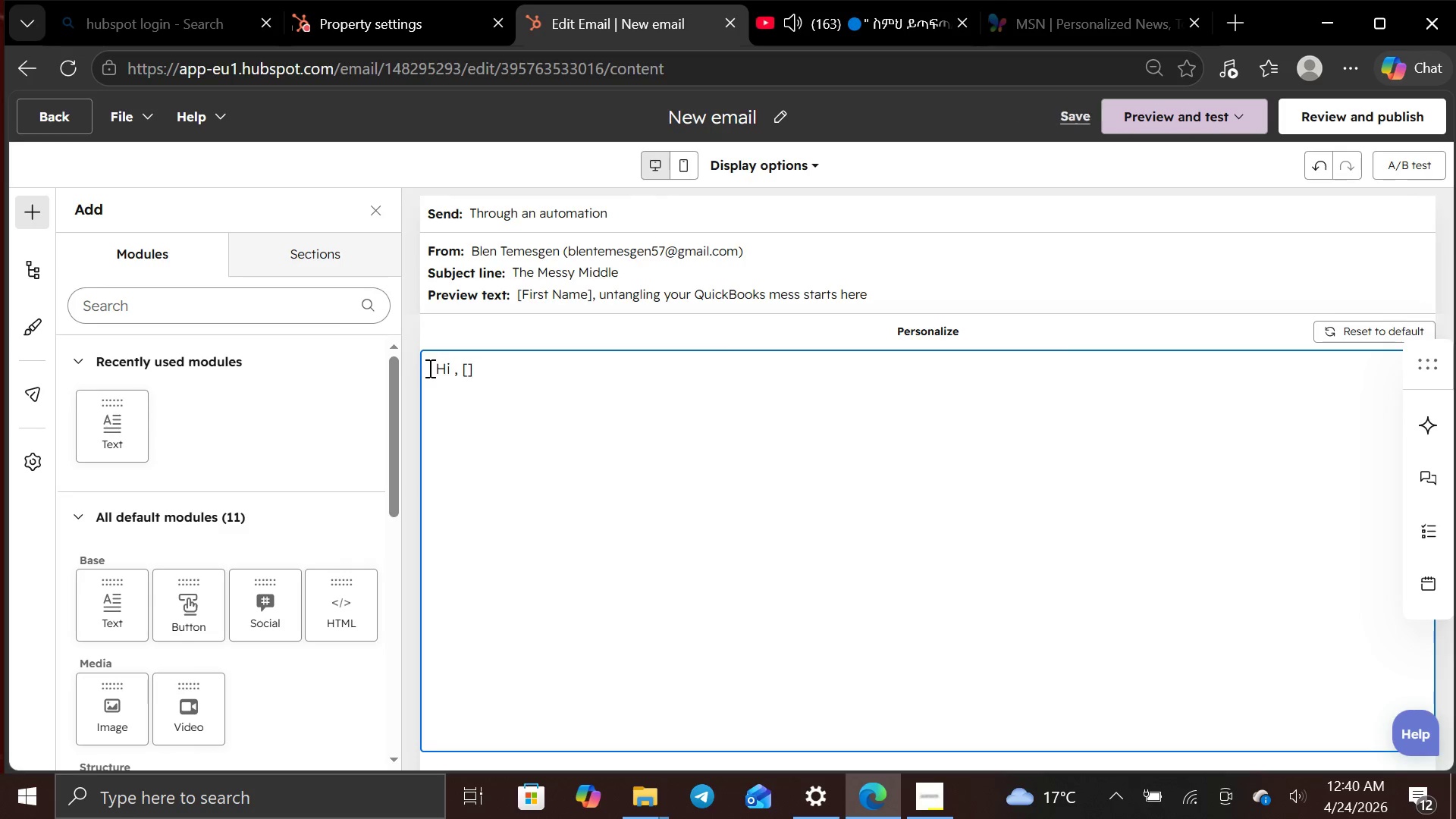 
key(ArrowLeft)
 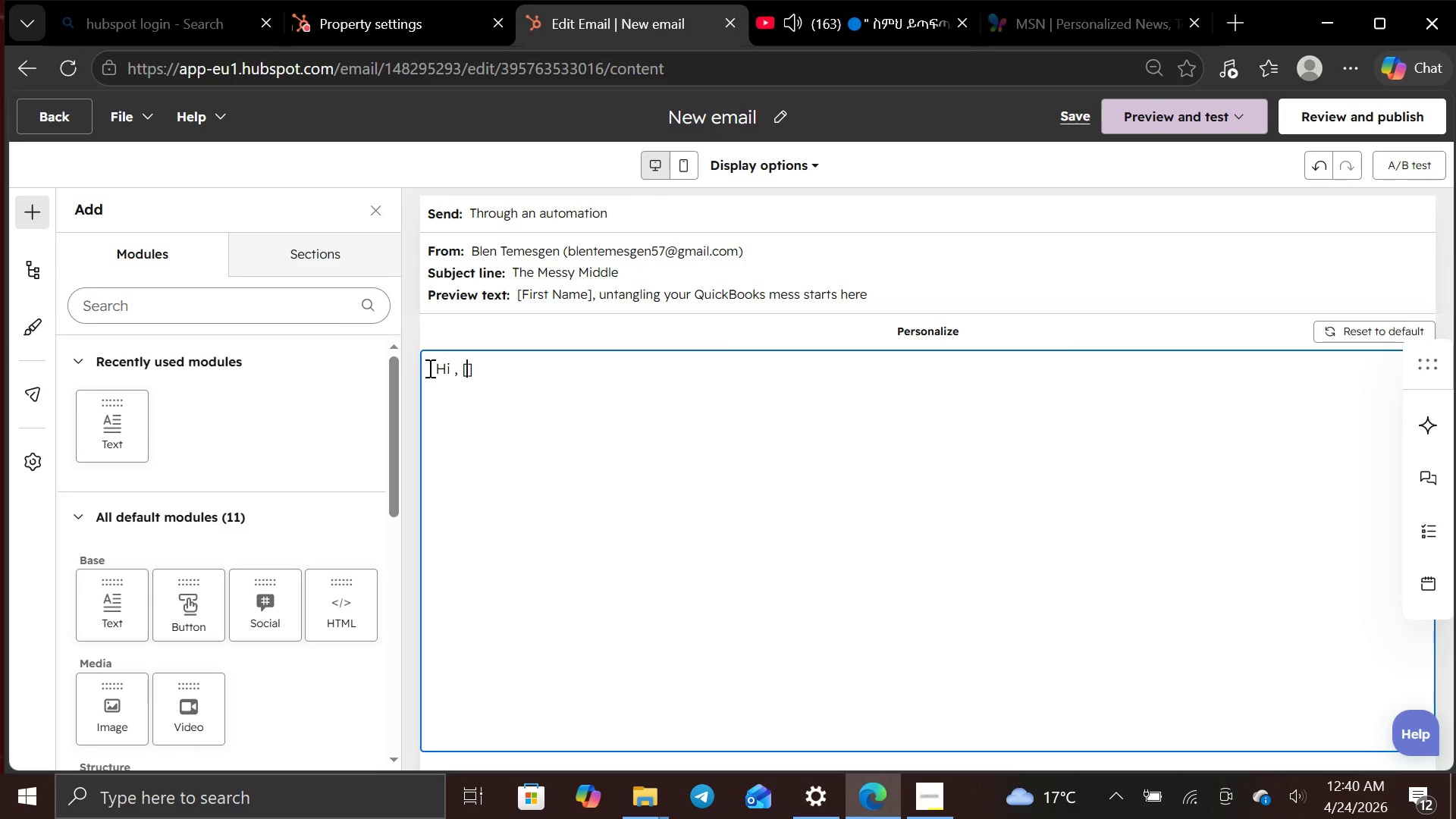 
type(First Name)
 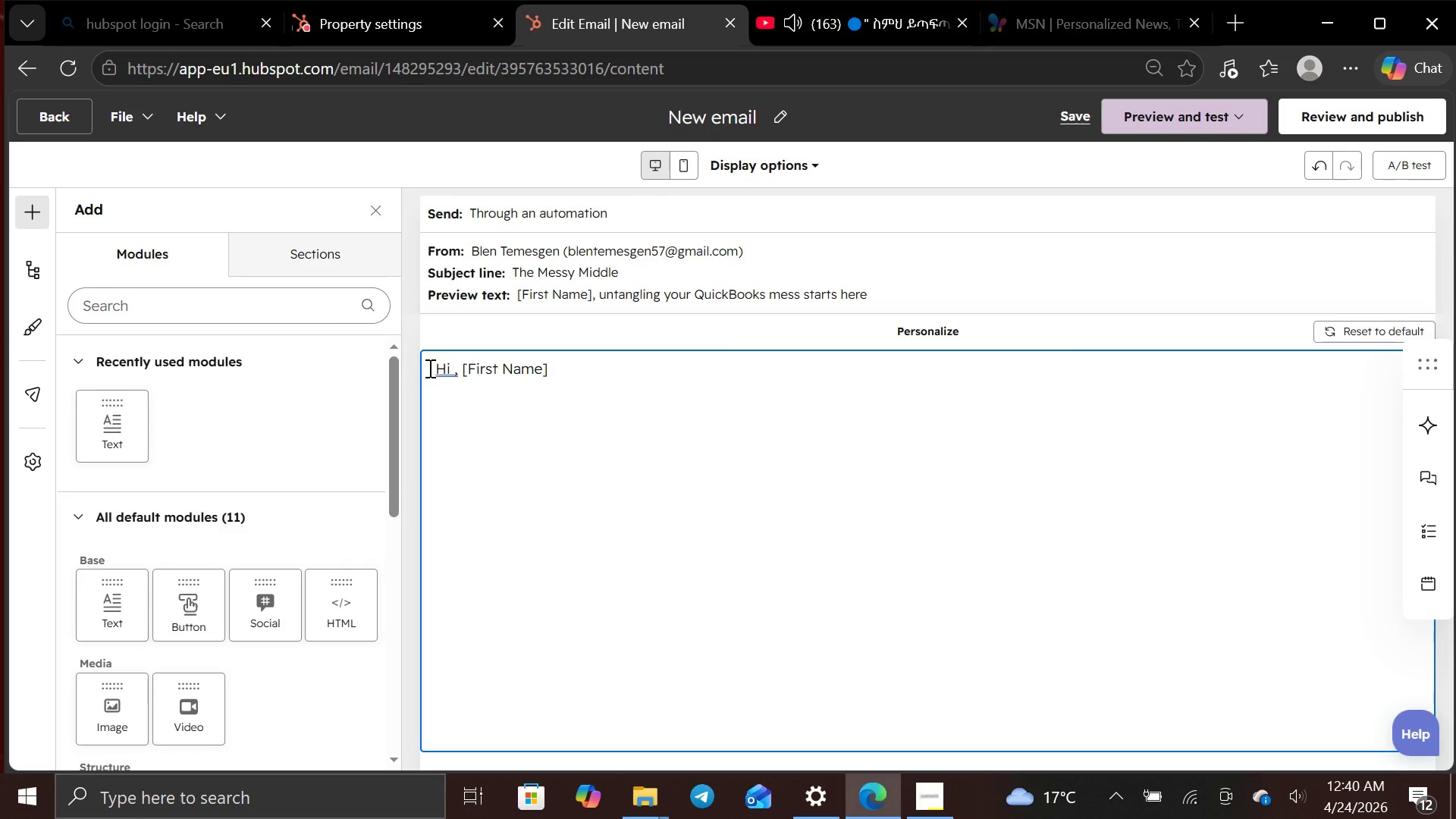 
key(ArrowRight)
 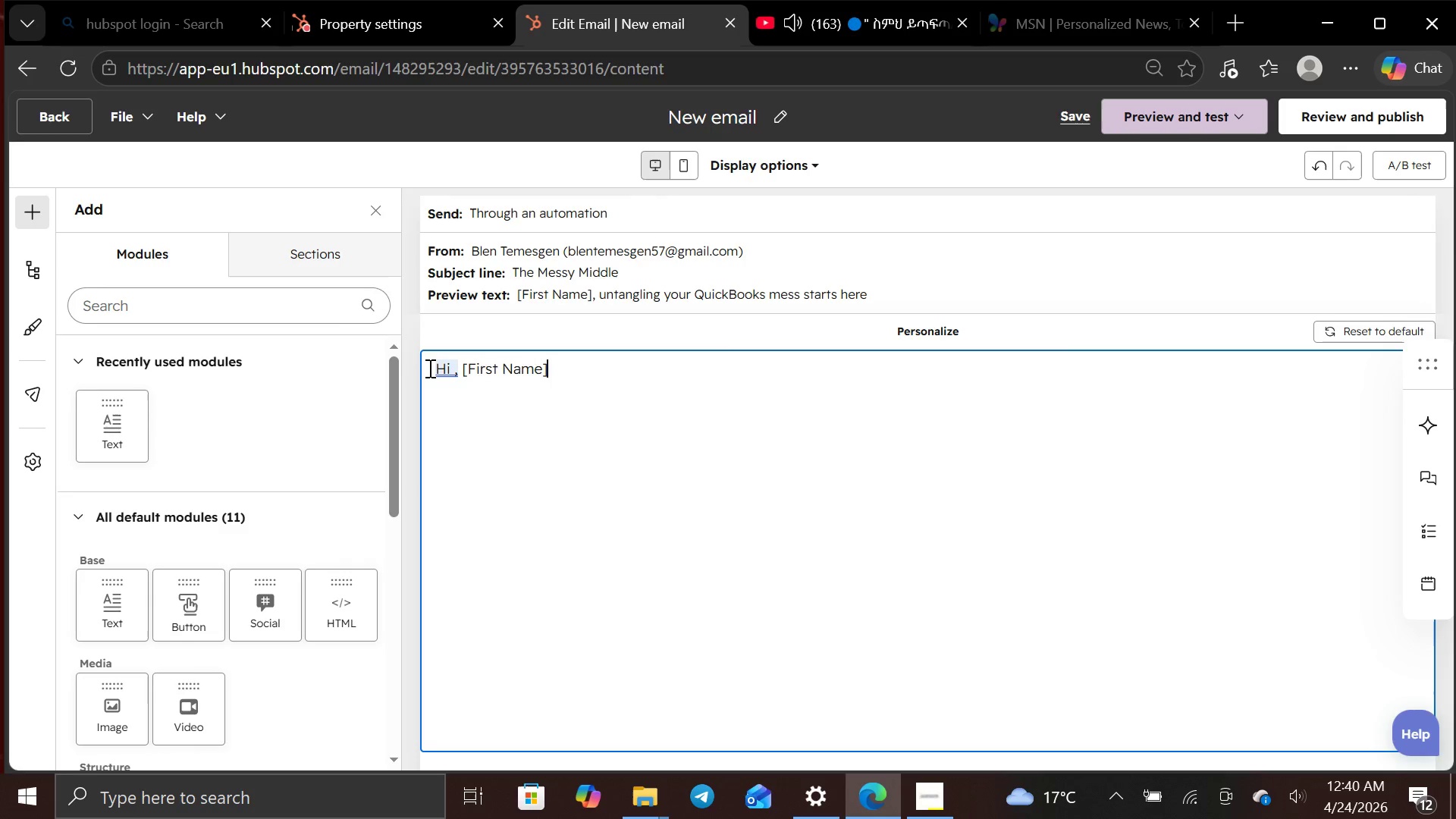 
type( at [])
 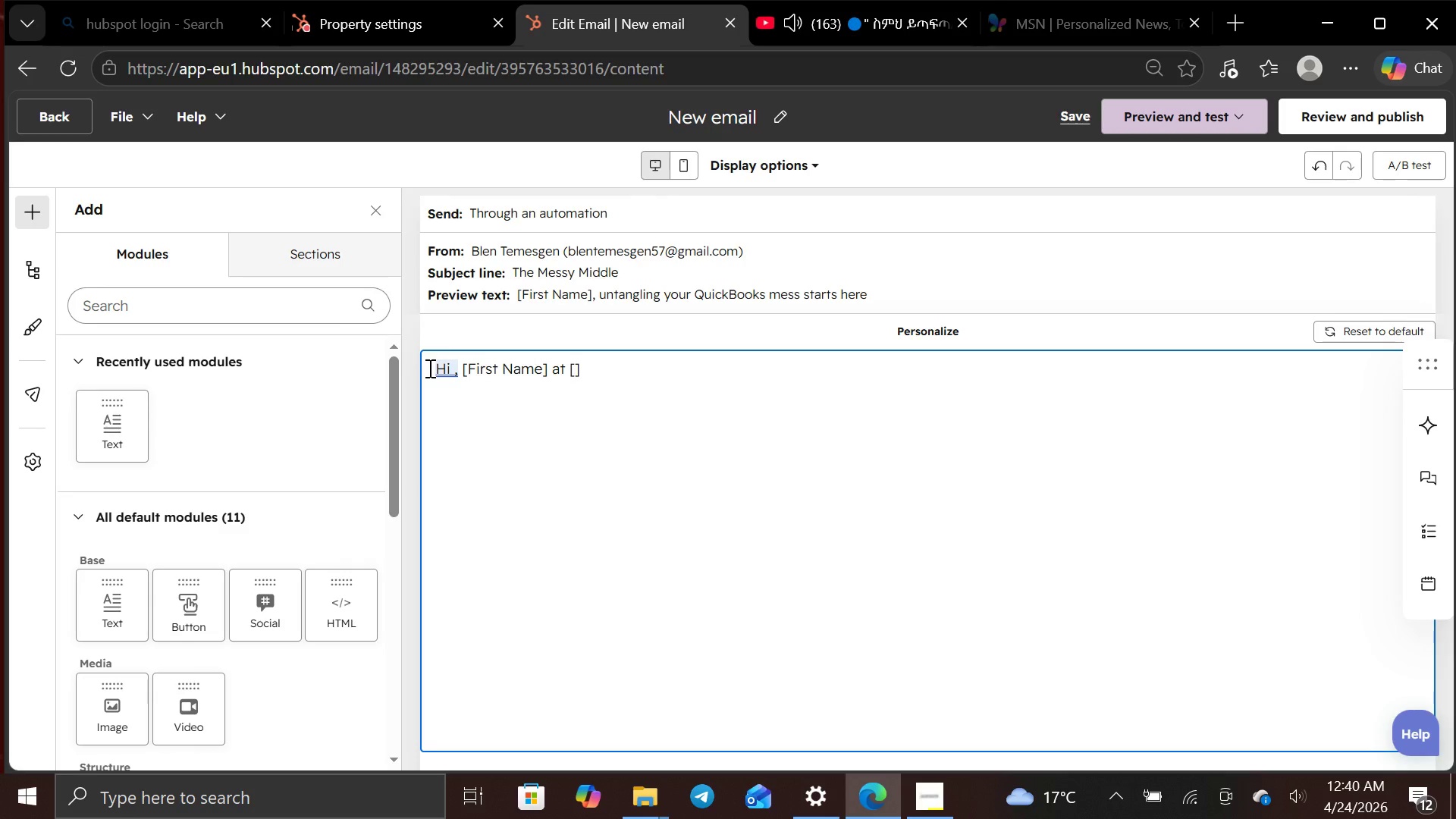 
key(ArrowLeft)
 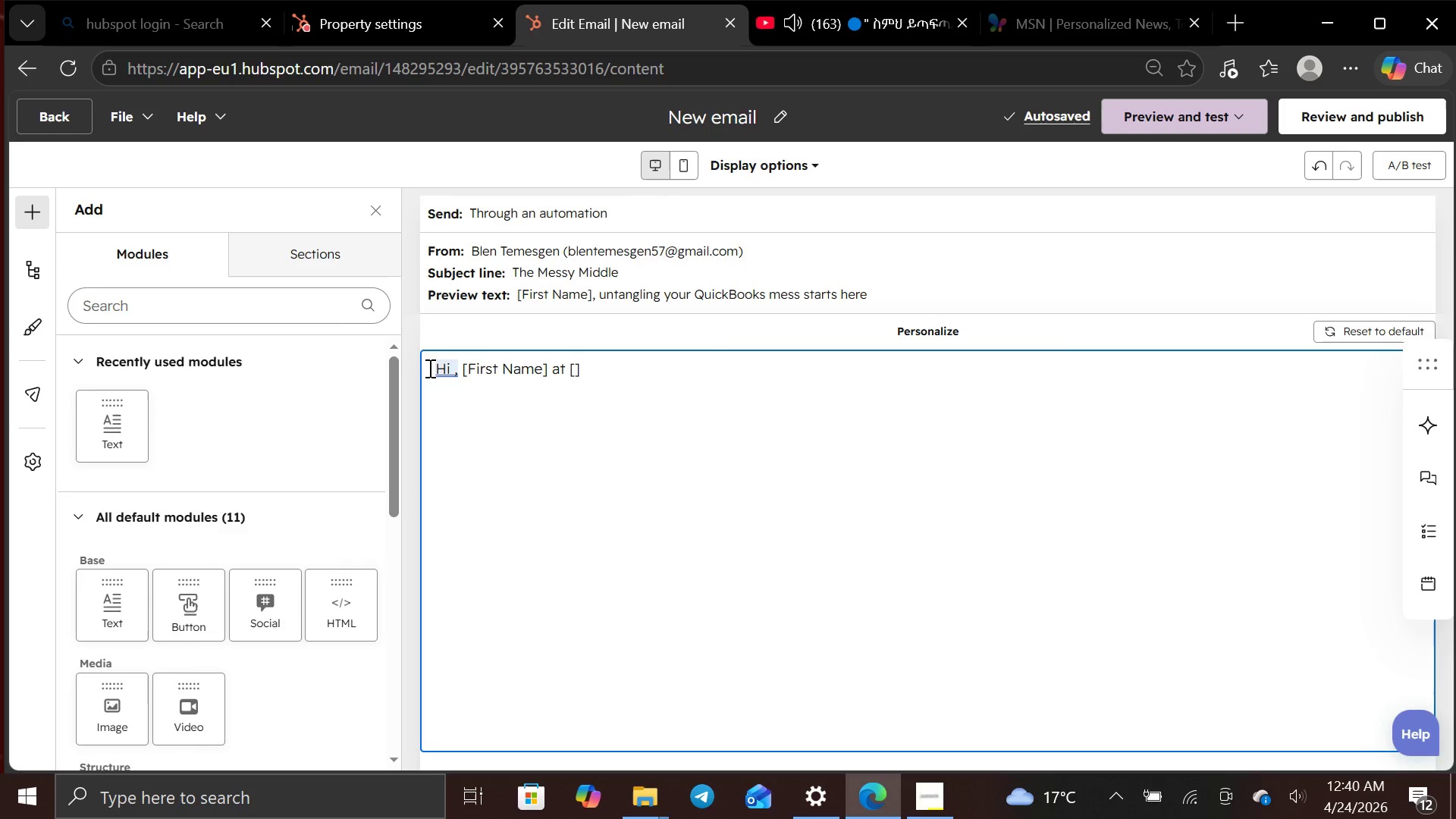 
type(Company name)
 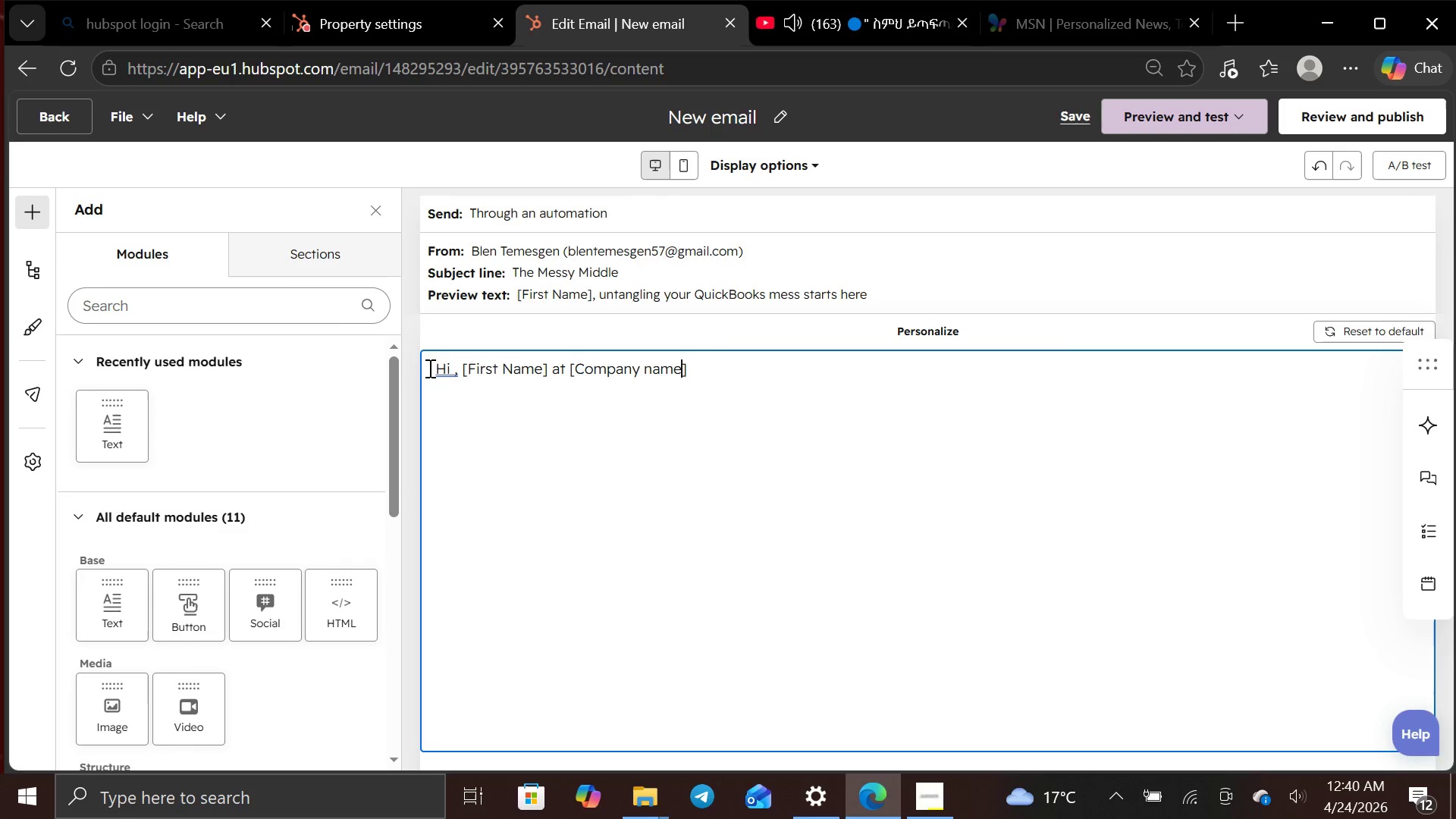 
key(ArrowRight)
 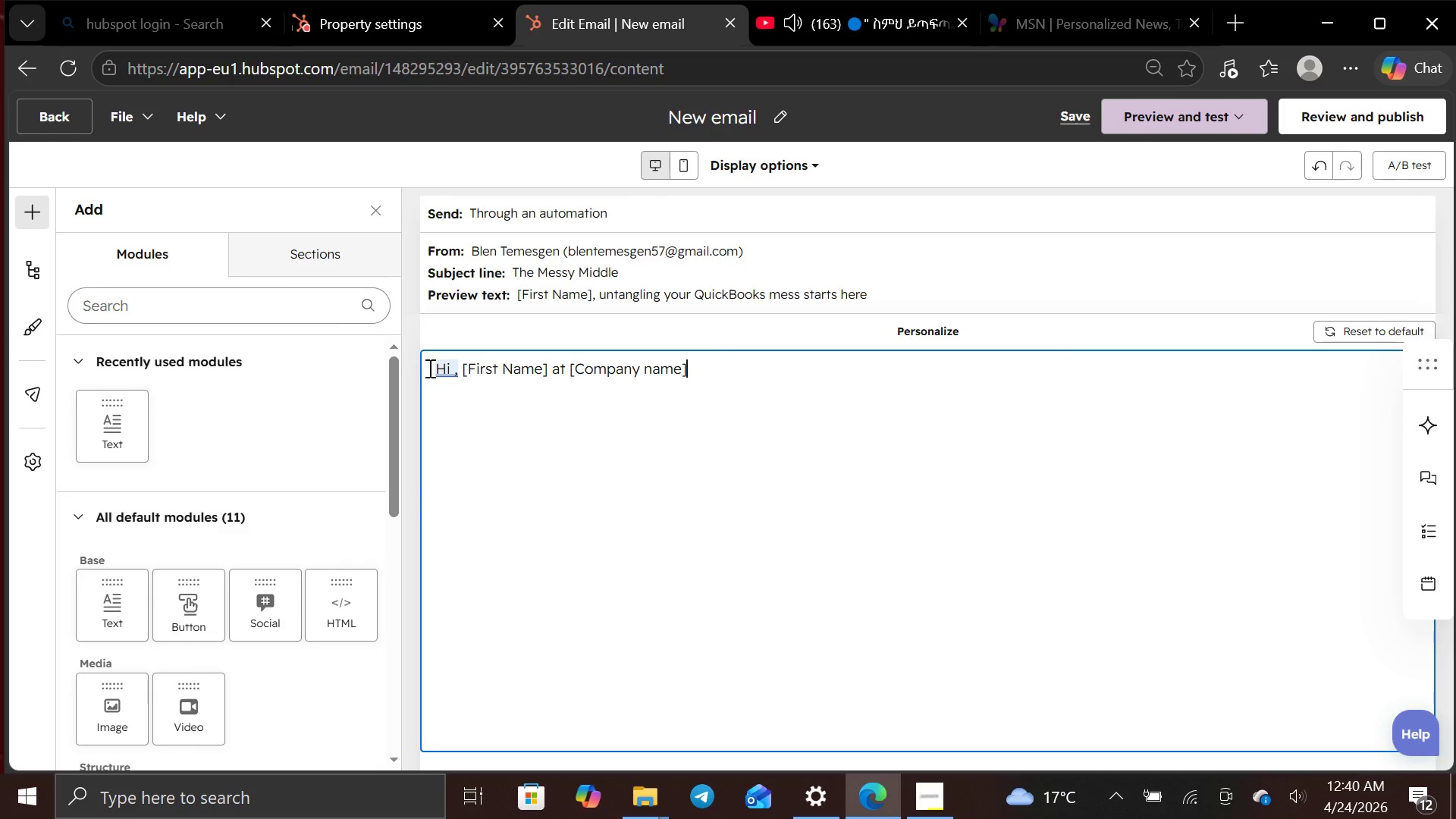 
key(ArrowLeft)
 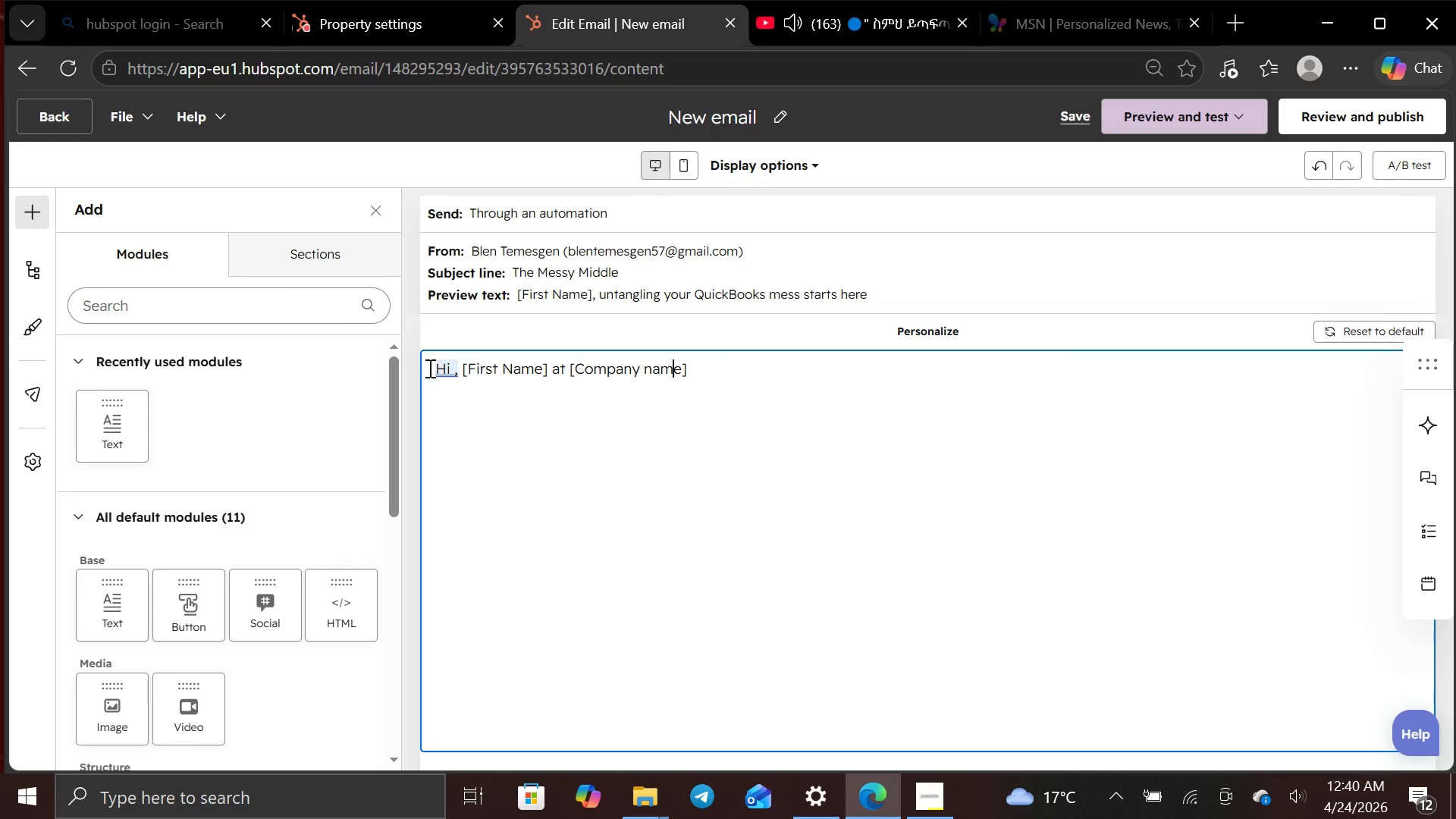 
key(ArrowLeft)
 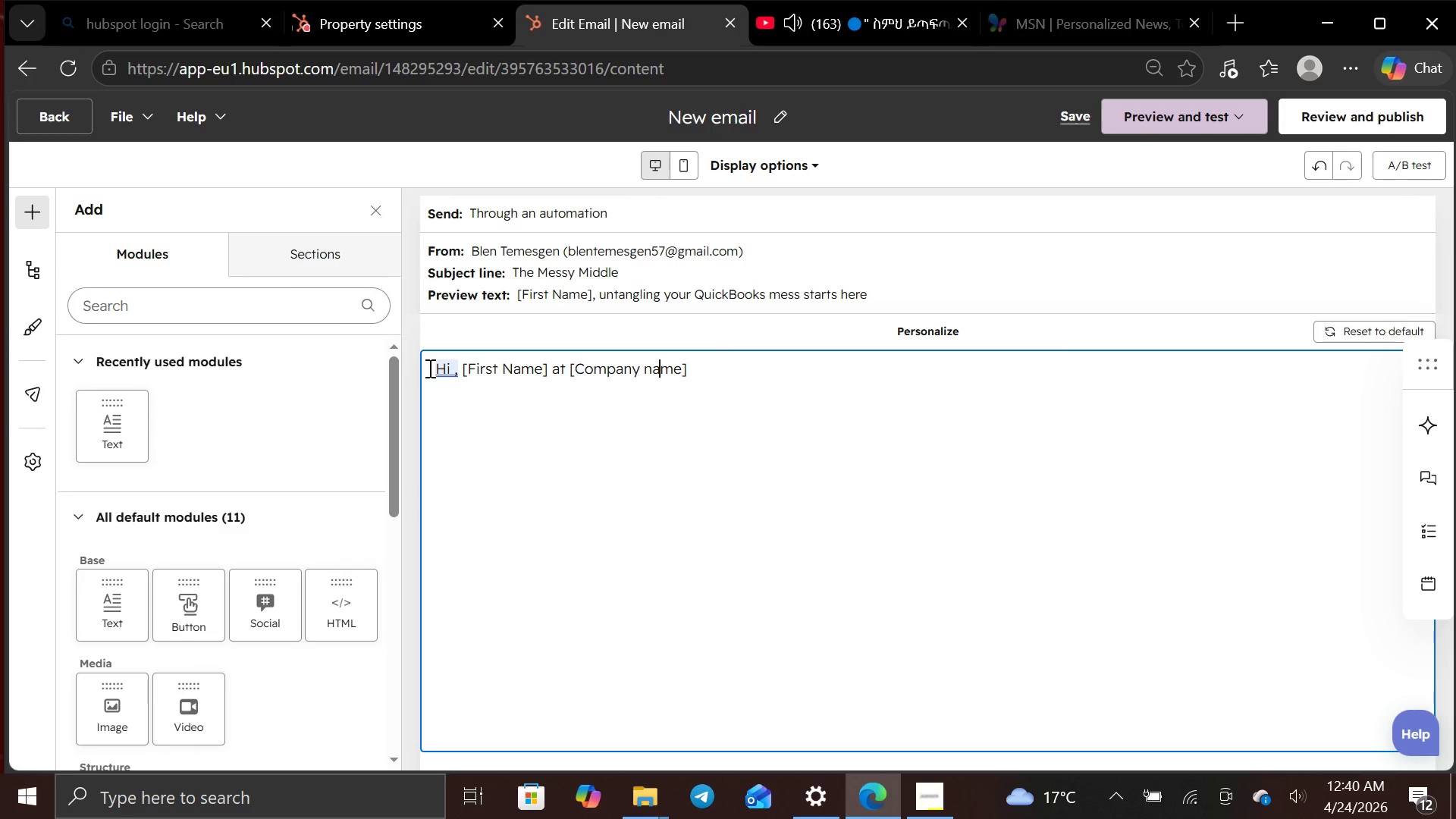 
key(ArrowLeft)
 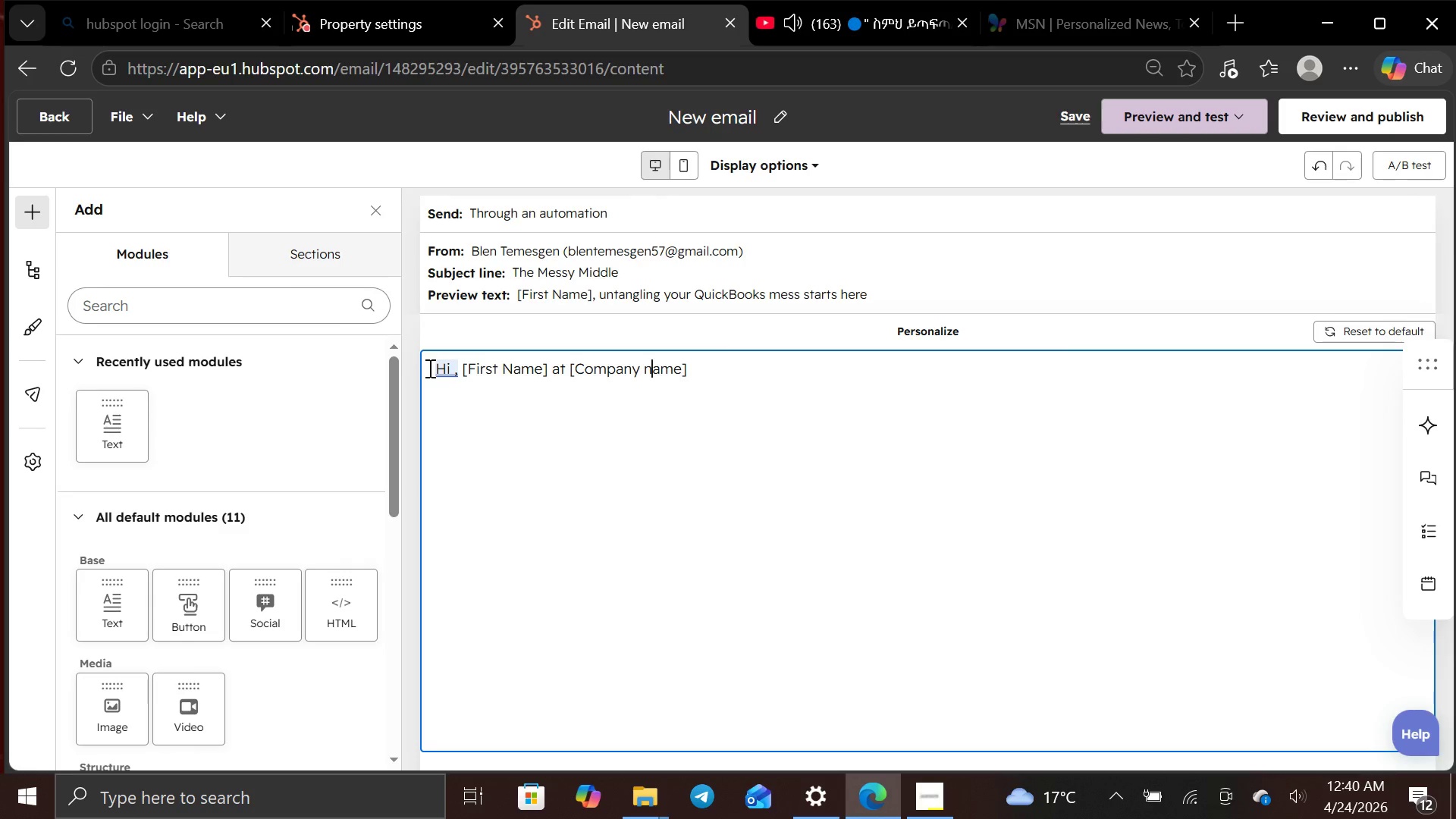 
key(ArrowLeft)
 